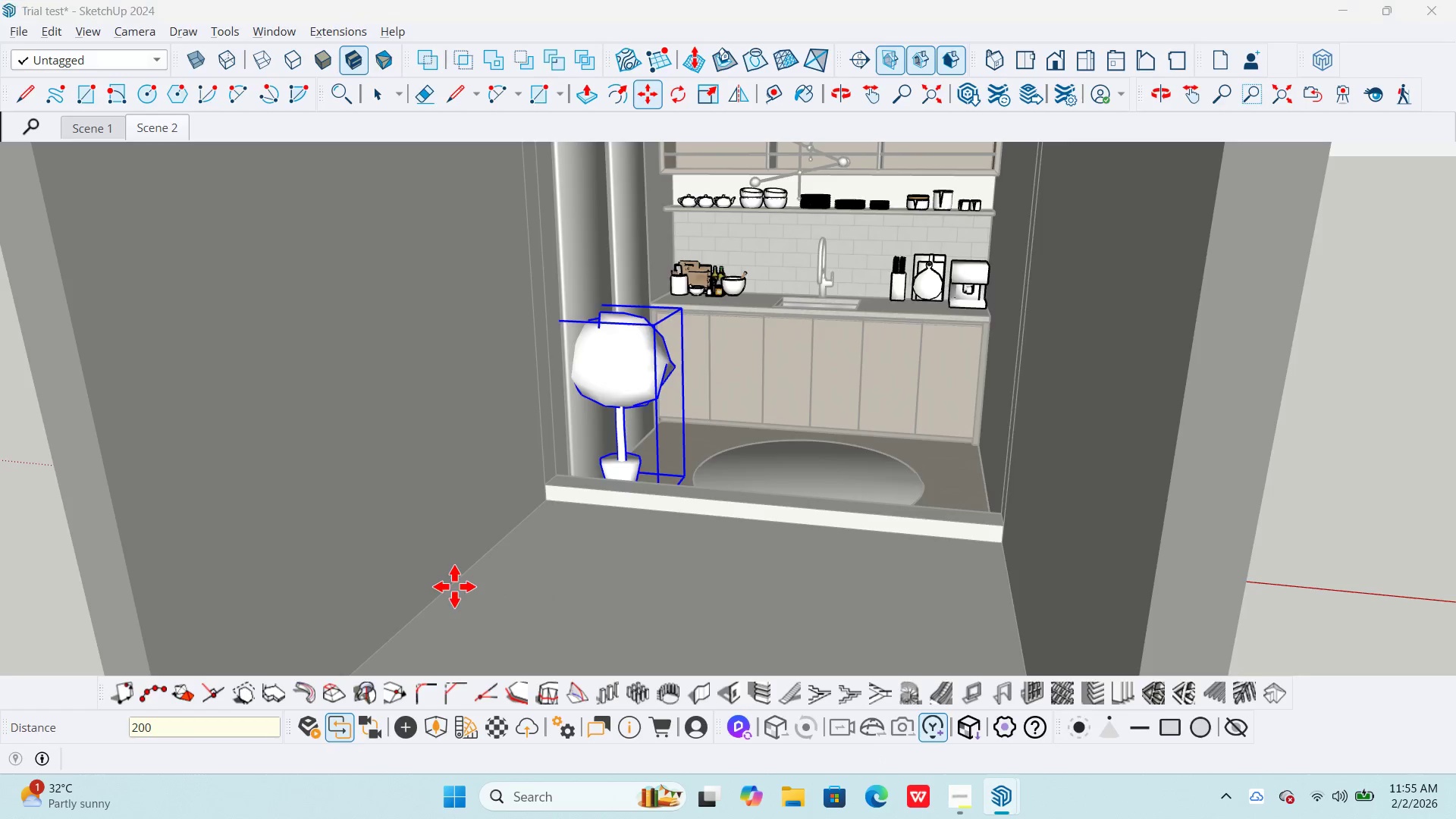 
key(Alt+Tab)
 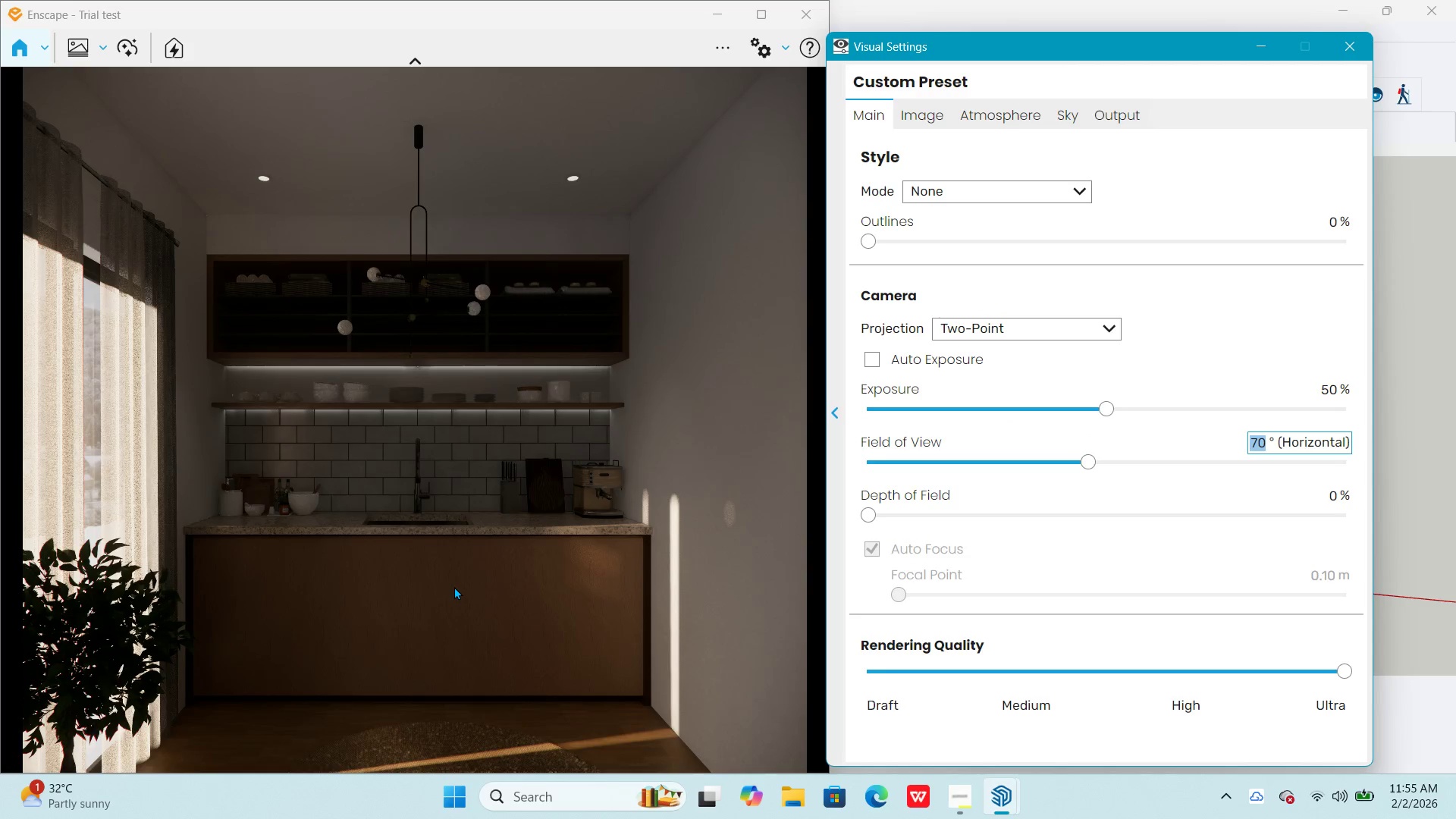 
key(Alt+AltLeft)
 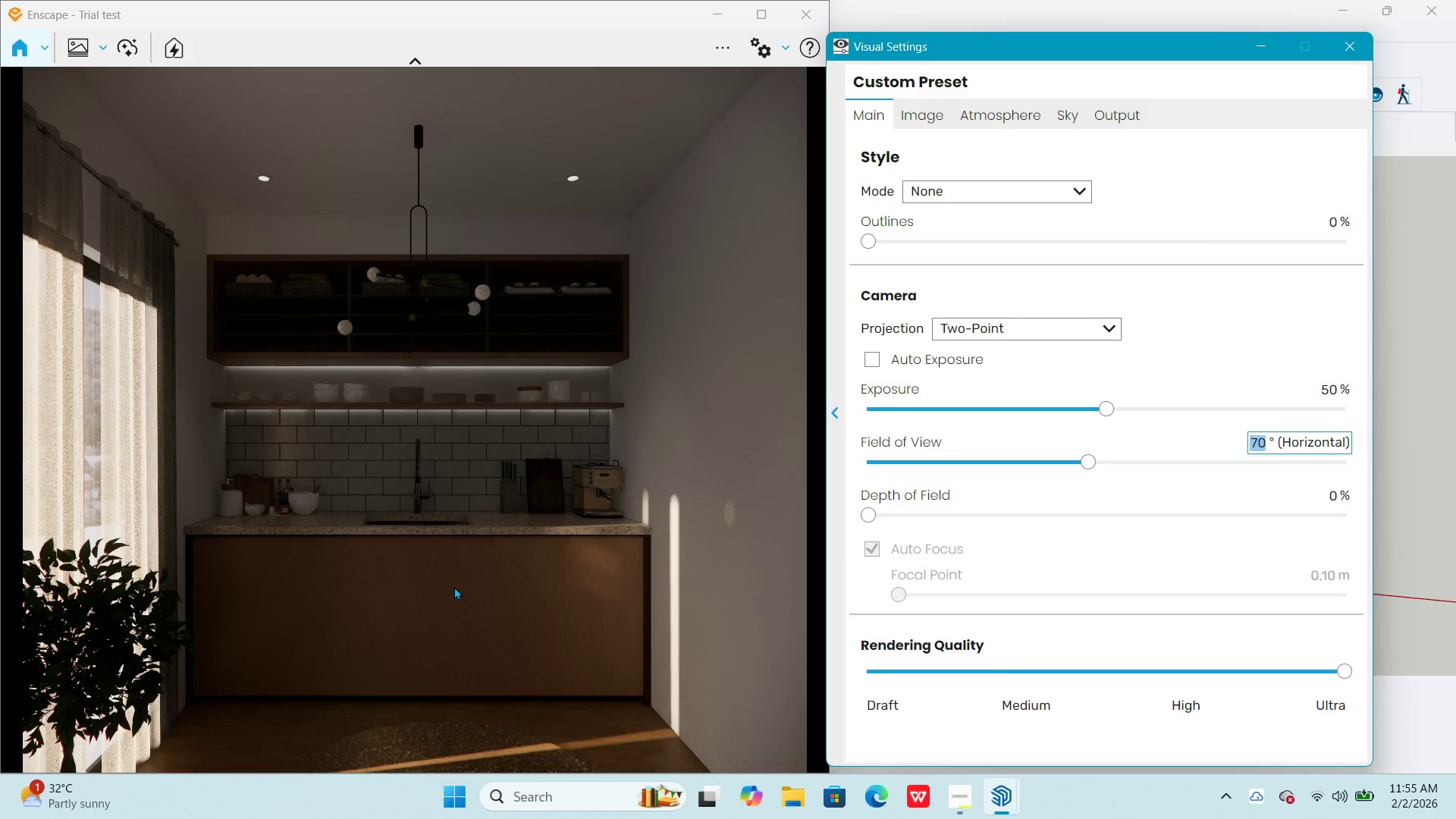 
key(Alt+Tab)
 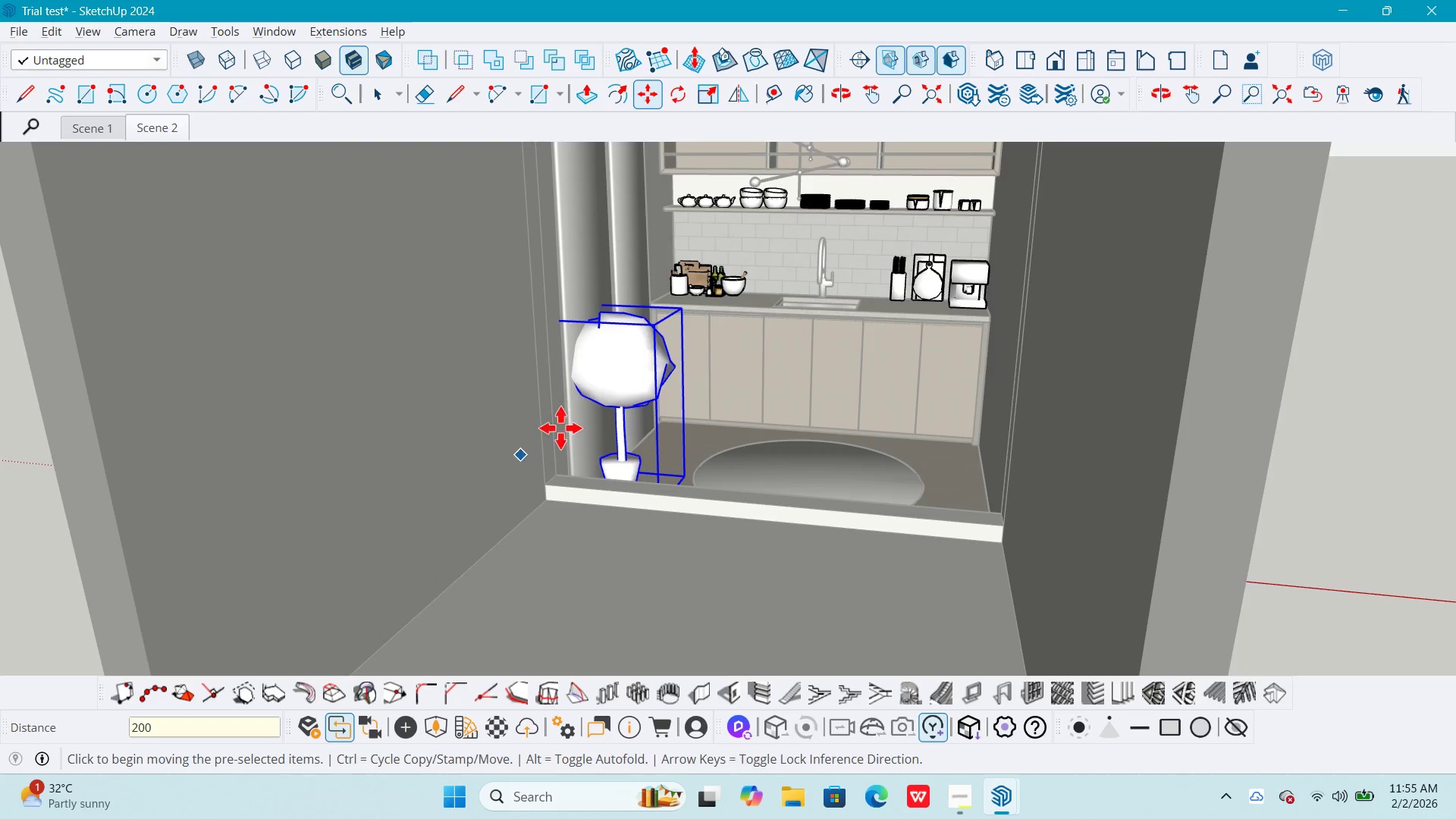 
key(S)
 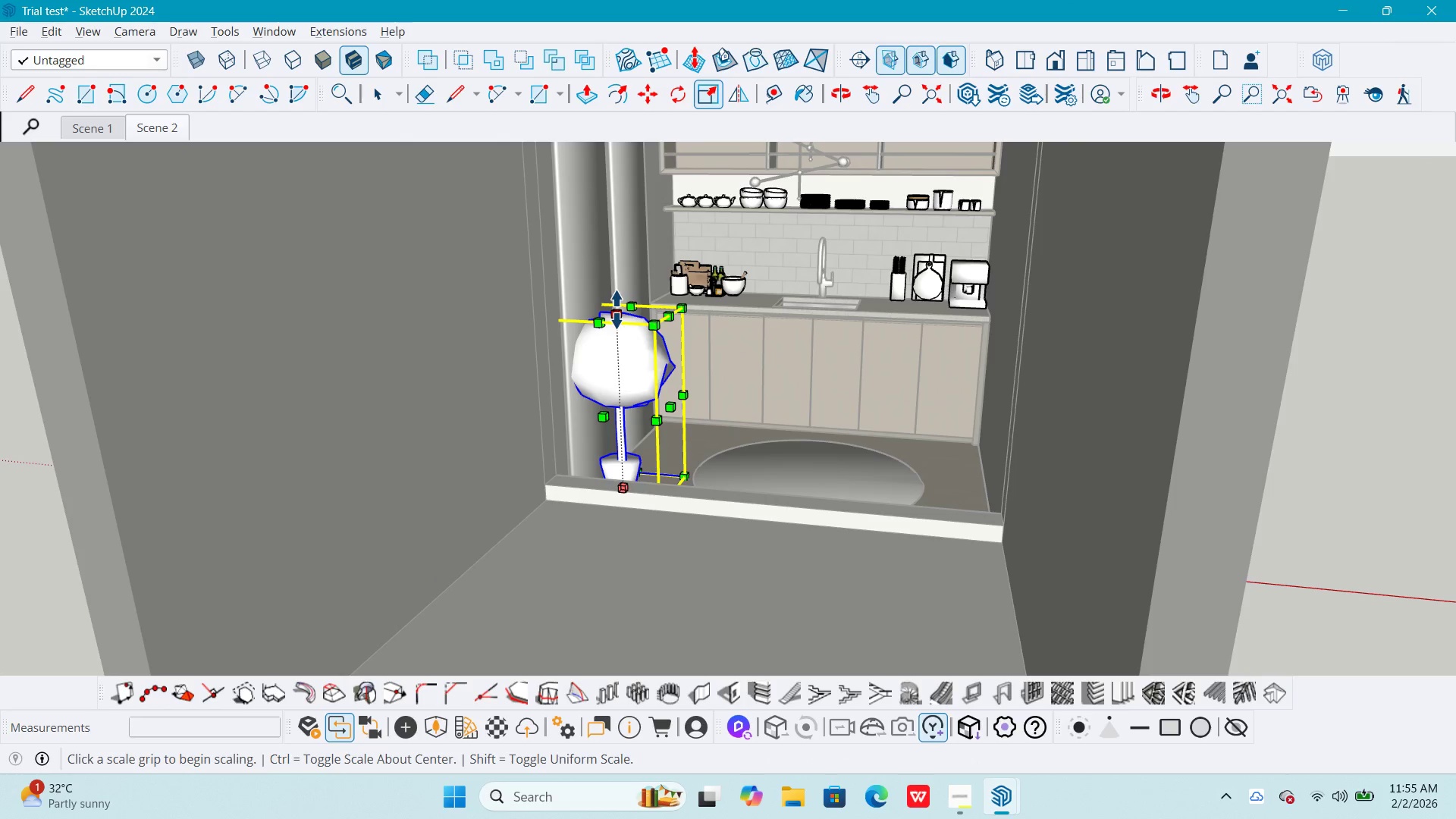 
double_click([618, 293])
 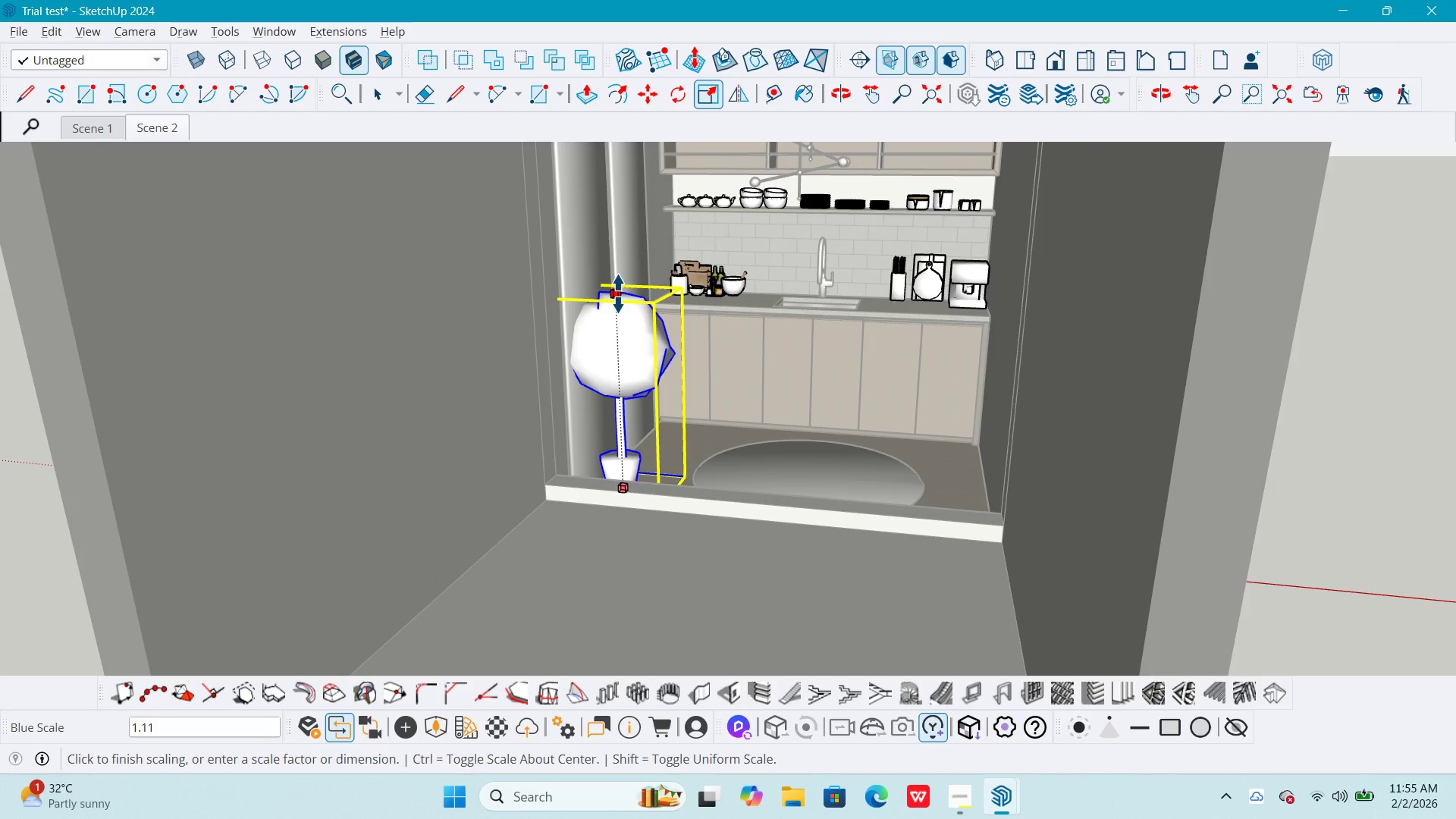 
key(Alt+AltLeft)
 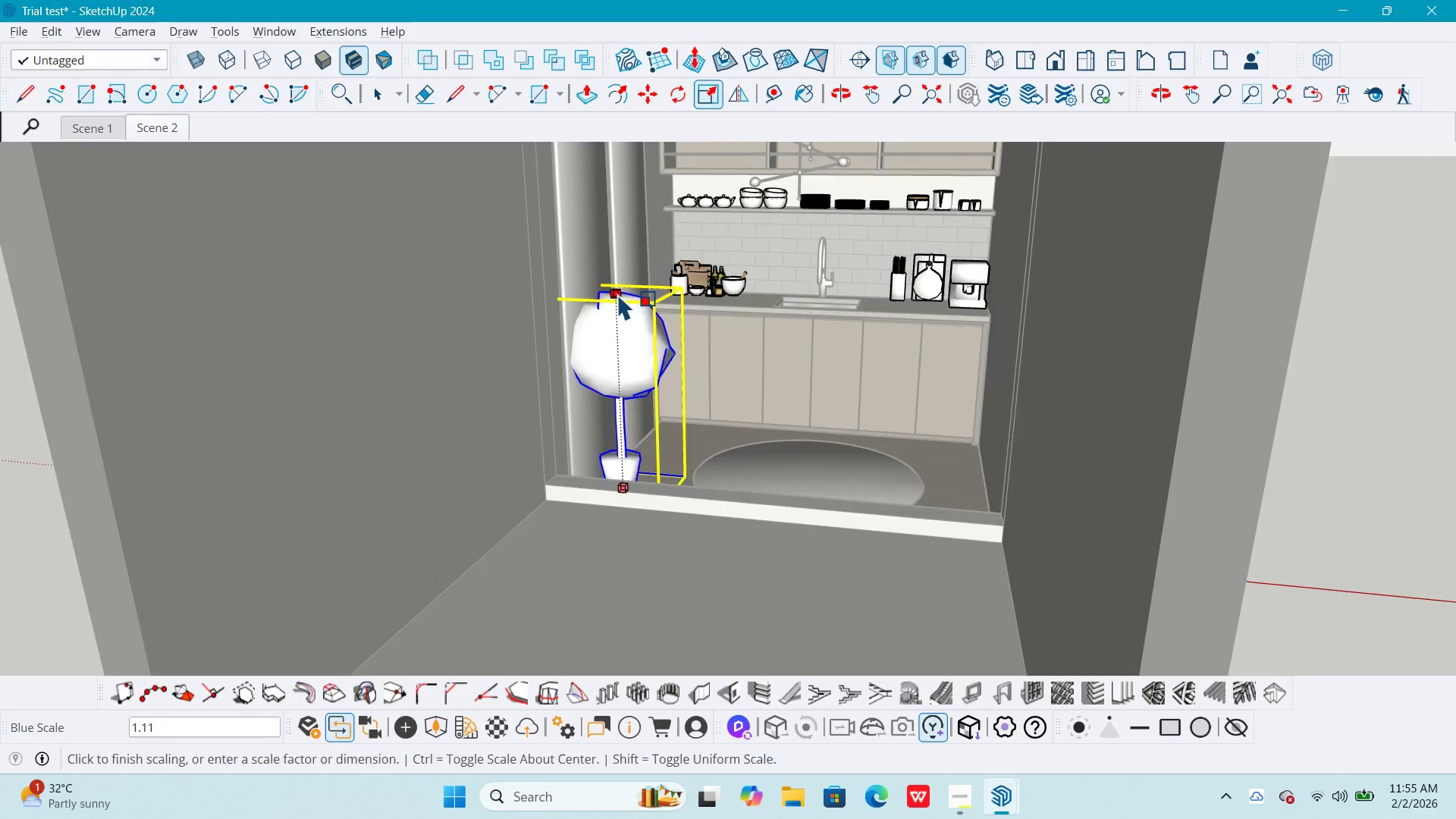 
key(Alt+Tab)
 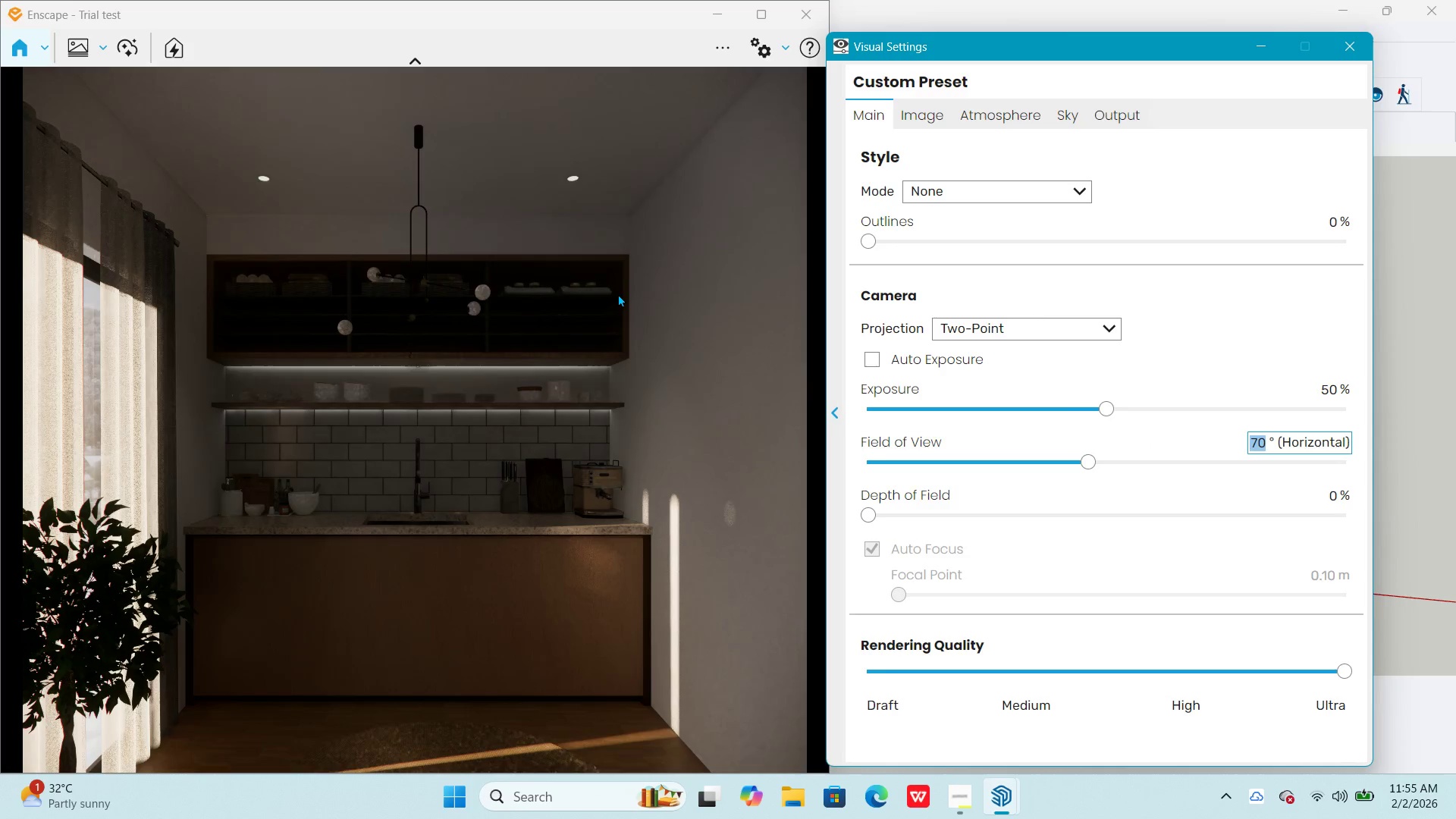 
key(Alt+AltLeft)
 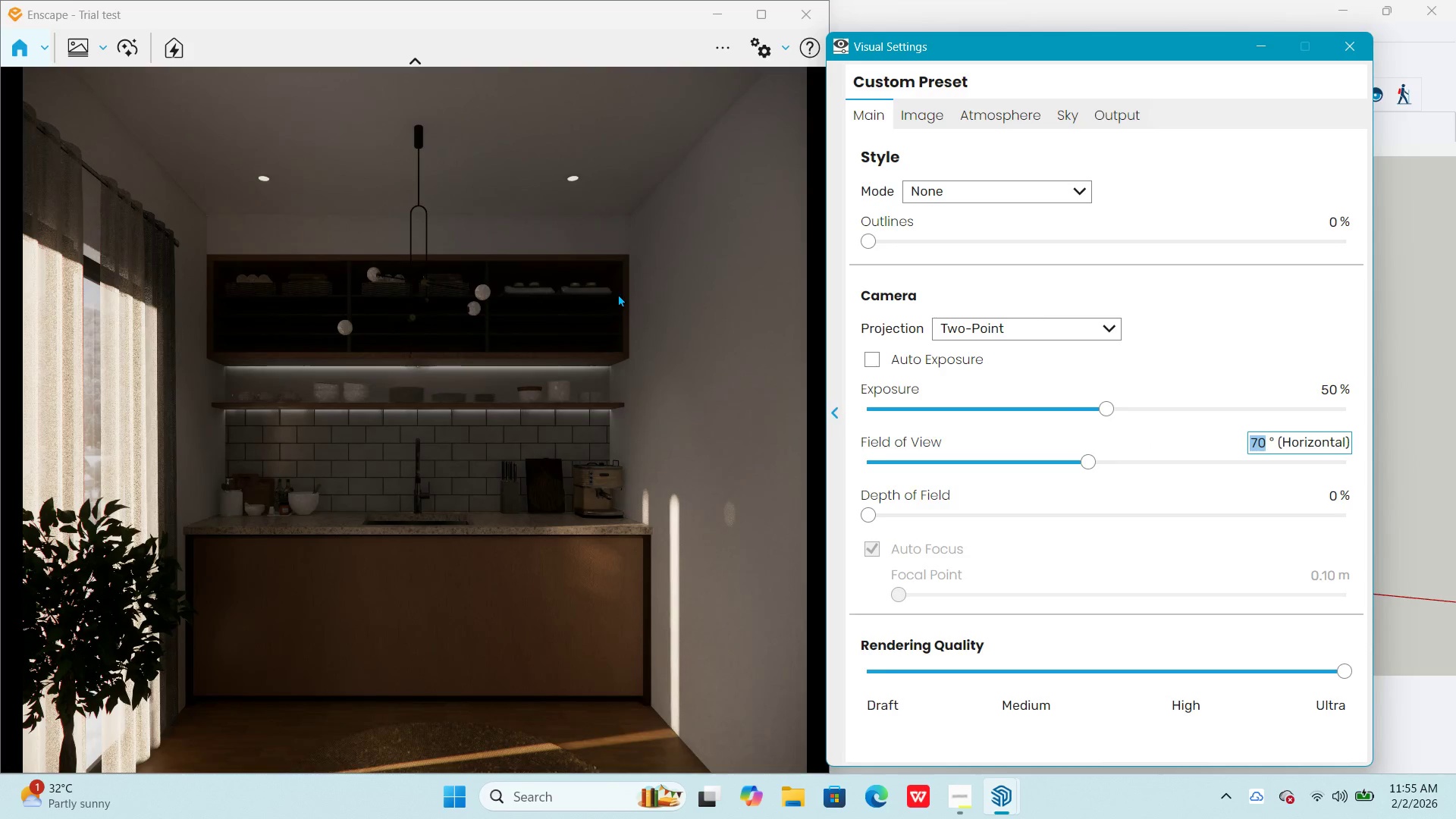 
key(Alt+Tab)
 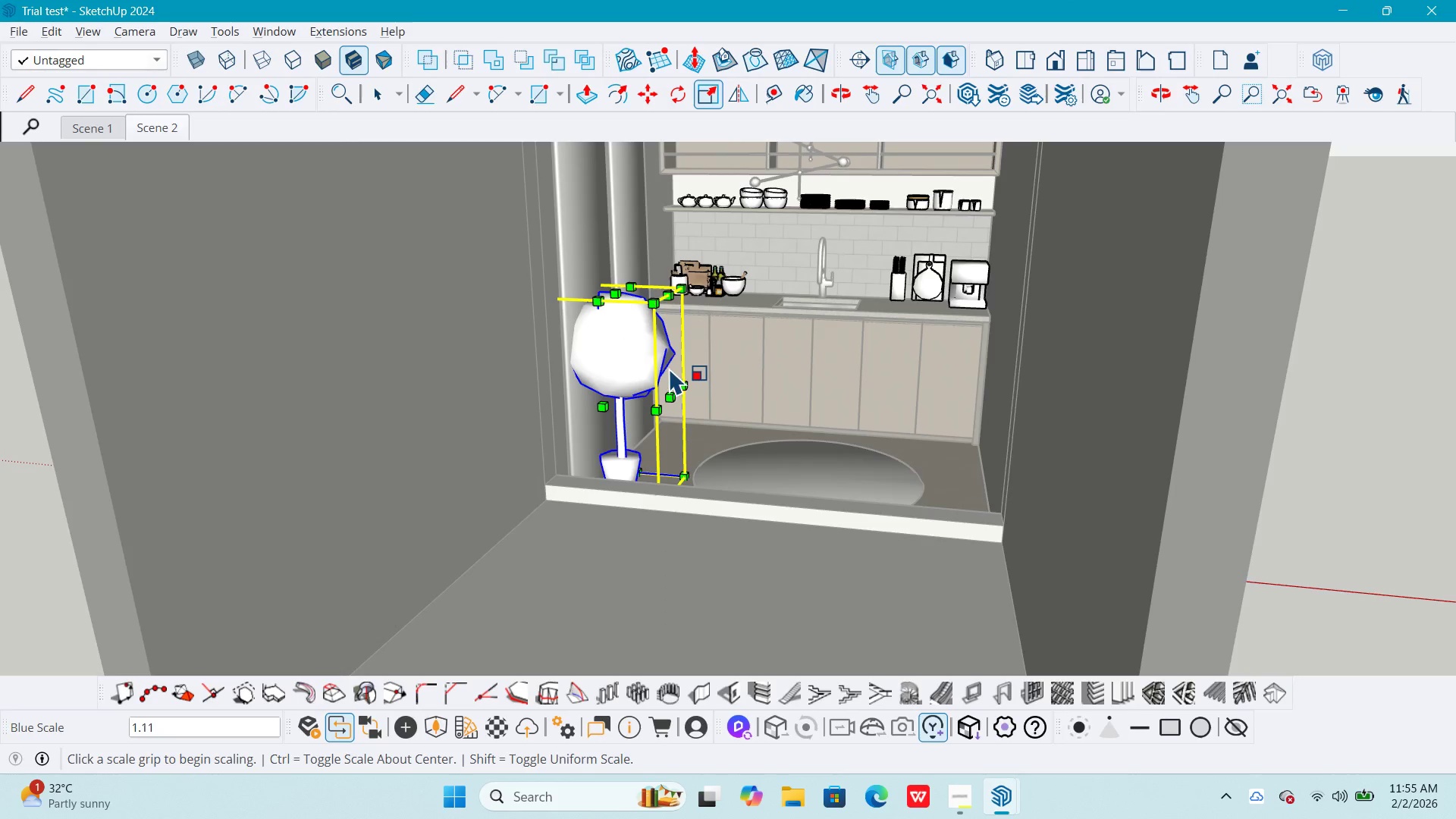 
key(Control+Z)
 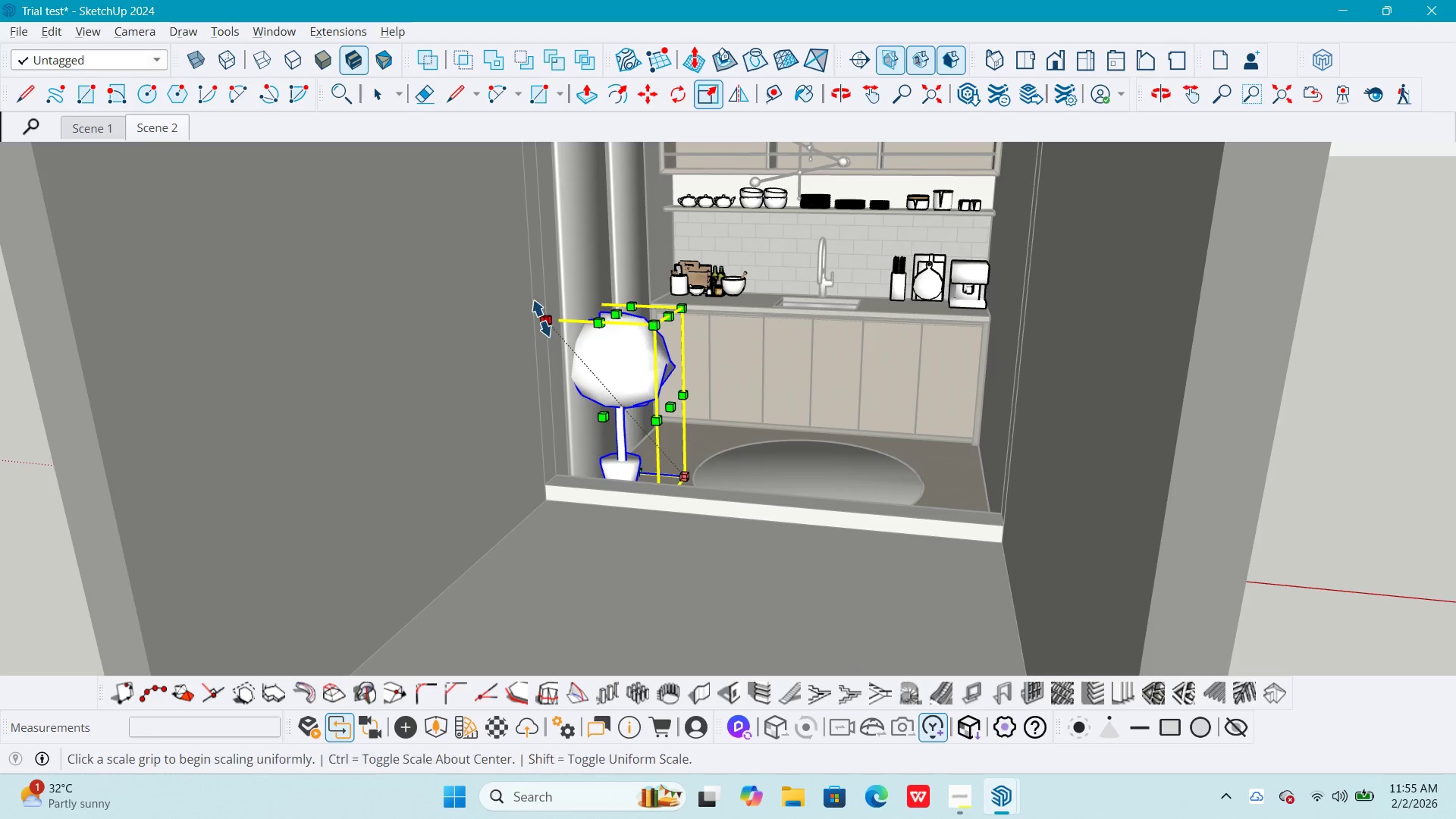 
left_click([535, 312])
 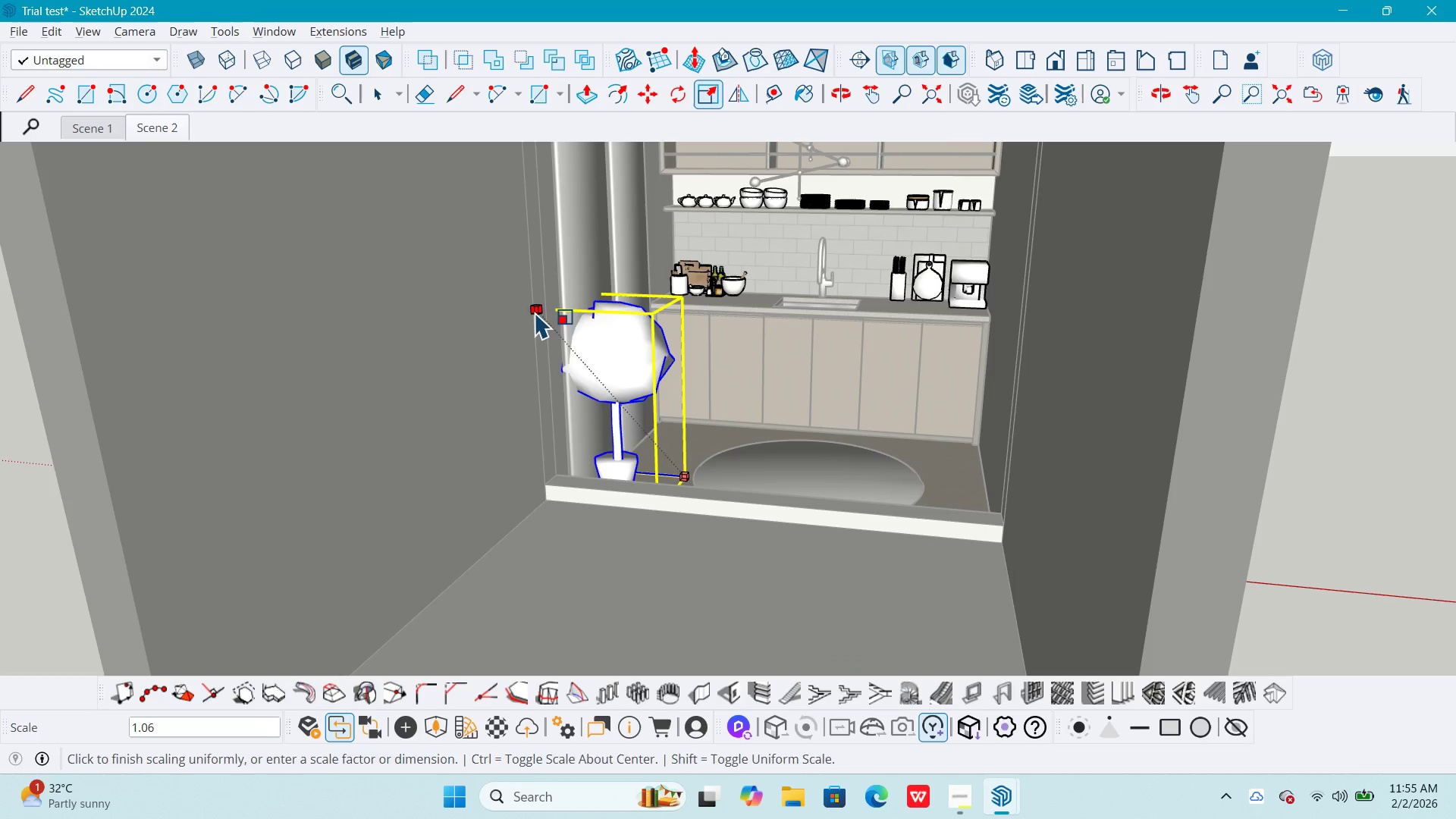 
key(Alt+AltLeft)
 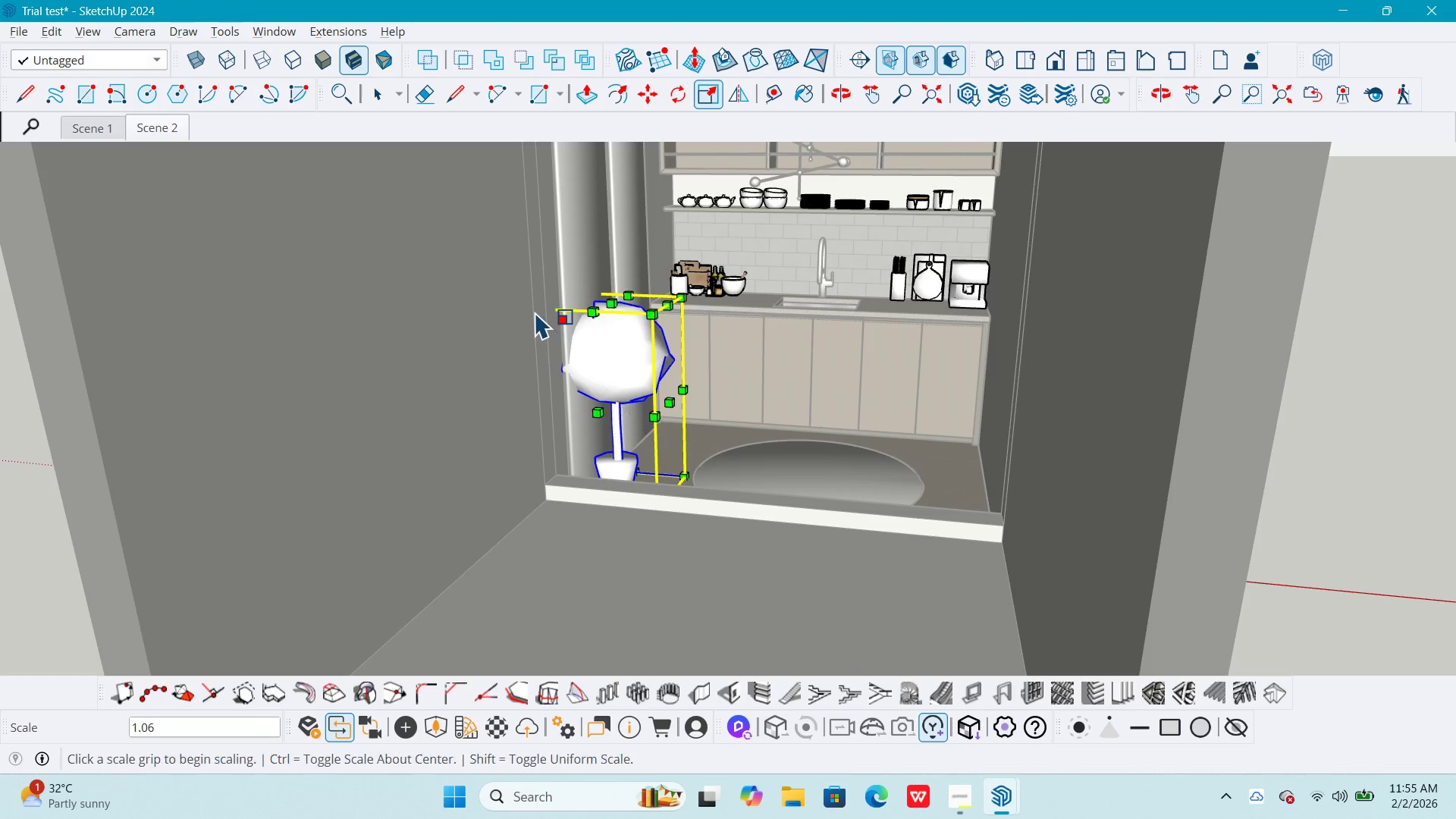 
key(Alt+Tab)
 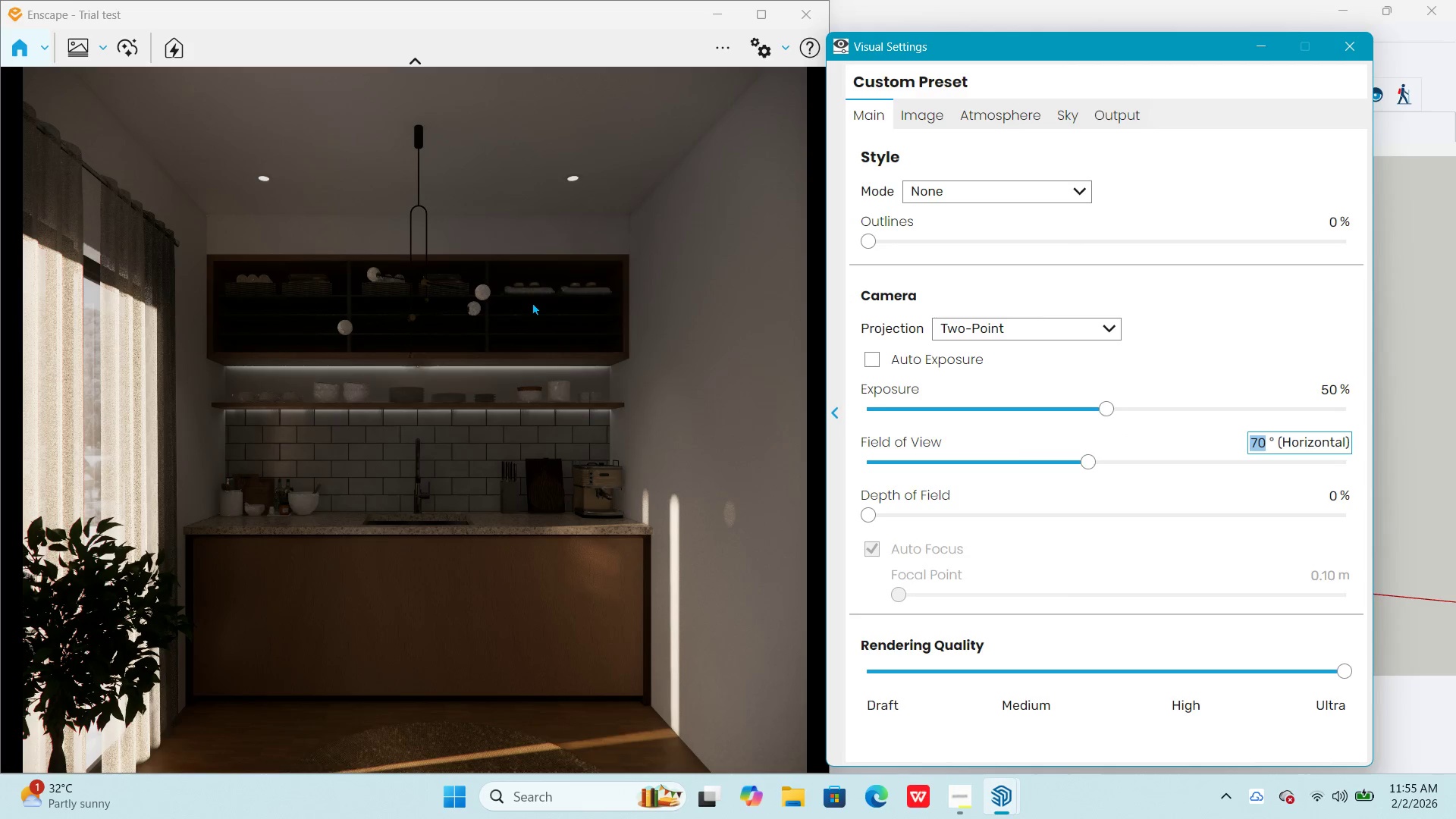 
wait(5.09)
 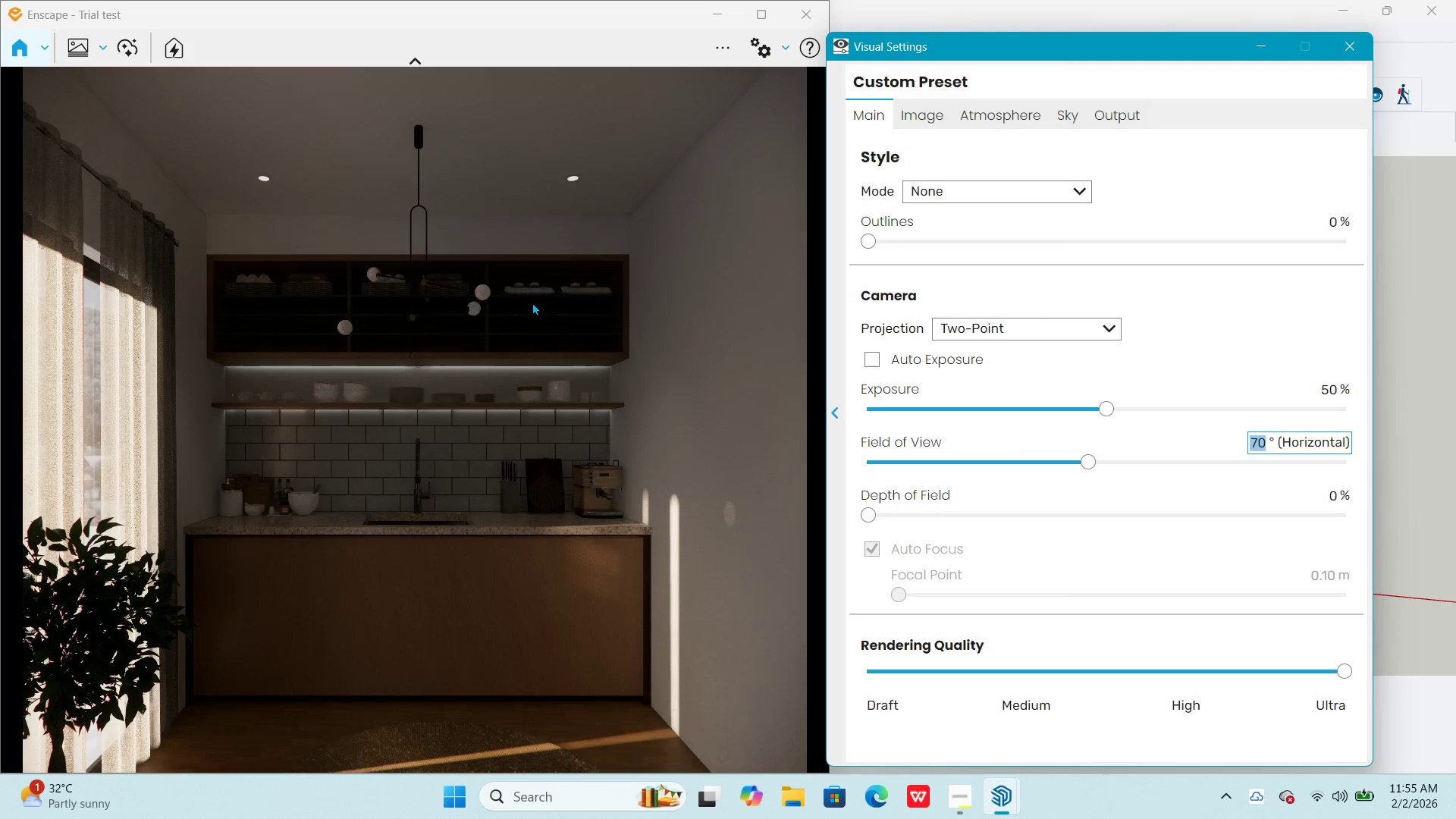 
key(Alt+AltLeft)
 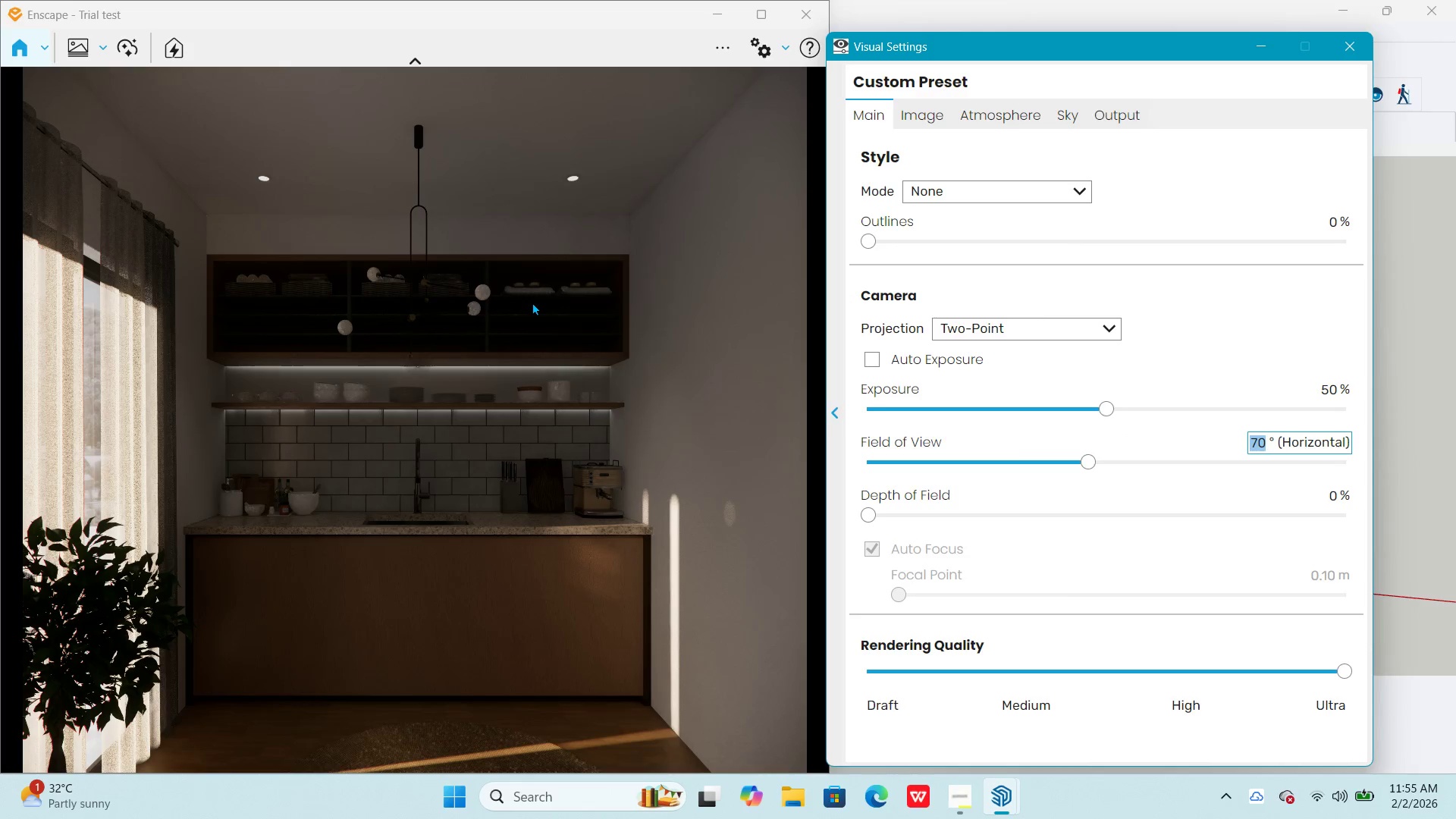 
key(Alt+Tab)
 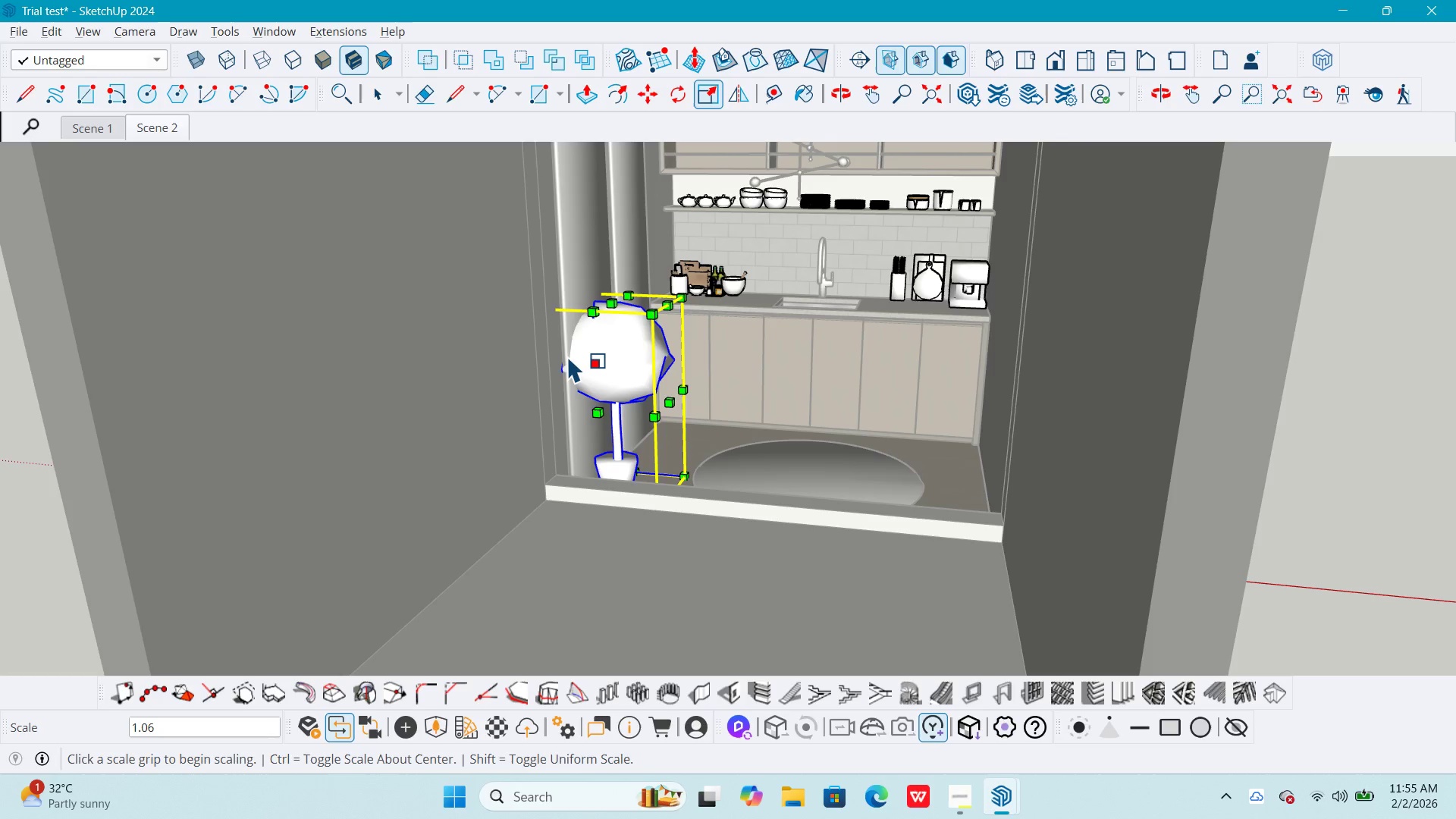 
key(Space)
 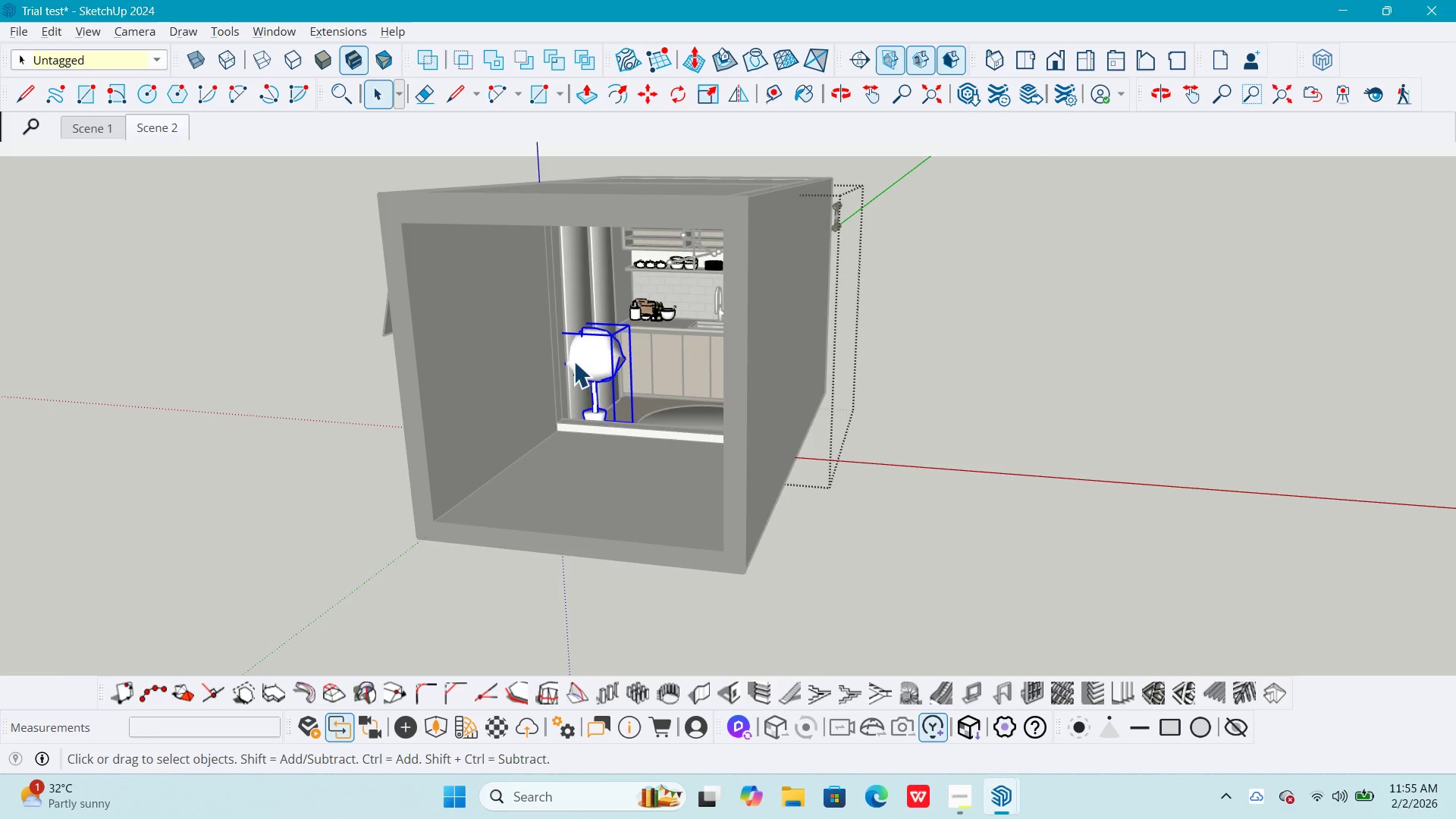 
key(Escape)
 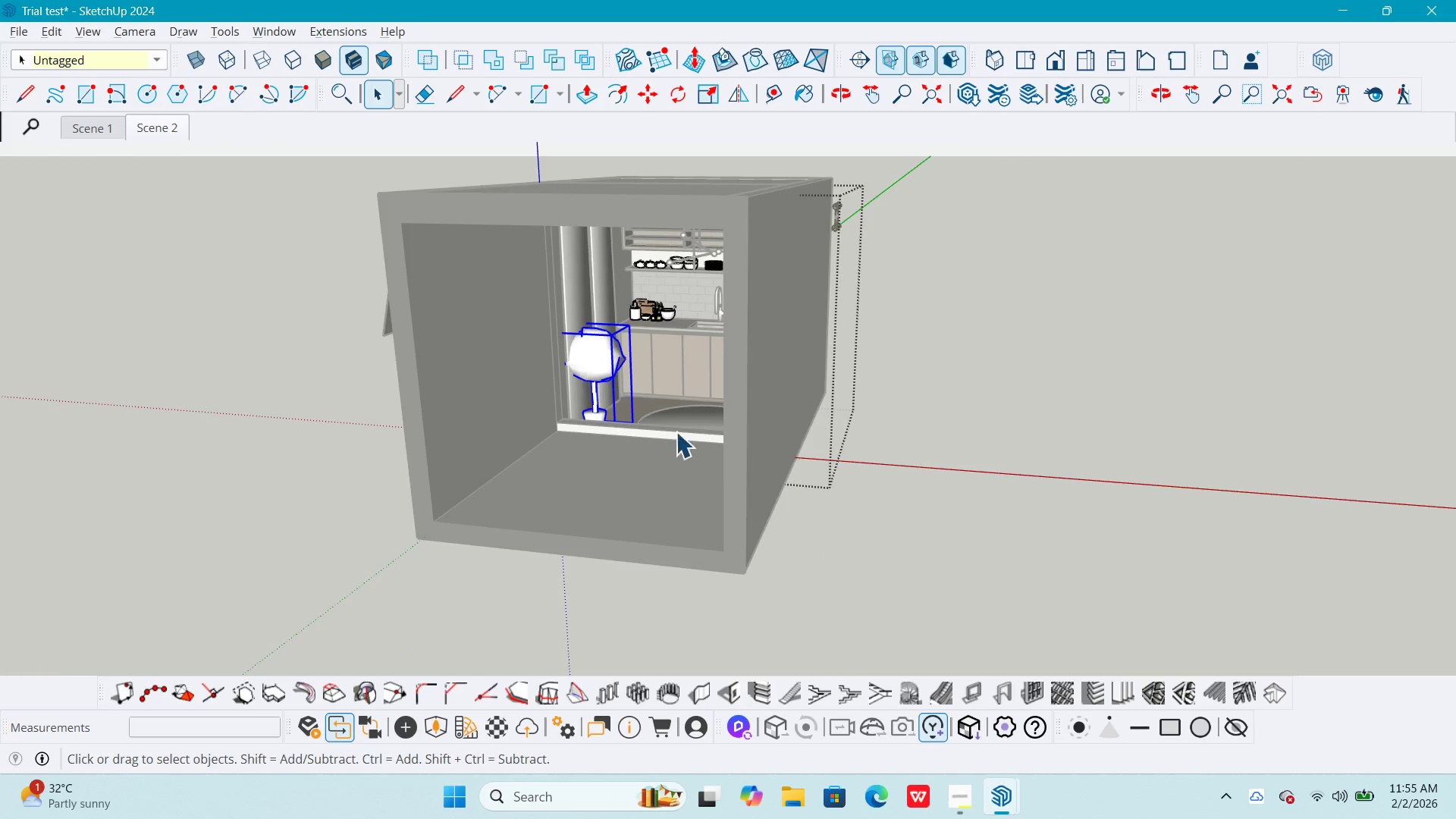 
key(Escape)
 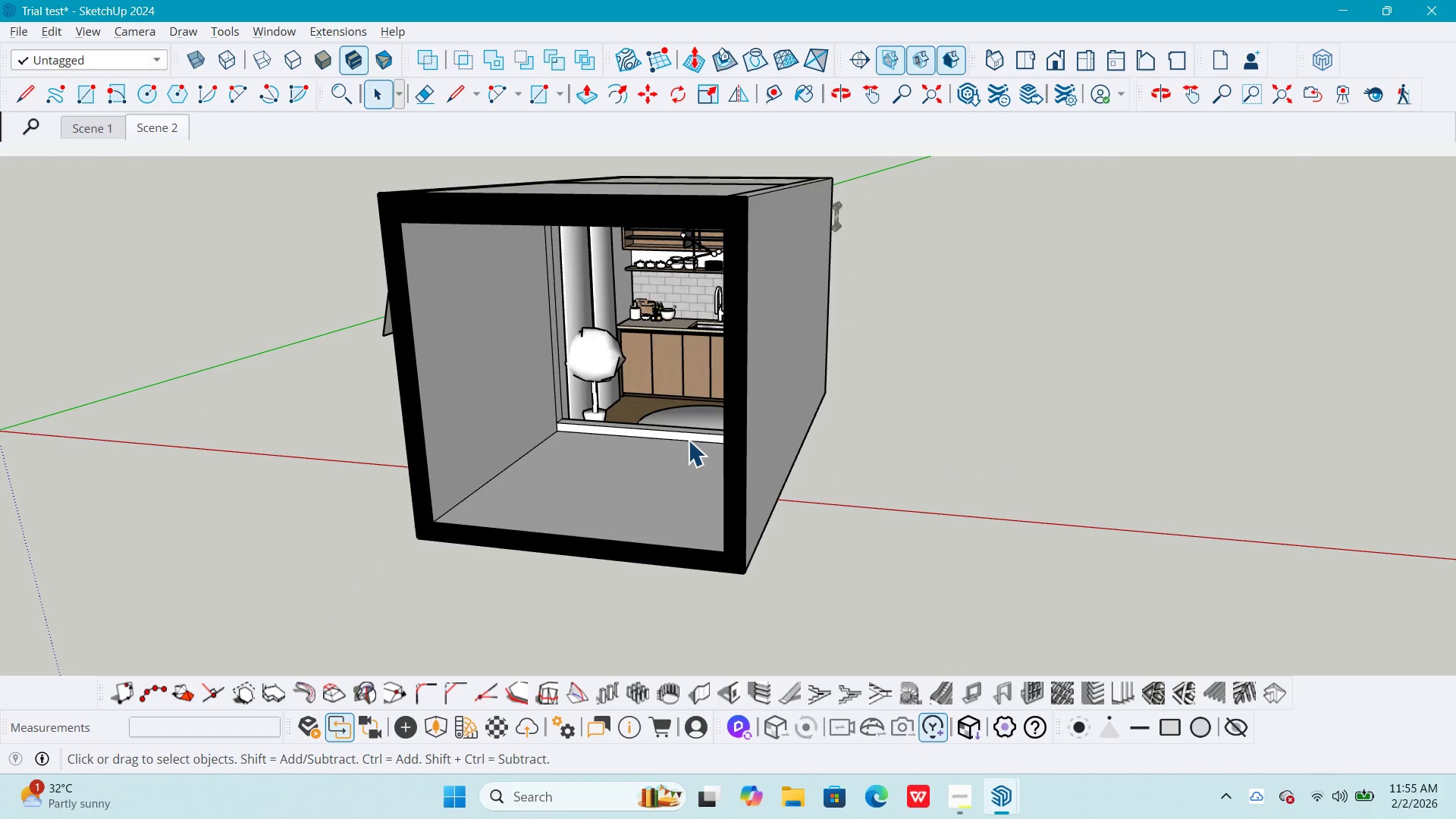 
key(Escape)
 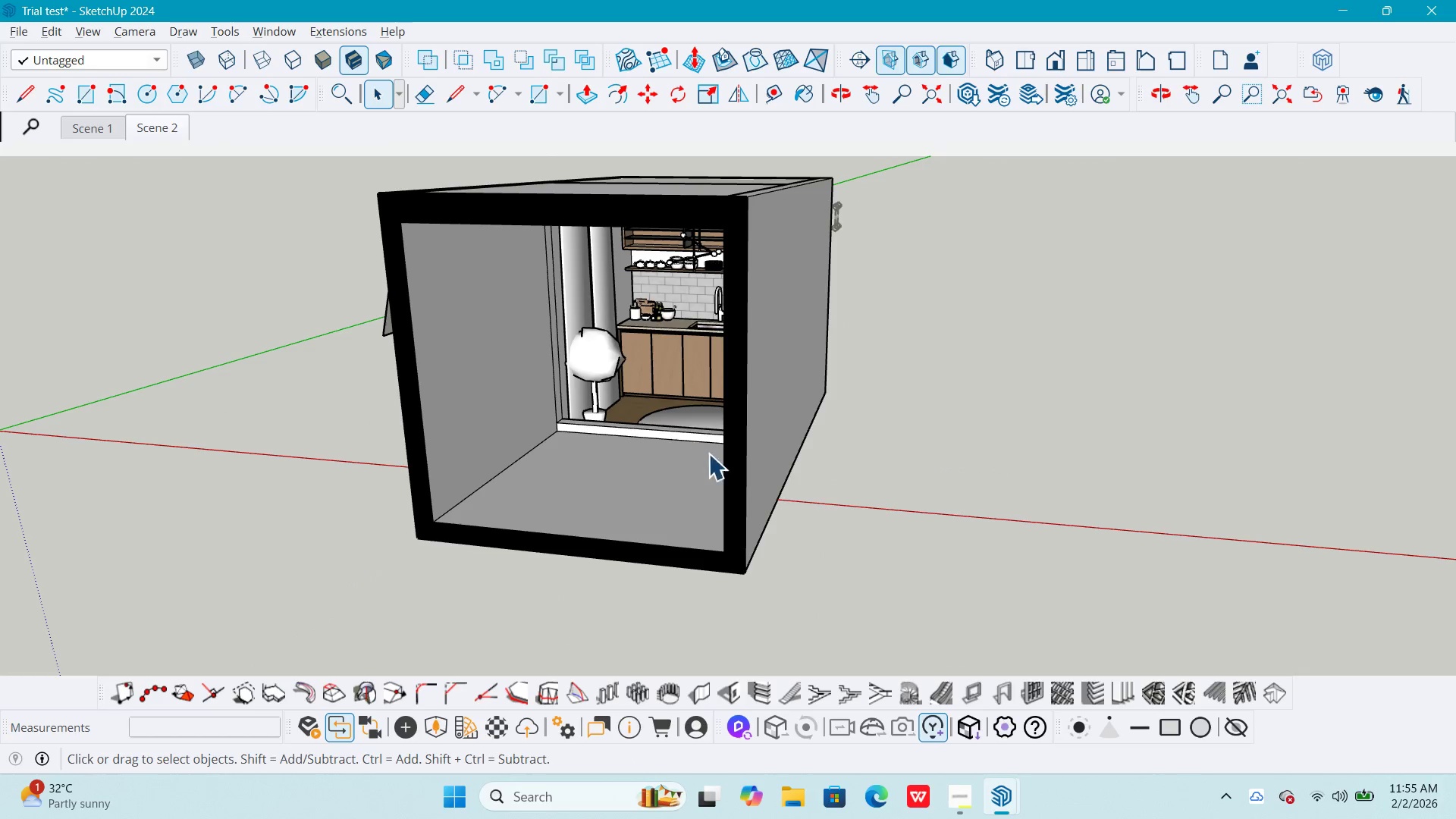 
scroll: coordinate [570, 359], scroll_direction: down, amount: 7.0
 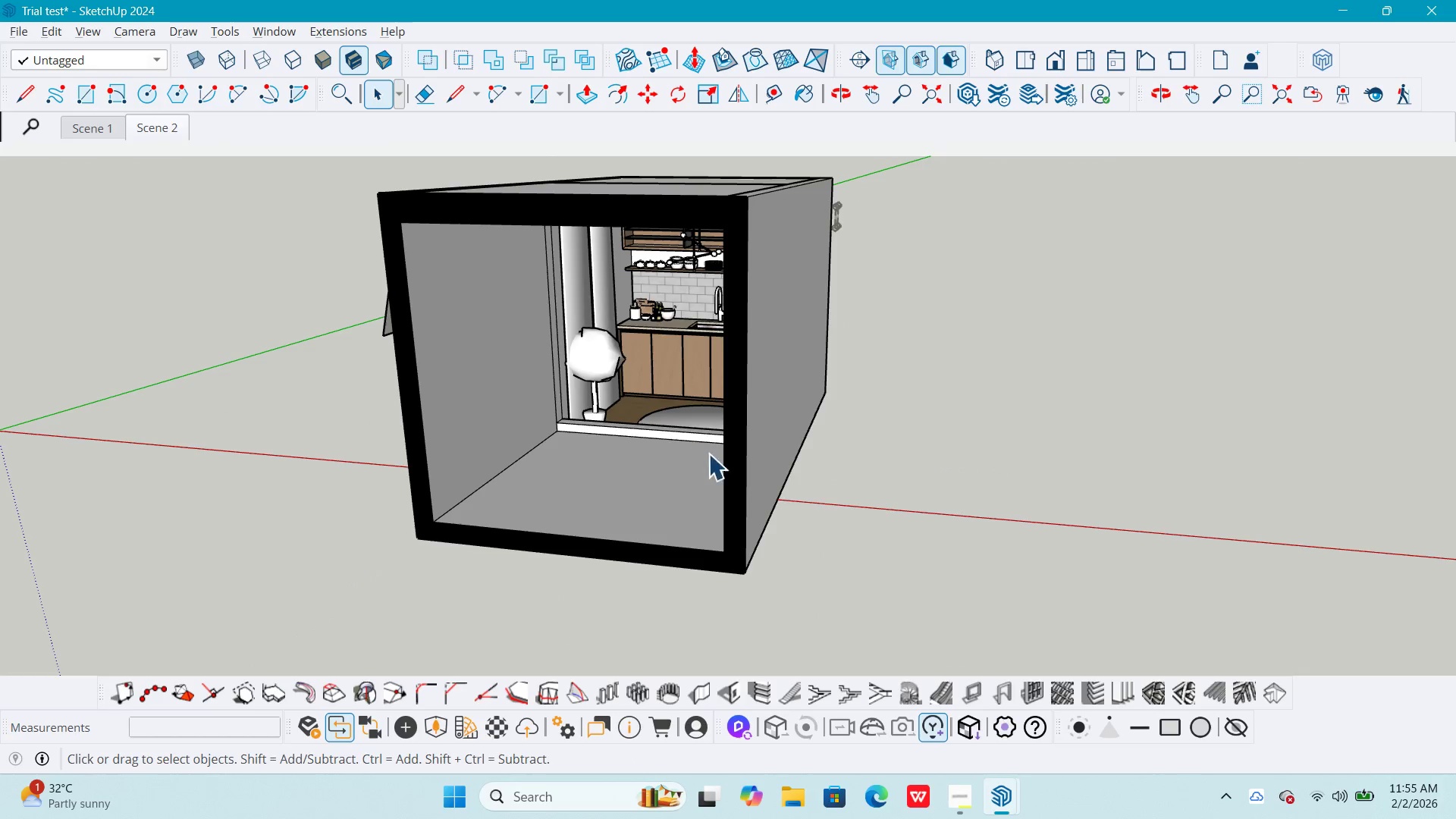 
key(Escape)
 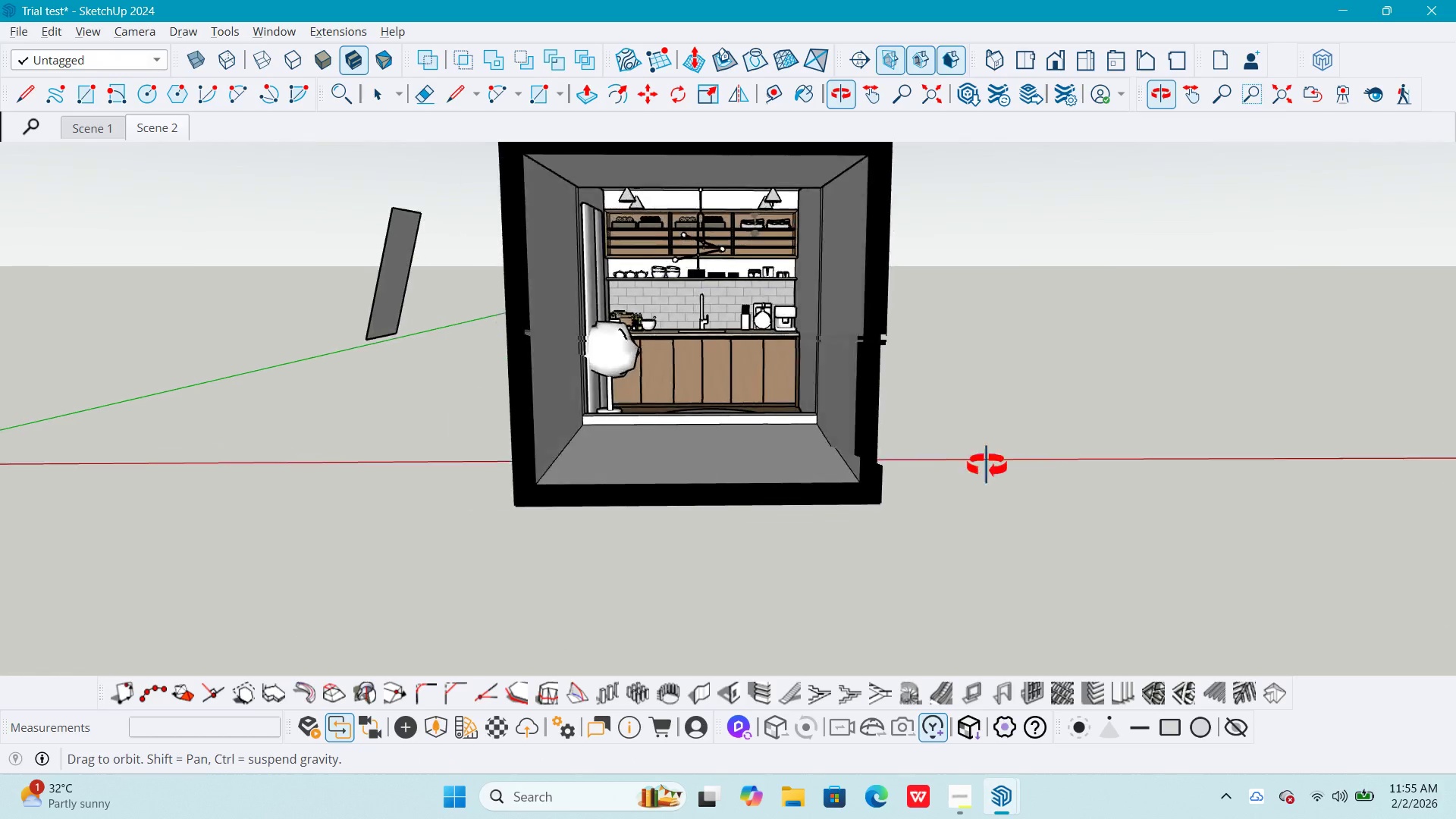 
scroll: coordinate [1246, 529], scroll_direction: down, amount: 3.0
 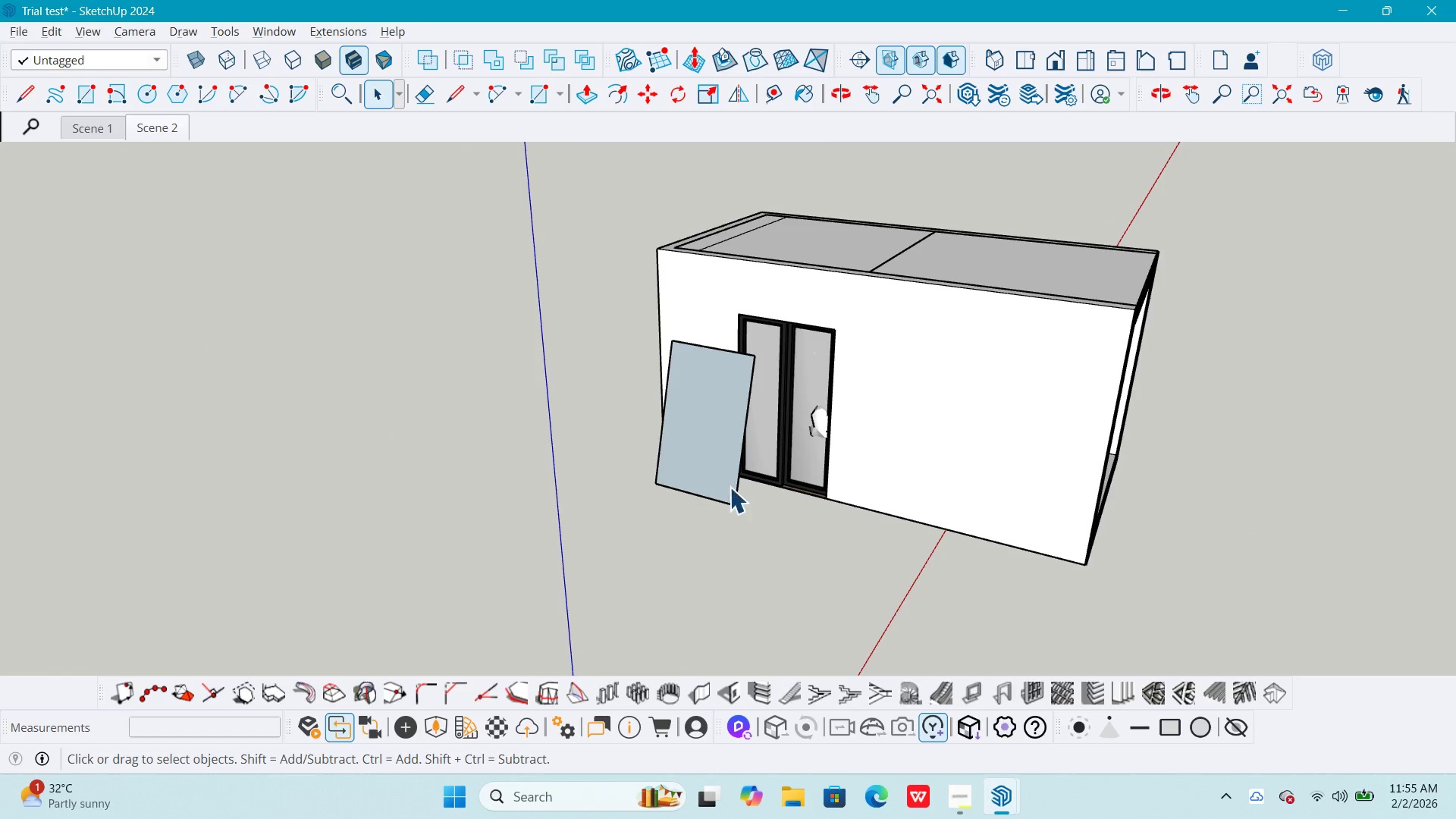 
left_click([706, 466])
 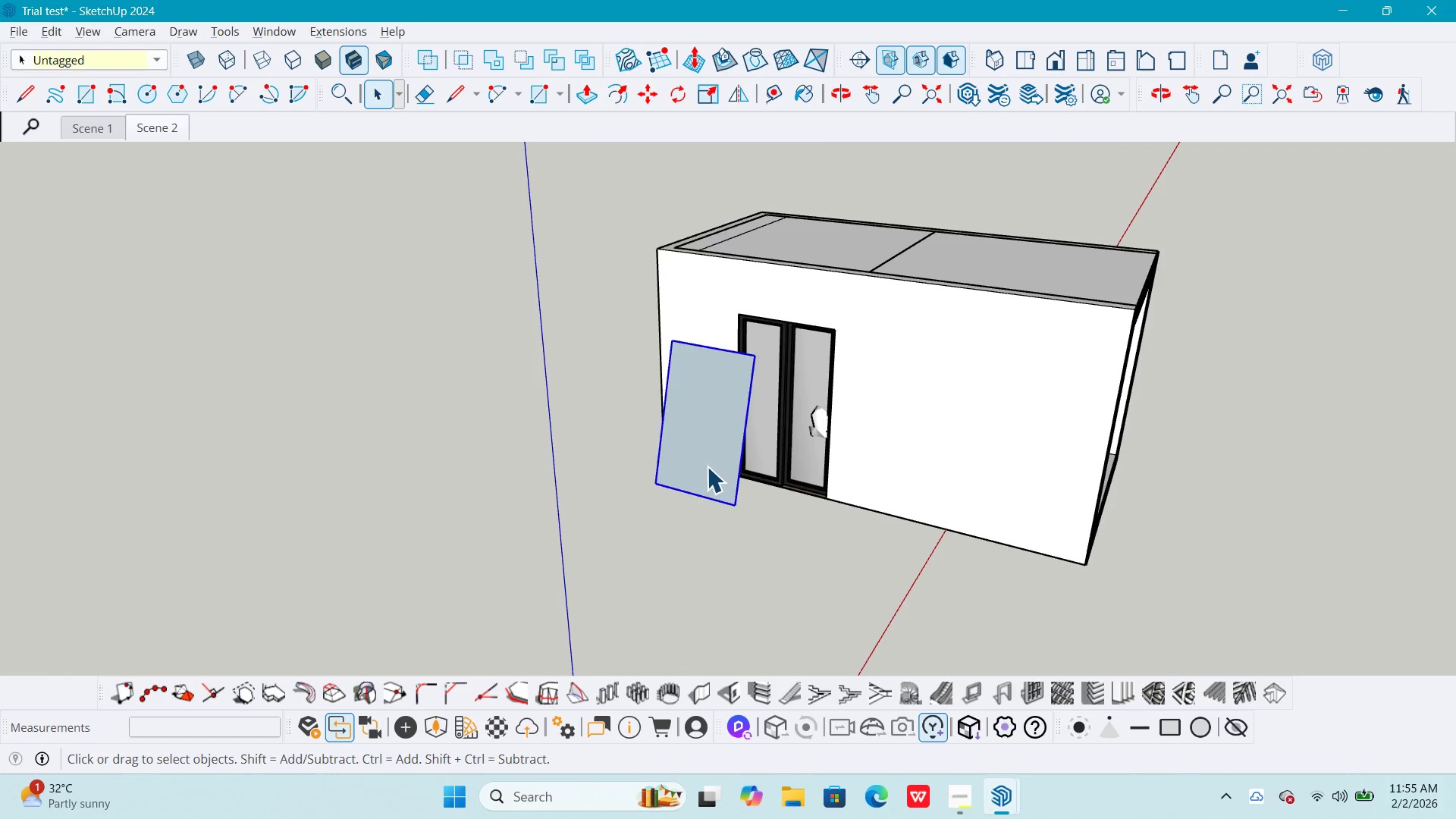 
hold_key(key=ShiftLeft, duration=0.55)
 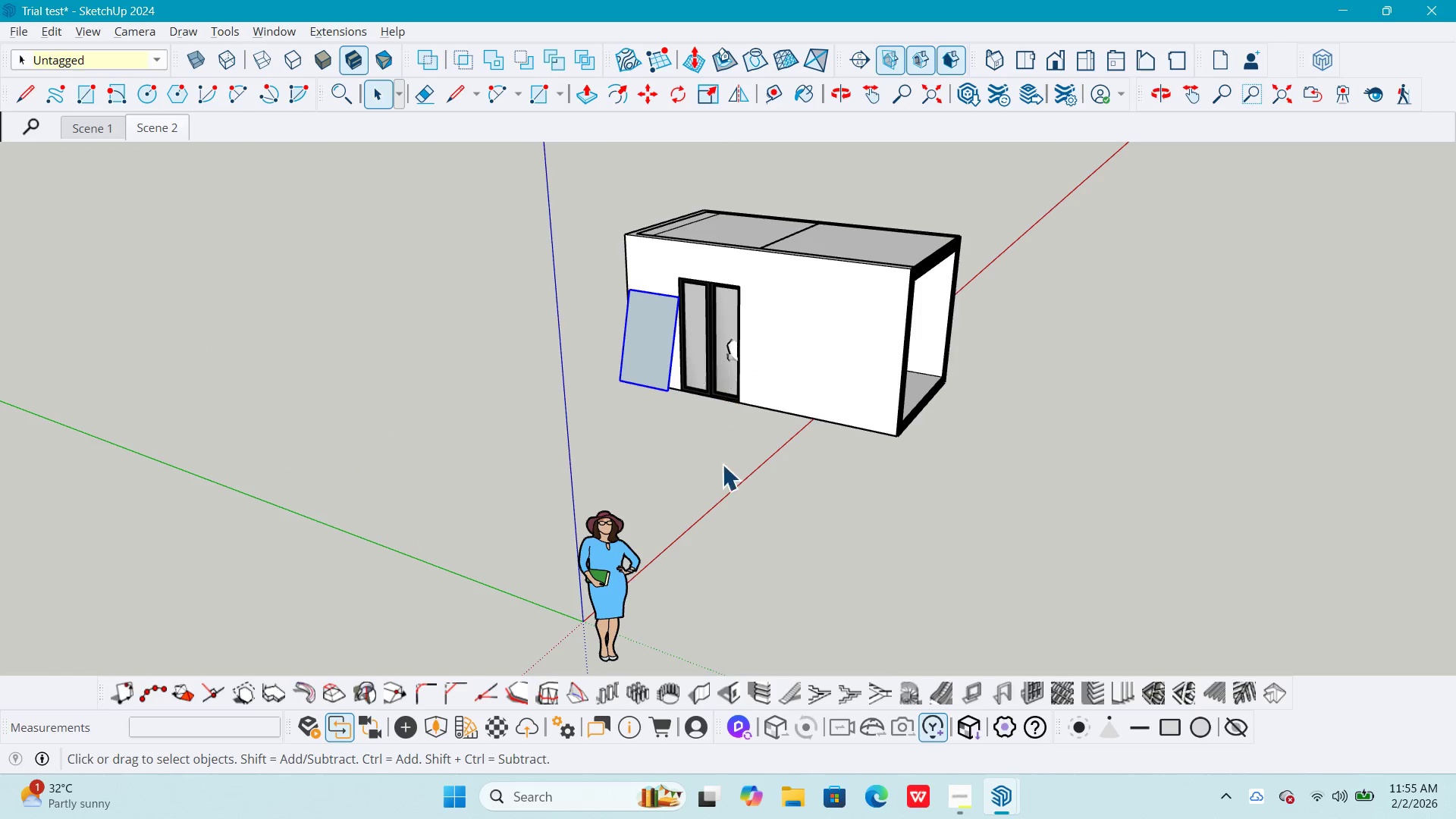 
scroll: coordinate [710, 468], scroll_direction: down, amount: 5.0
 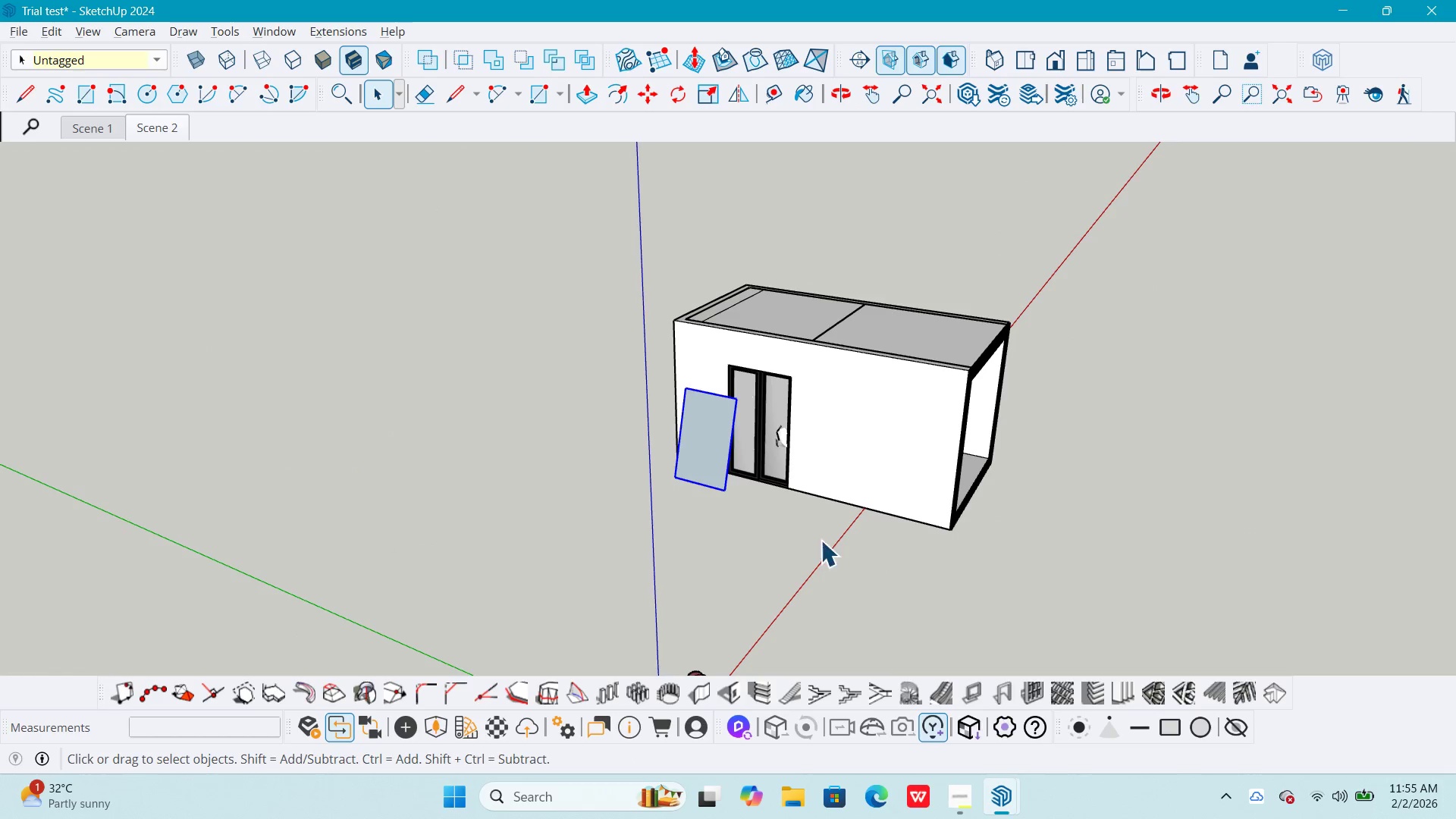 
key(M)
 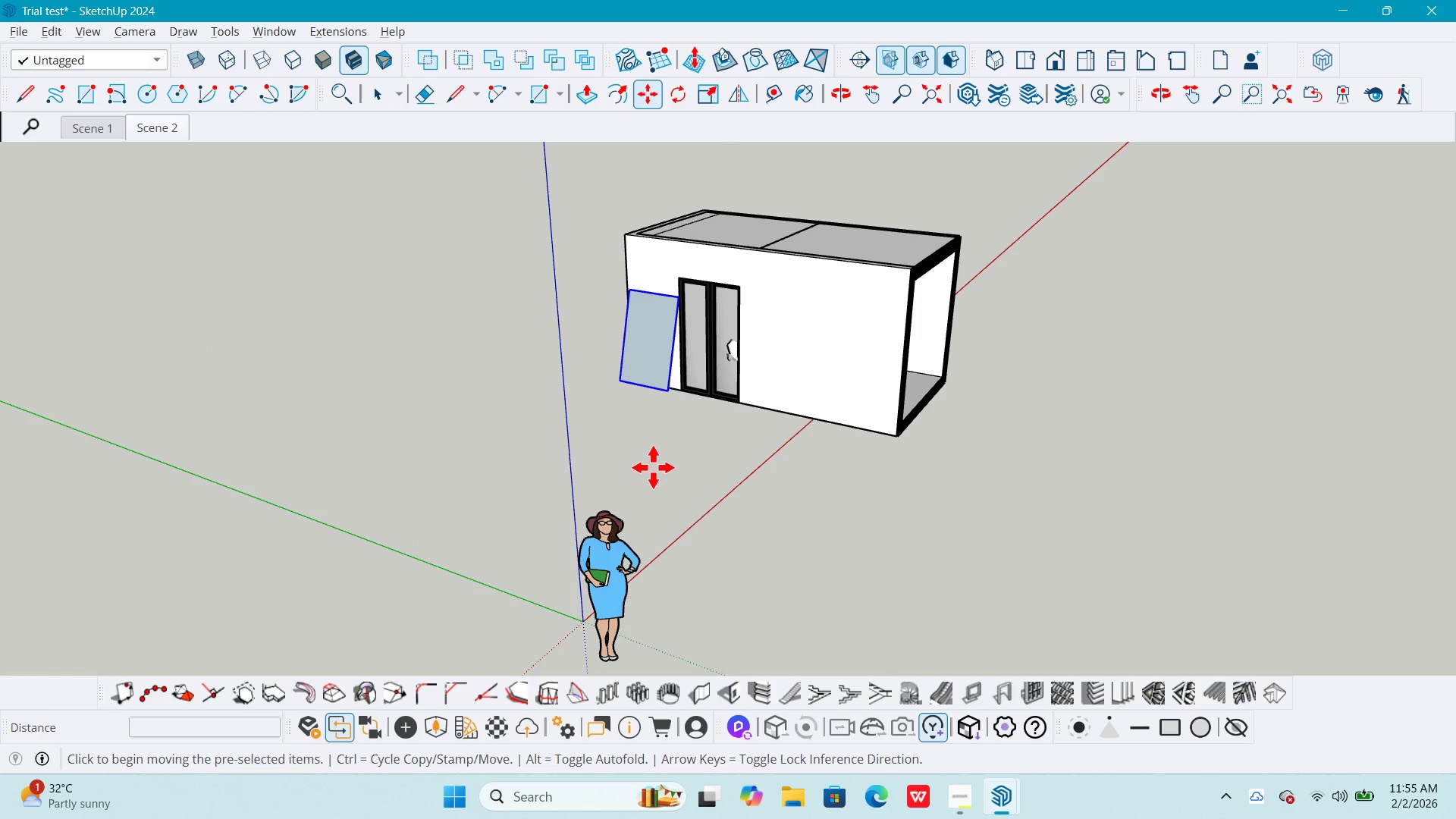 
left_click([650, 453])
 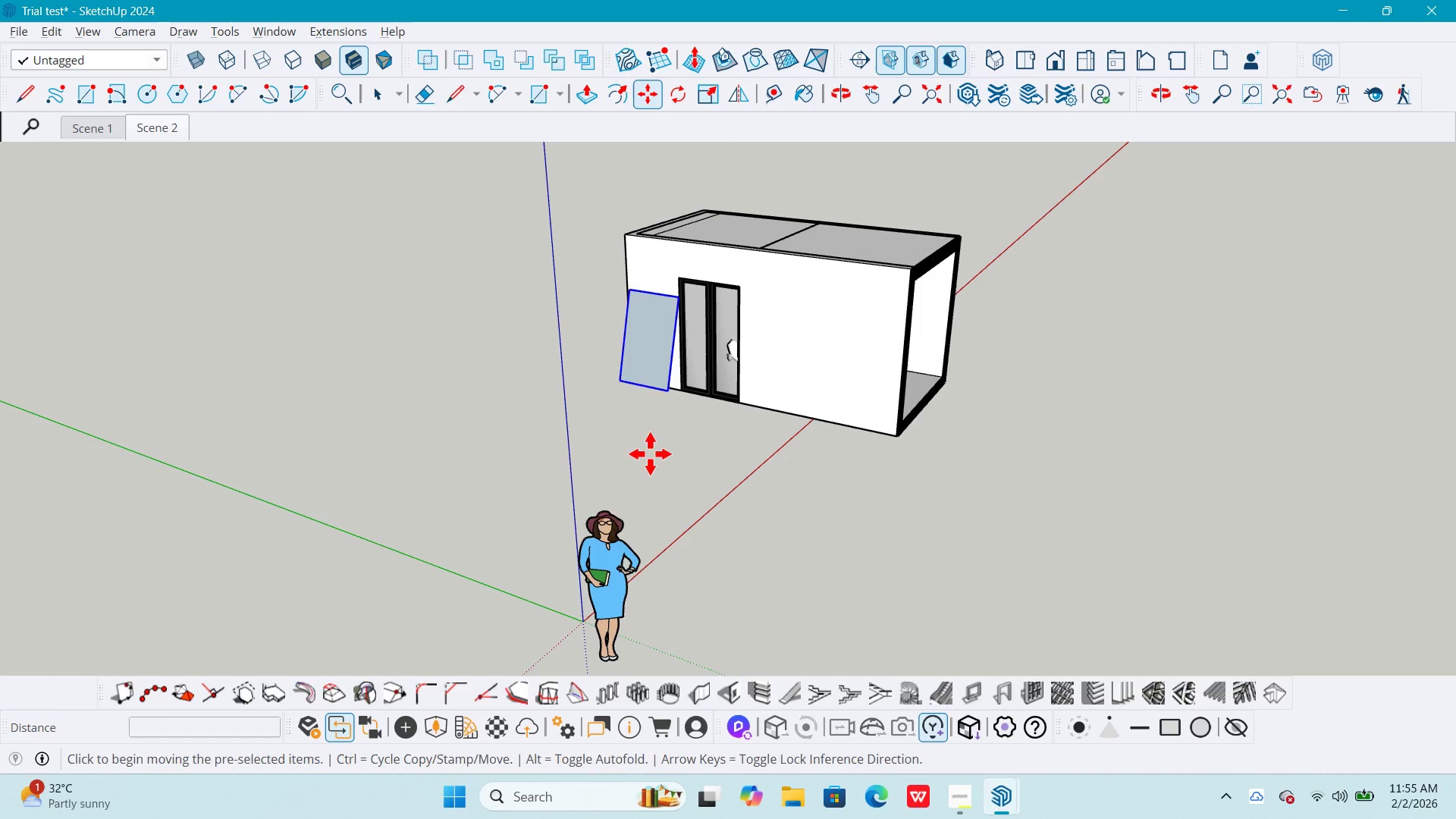 
key(Control+ControlLeft)
 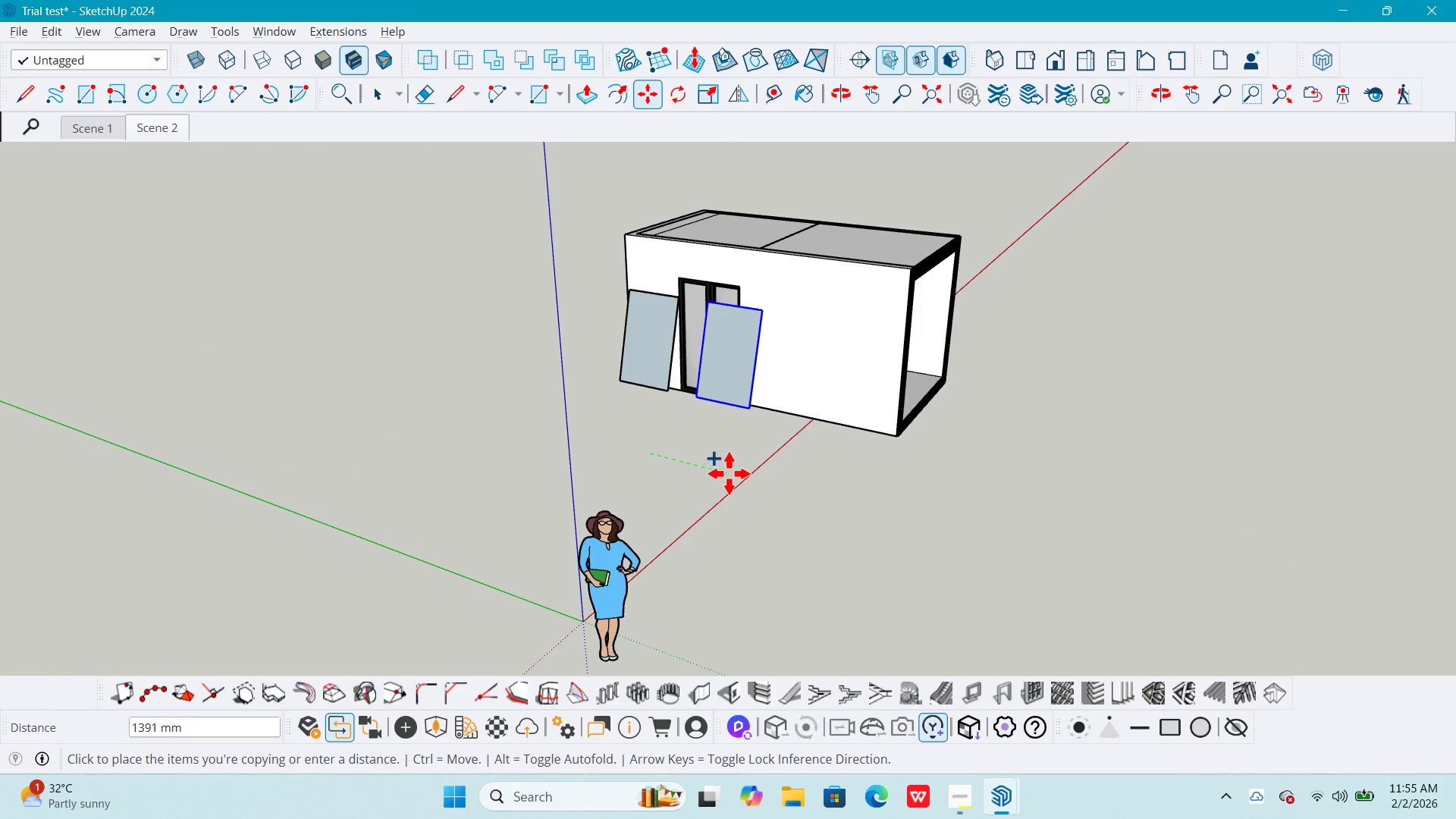 
key(Q)
 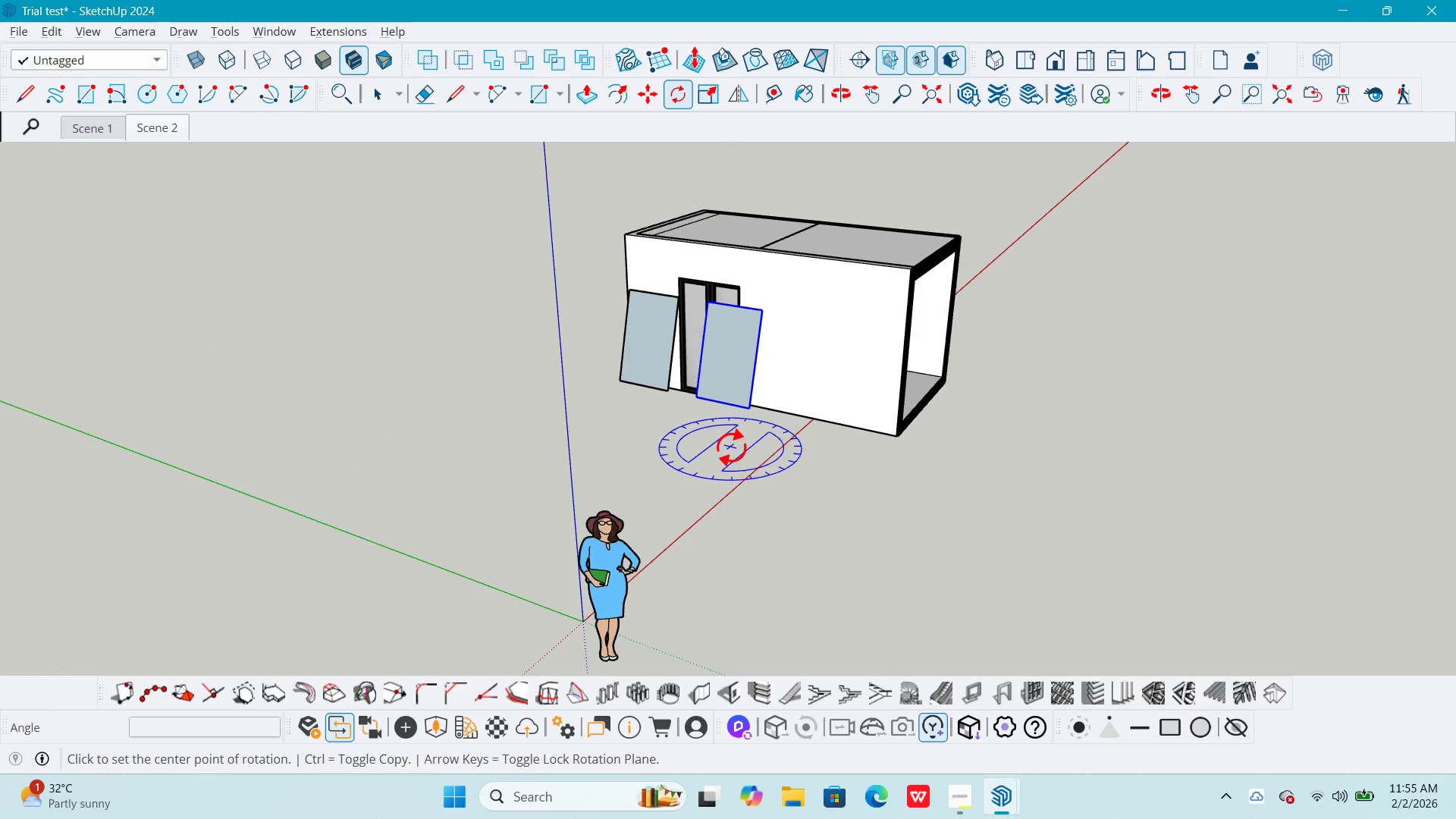 
double_click([728, 445])
 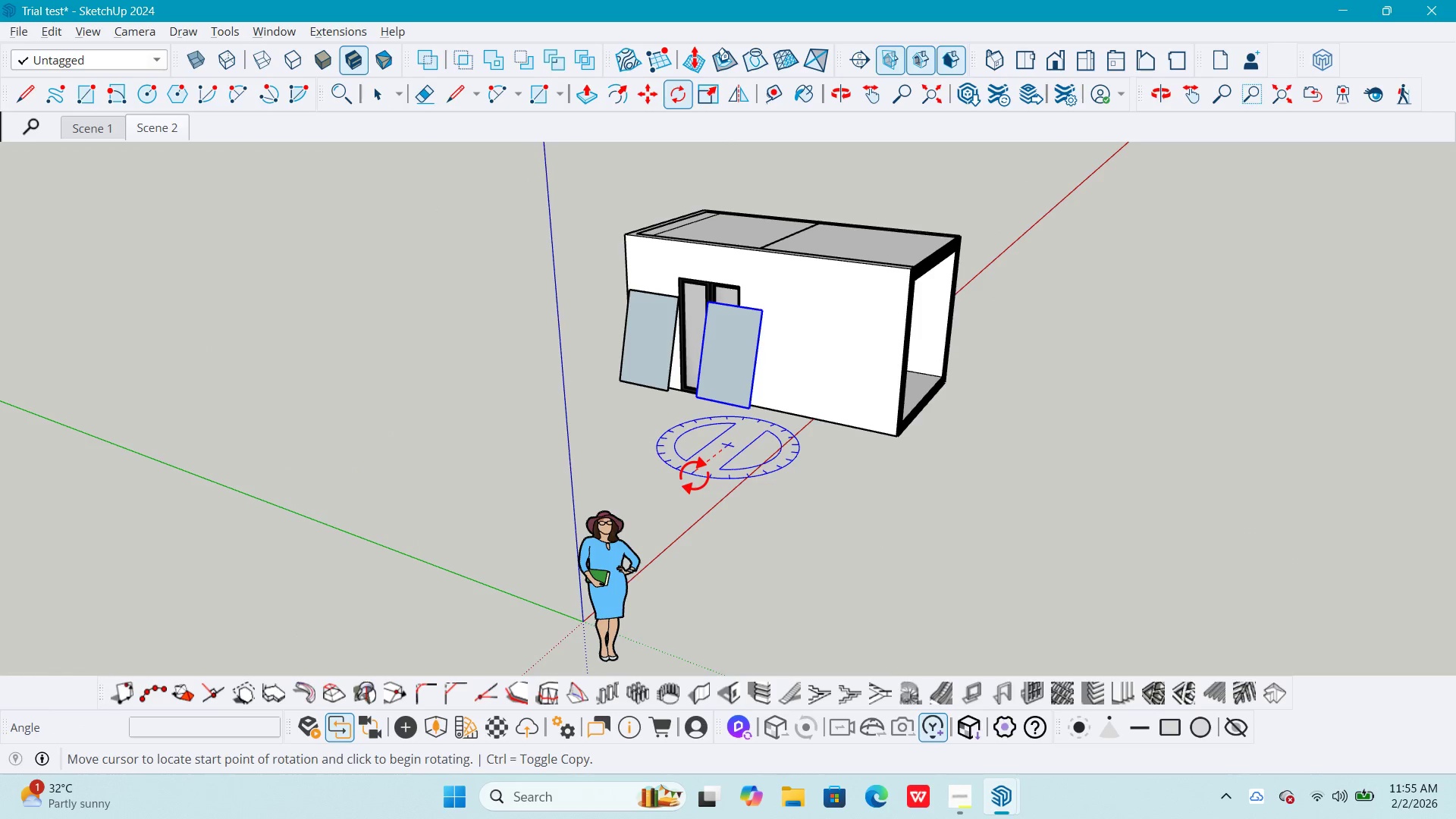 
left_click([694, 475])
 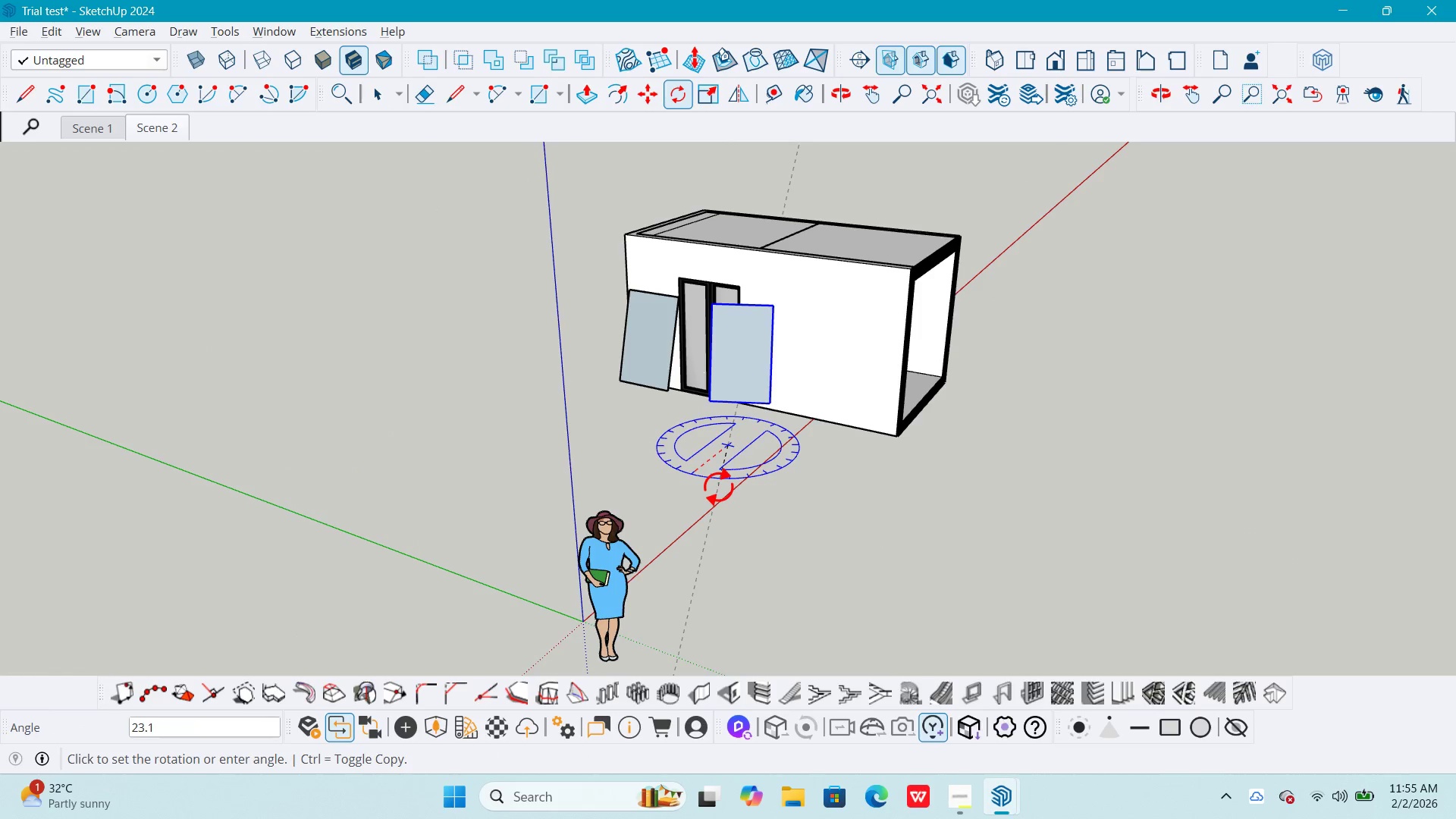 
key(Numpad9)
 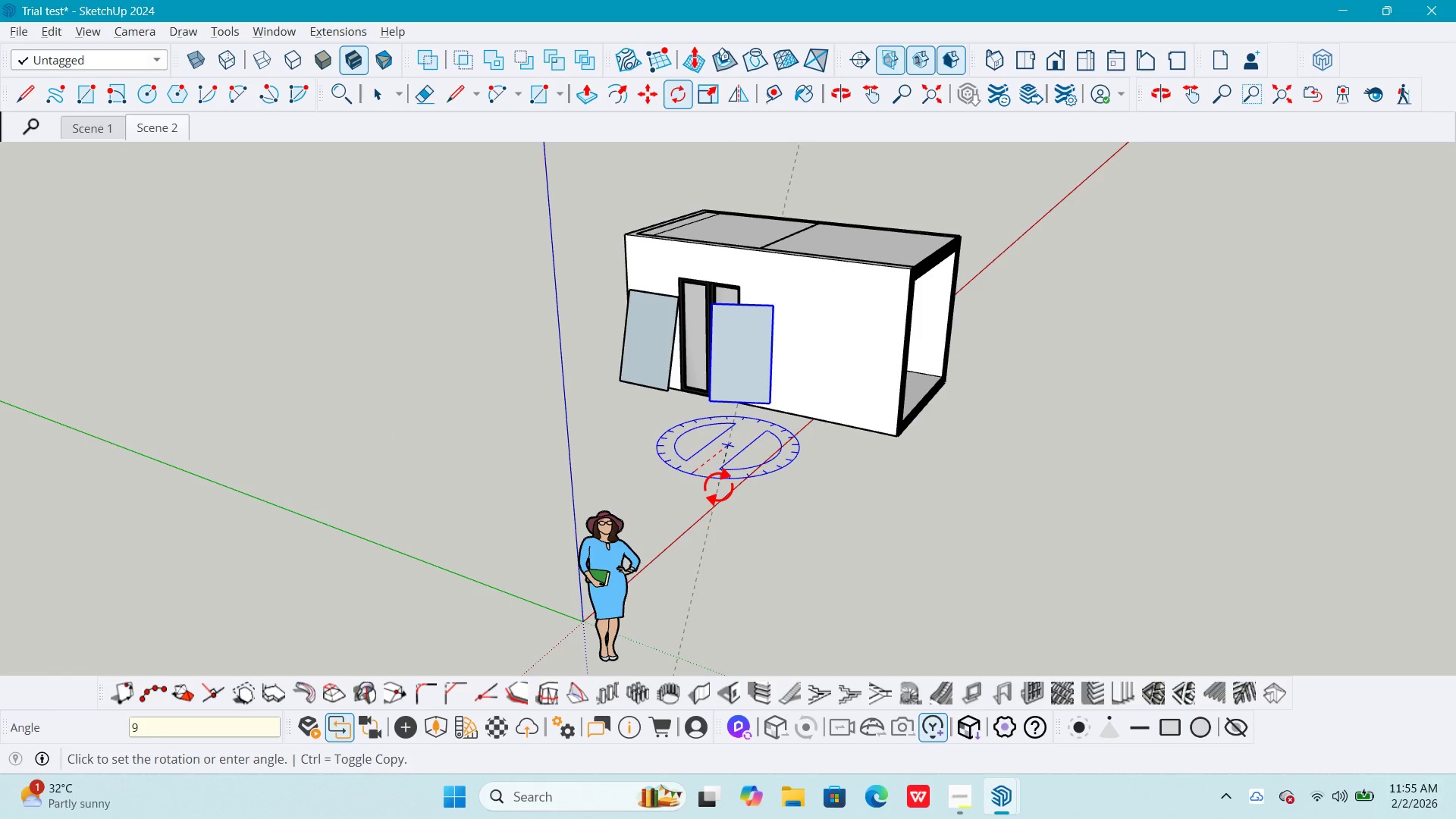 
key(Numpad0)
 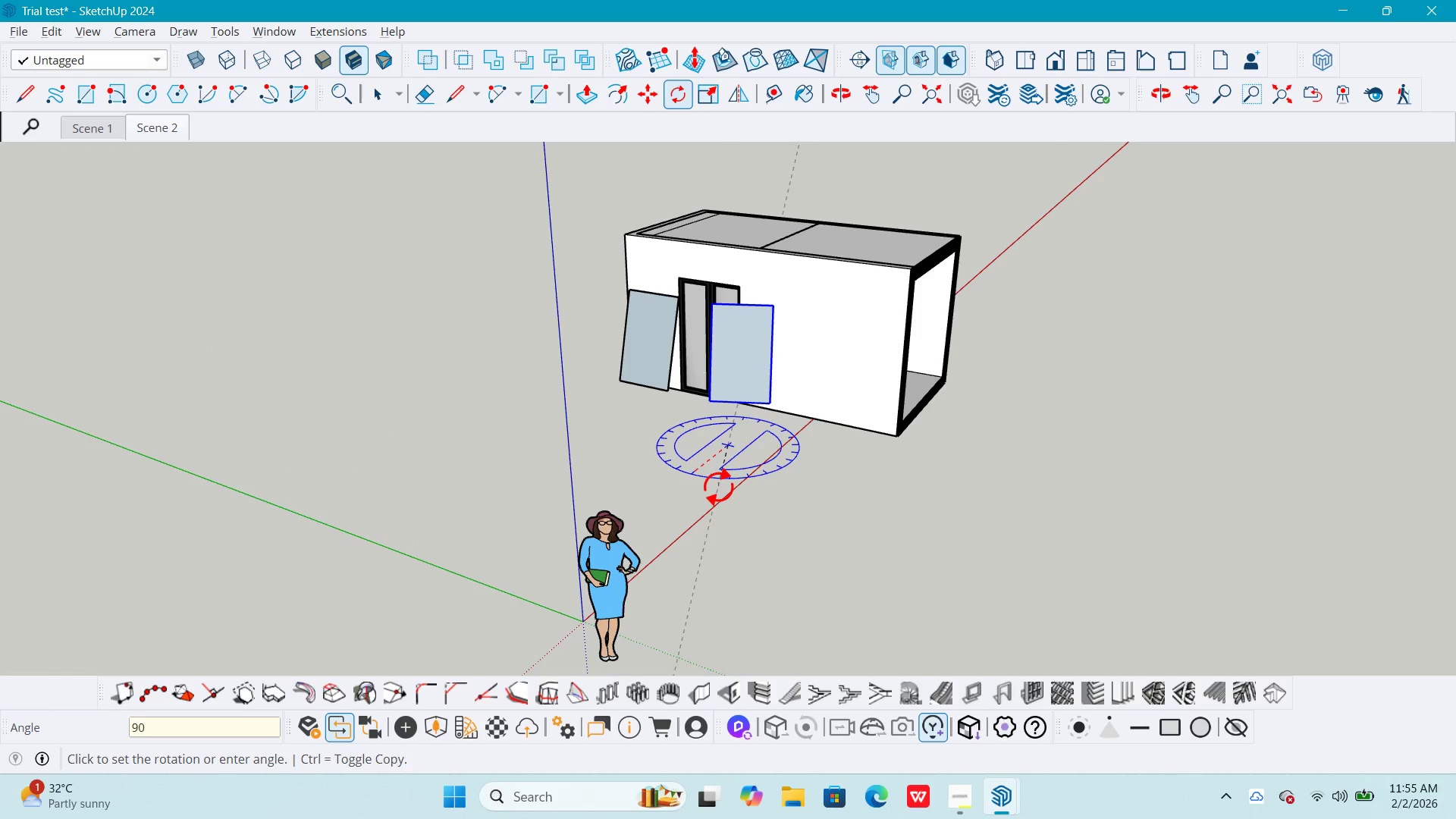 
key(NumpadEnter)
 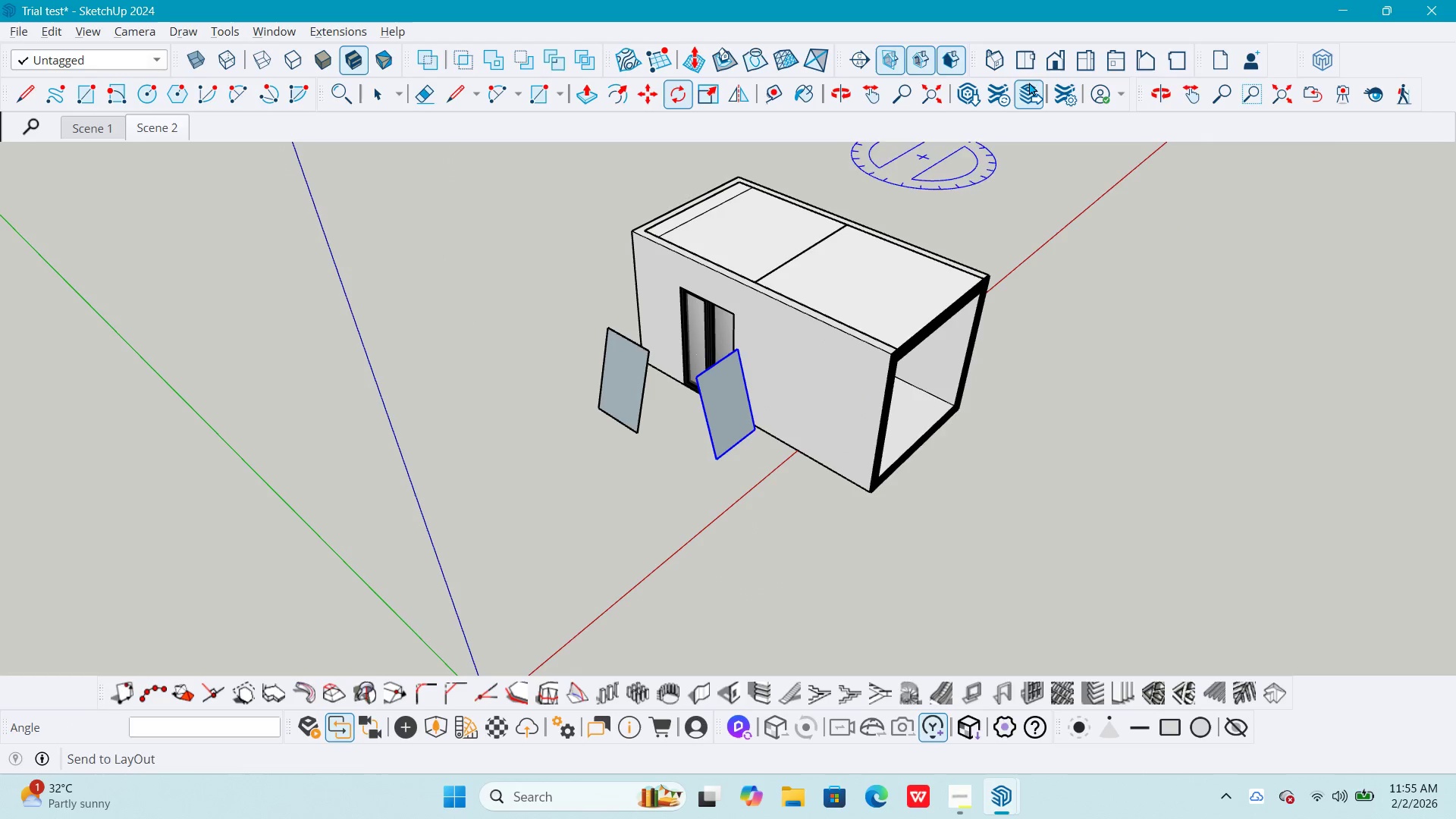 
key(M)
 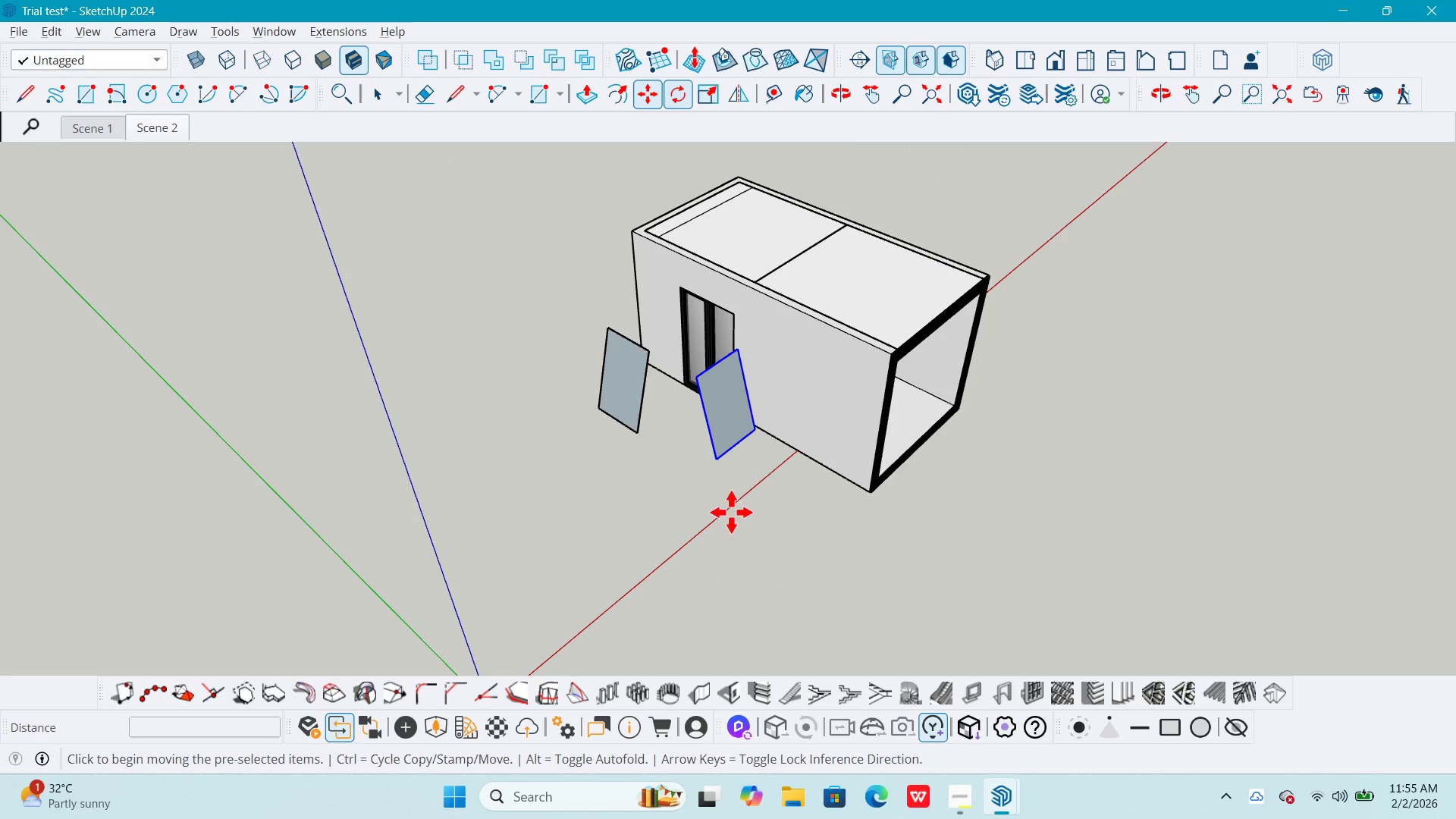 
left_click([731, 512])
 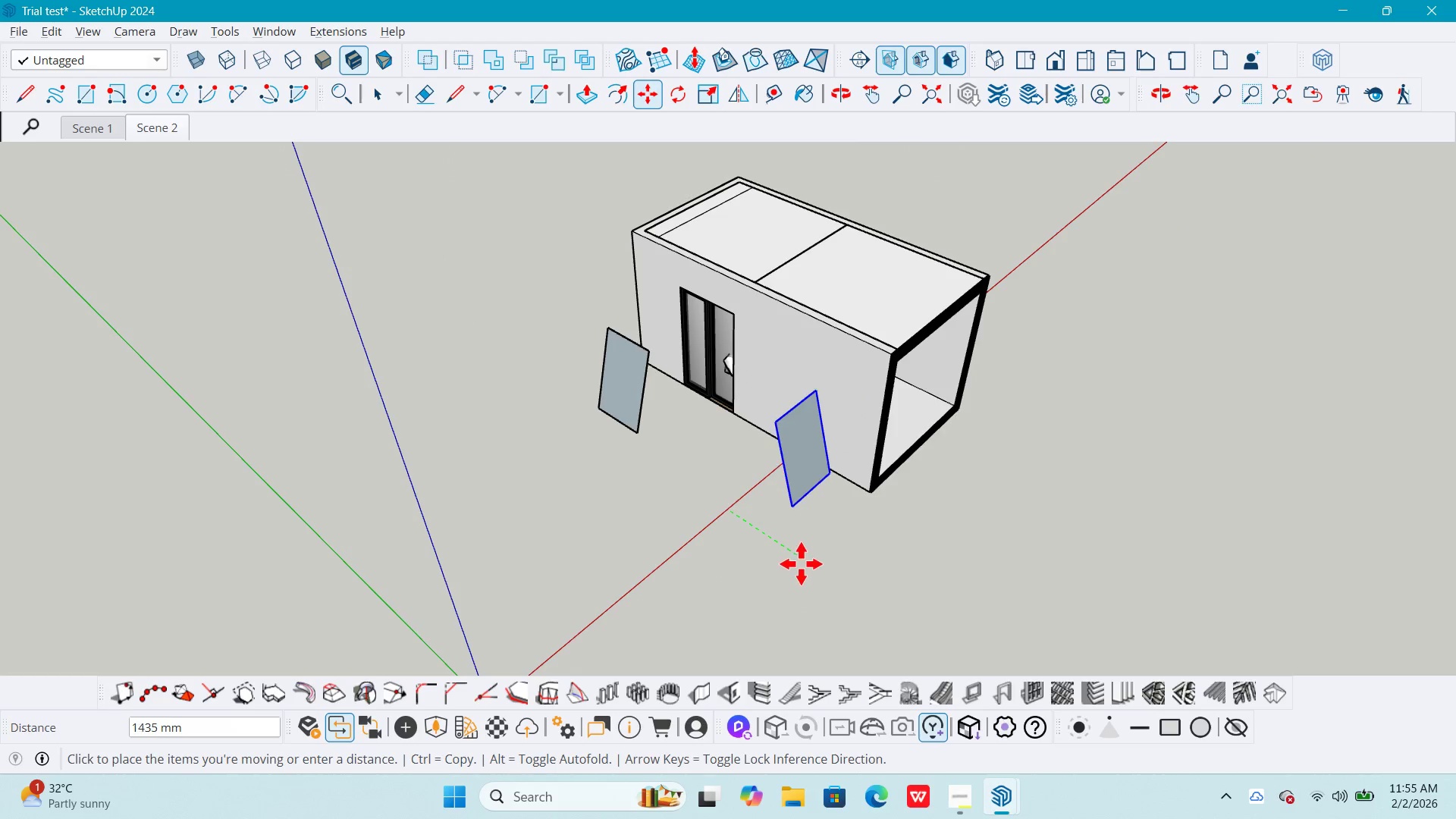 
left_click([801, 563])
 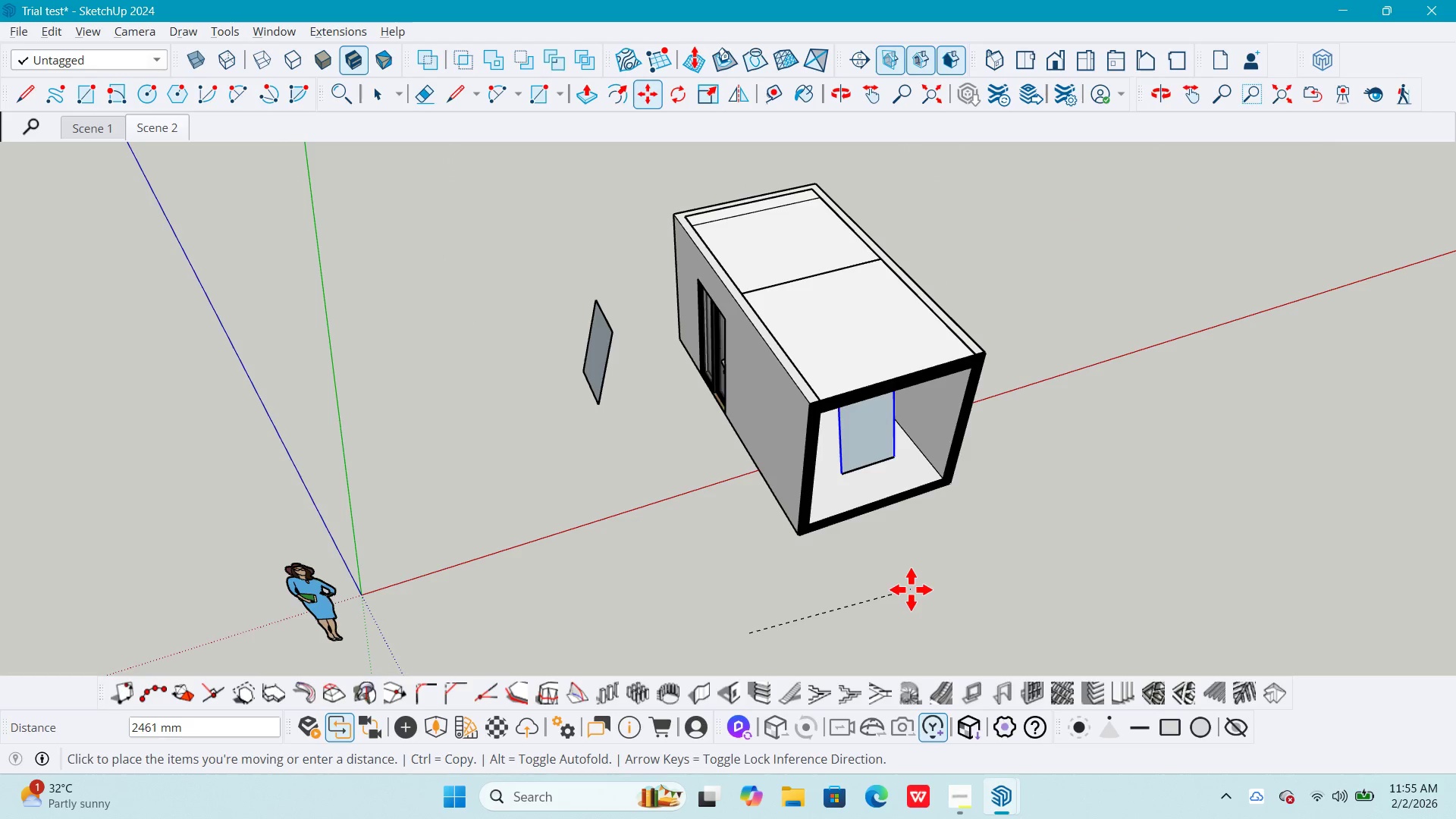 
left_click([905, 579])
 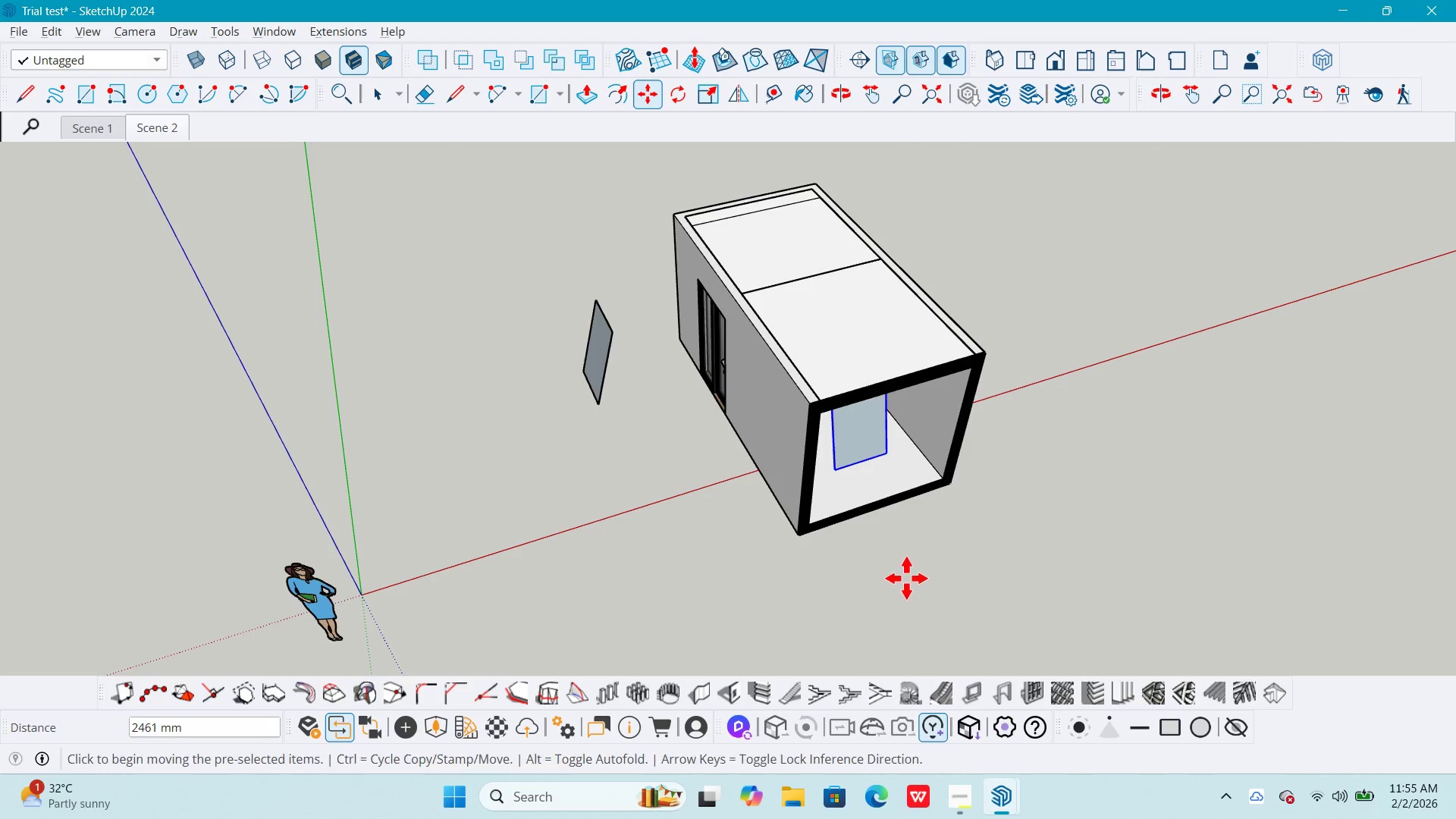 
key(Alt+AltLeft)
 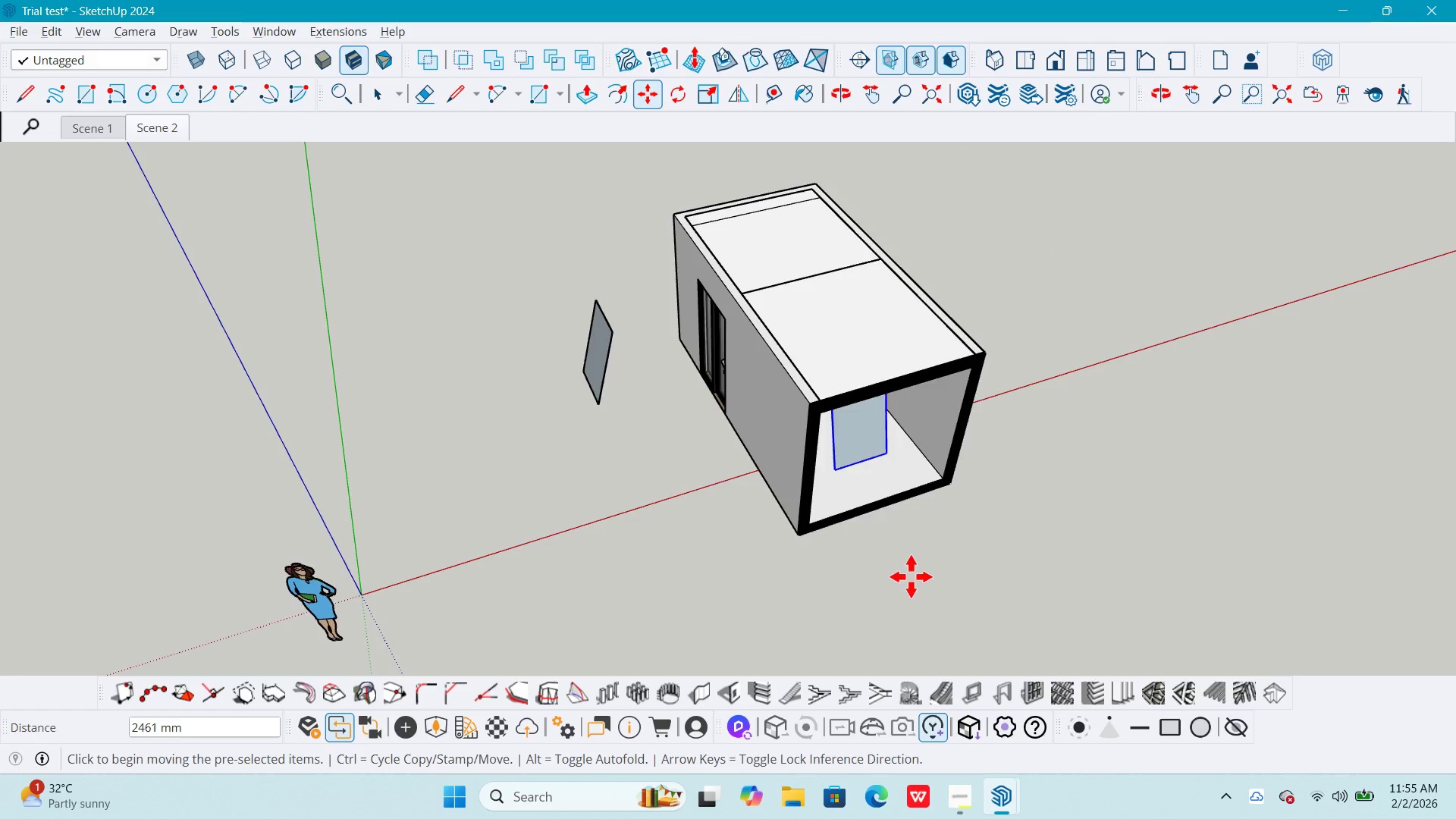 
key(Alt+Tab)
 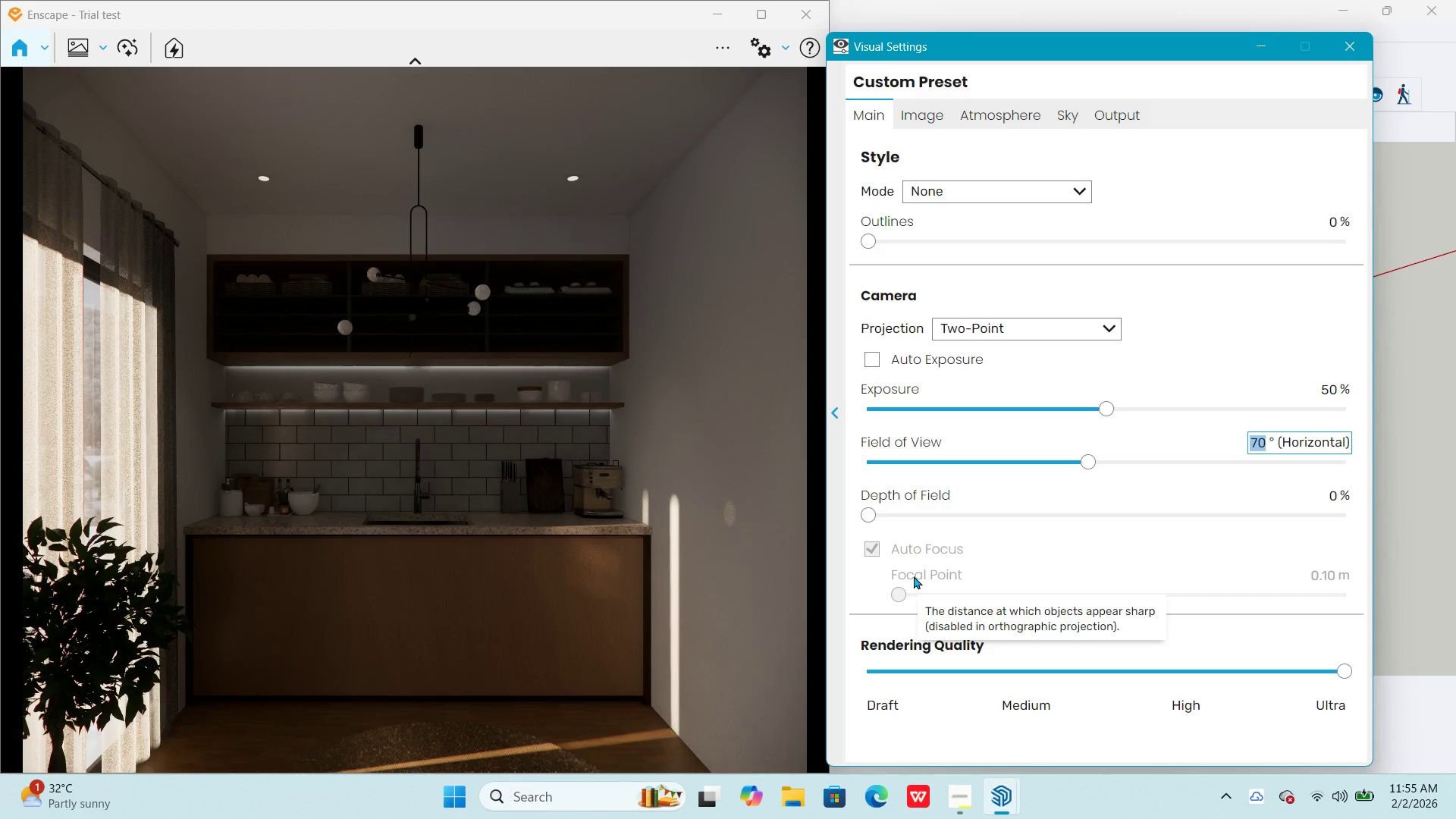 
key(Alt+AltLeft)
 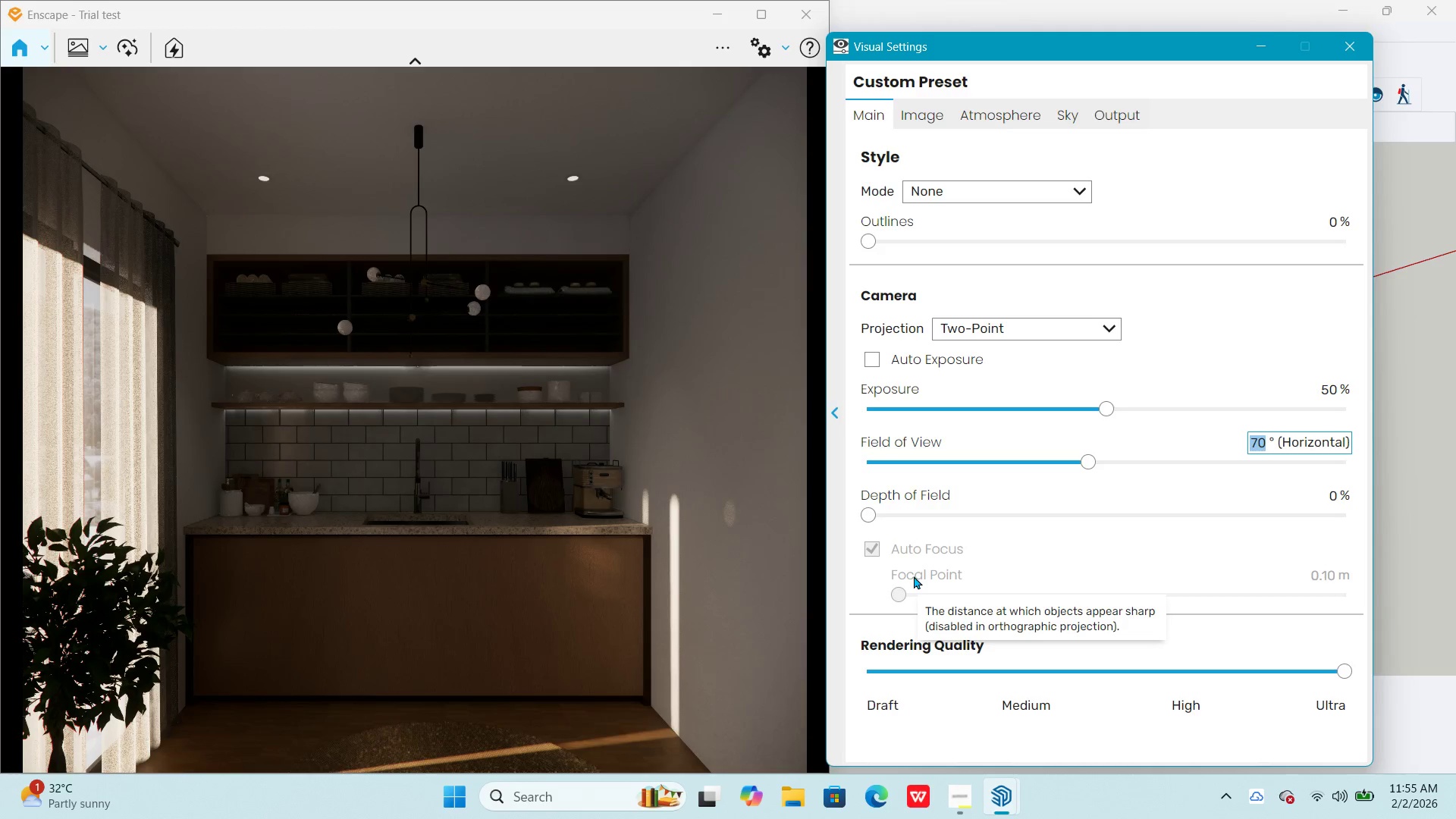 
key(Alt+Tab)
 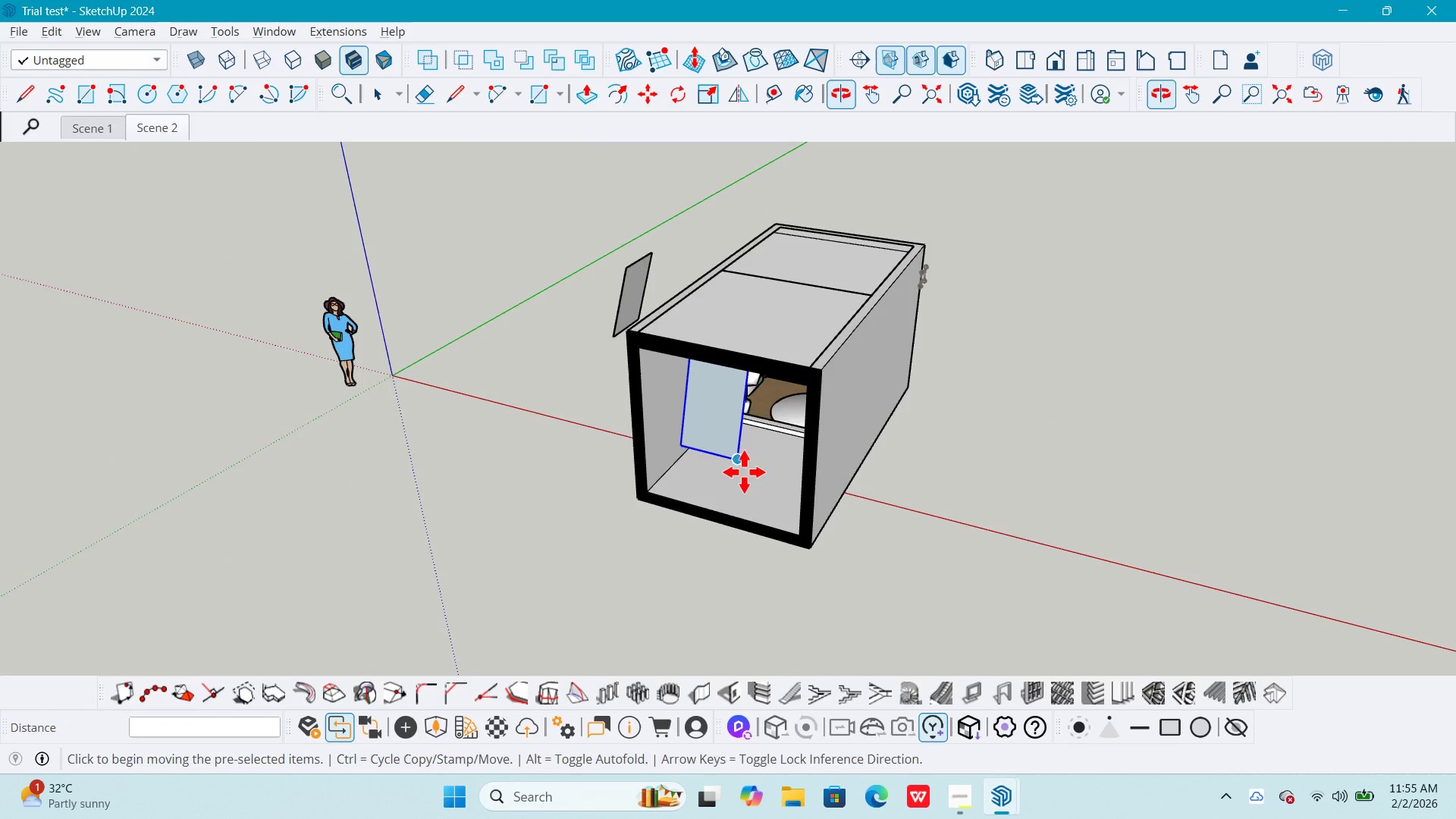 
key(Space)
 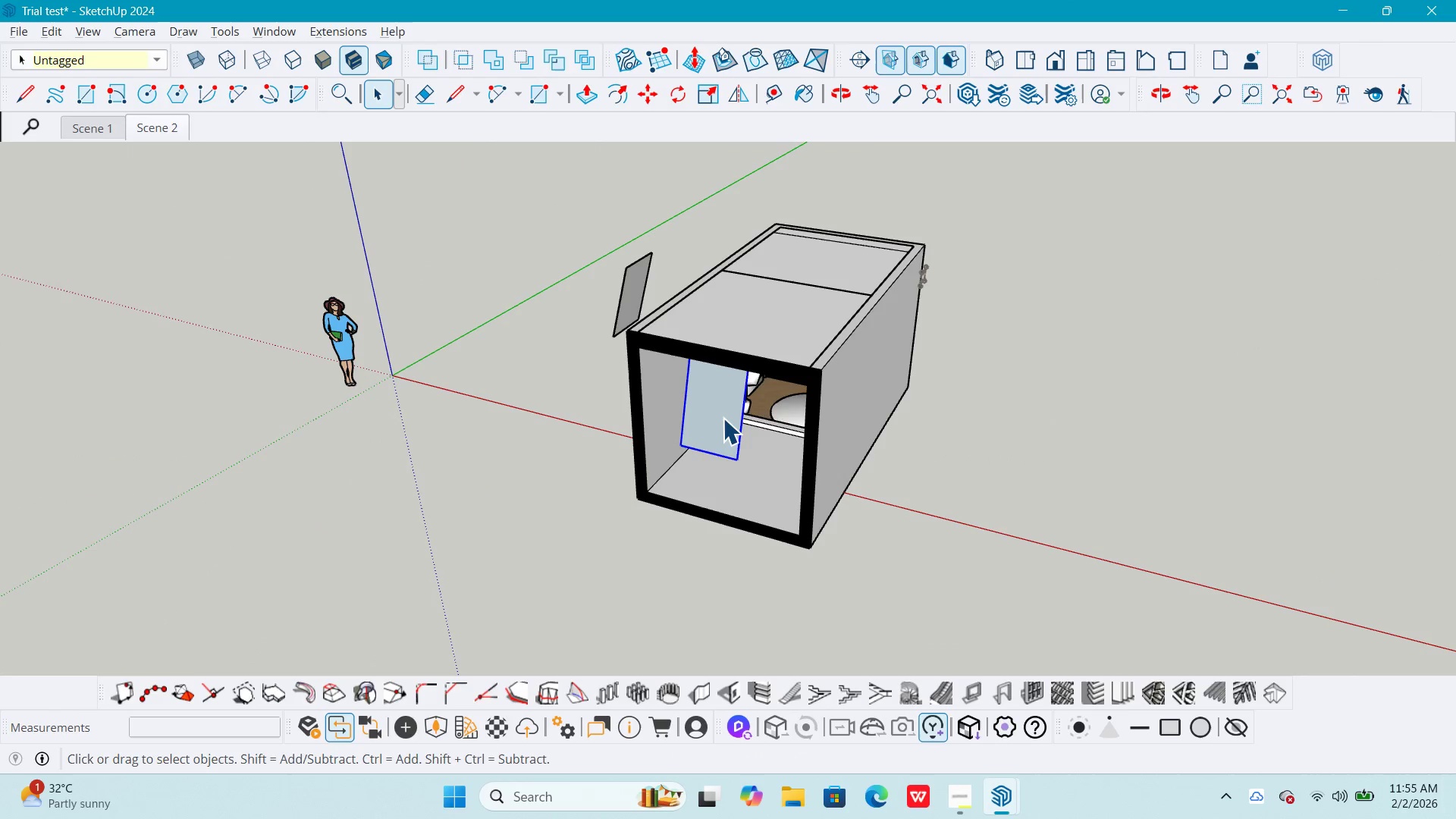 
double_click([723, 418])
 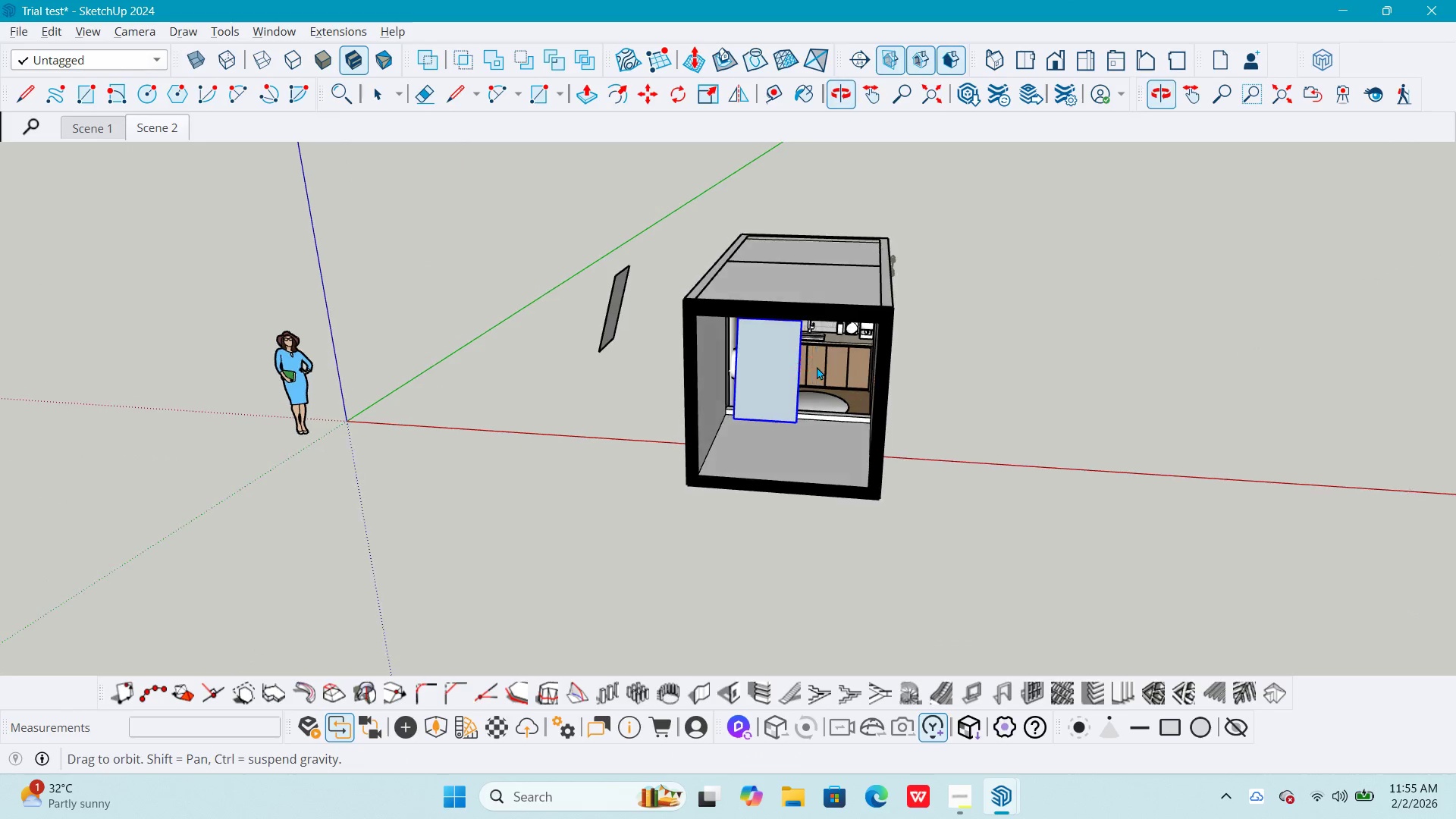 
scroll: coordinate [811, 369], scroll_direction: up, amount: 2.0
 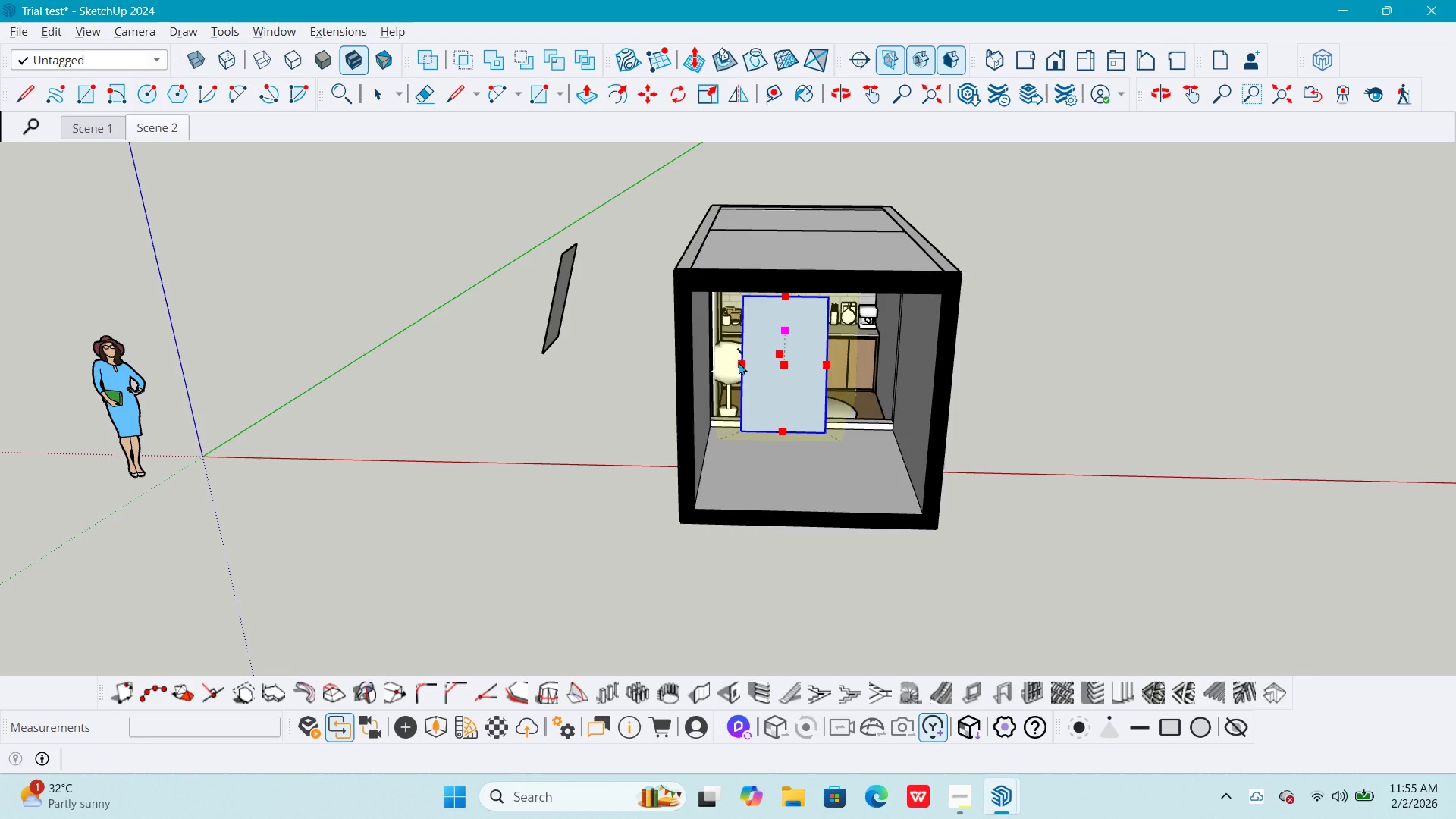 
left_click_drag(start_coordinate=[739, 362], to_coordinate=[735, 362])
 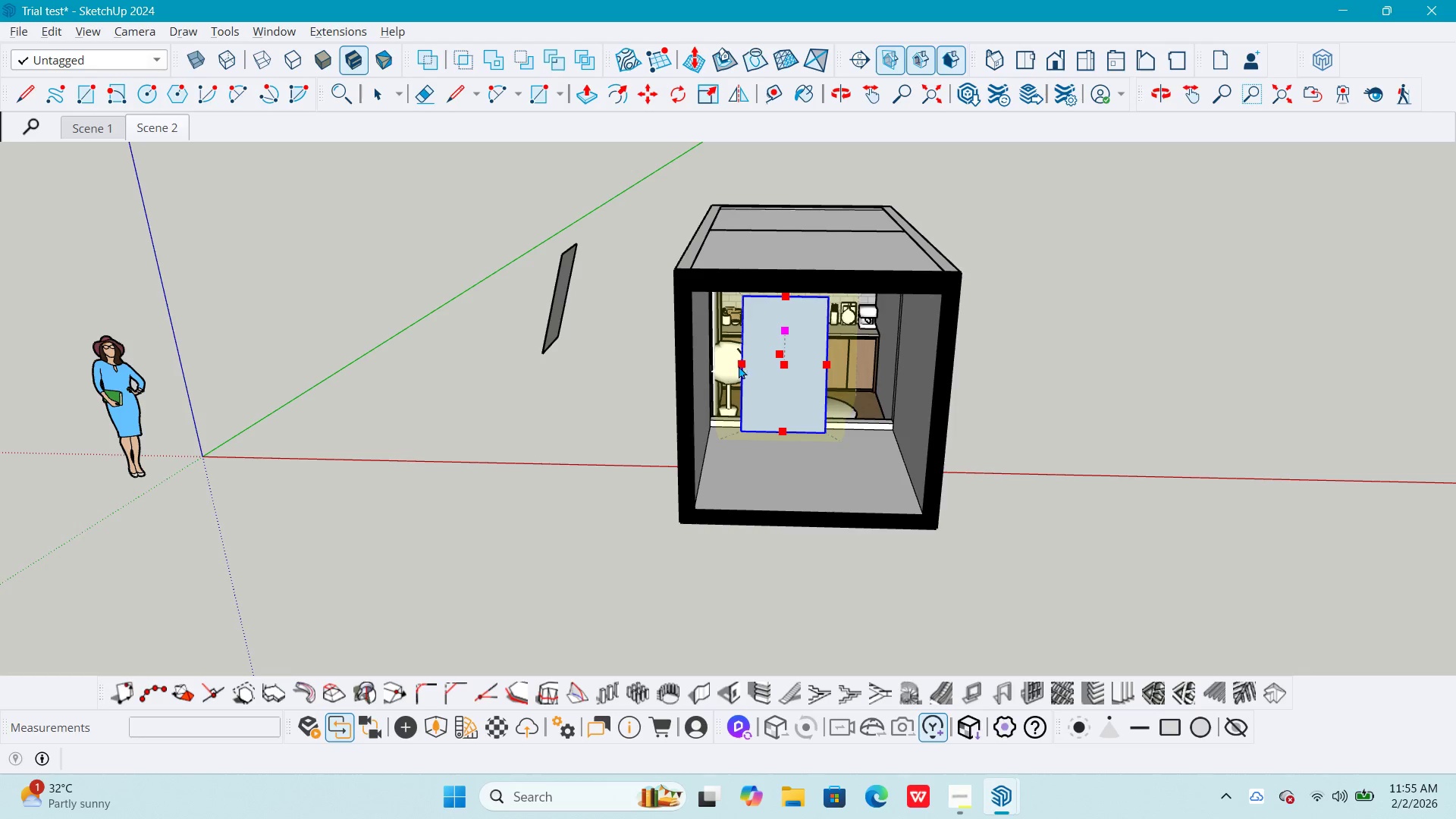 
left_click_drag(start_coordinate=[742, 362], to_coordinate=[711, 362])
 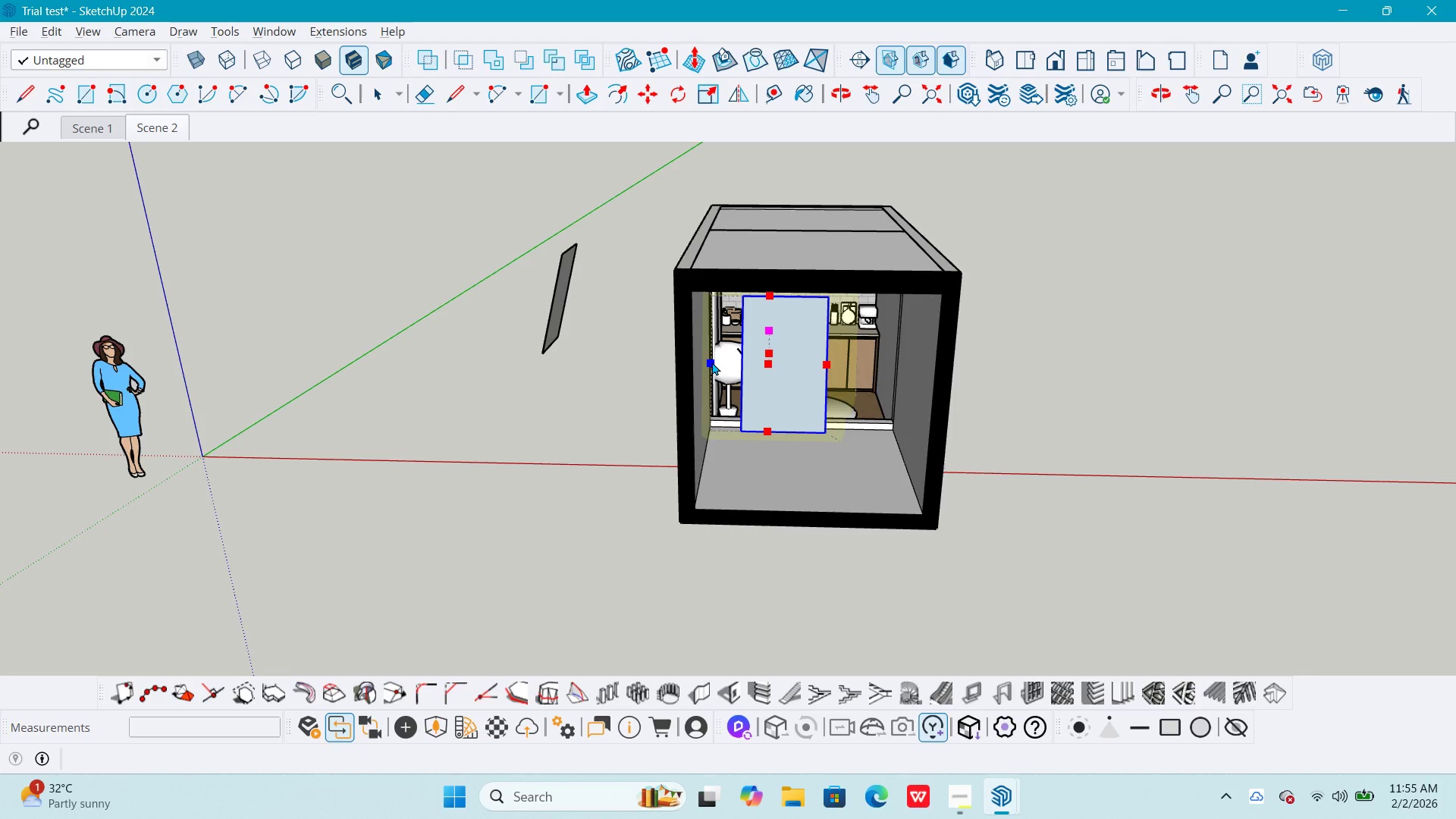 
left_click([712, 362])
 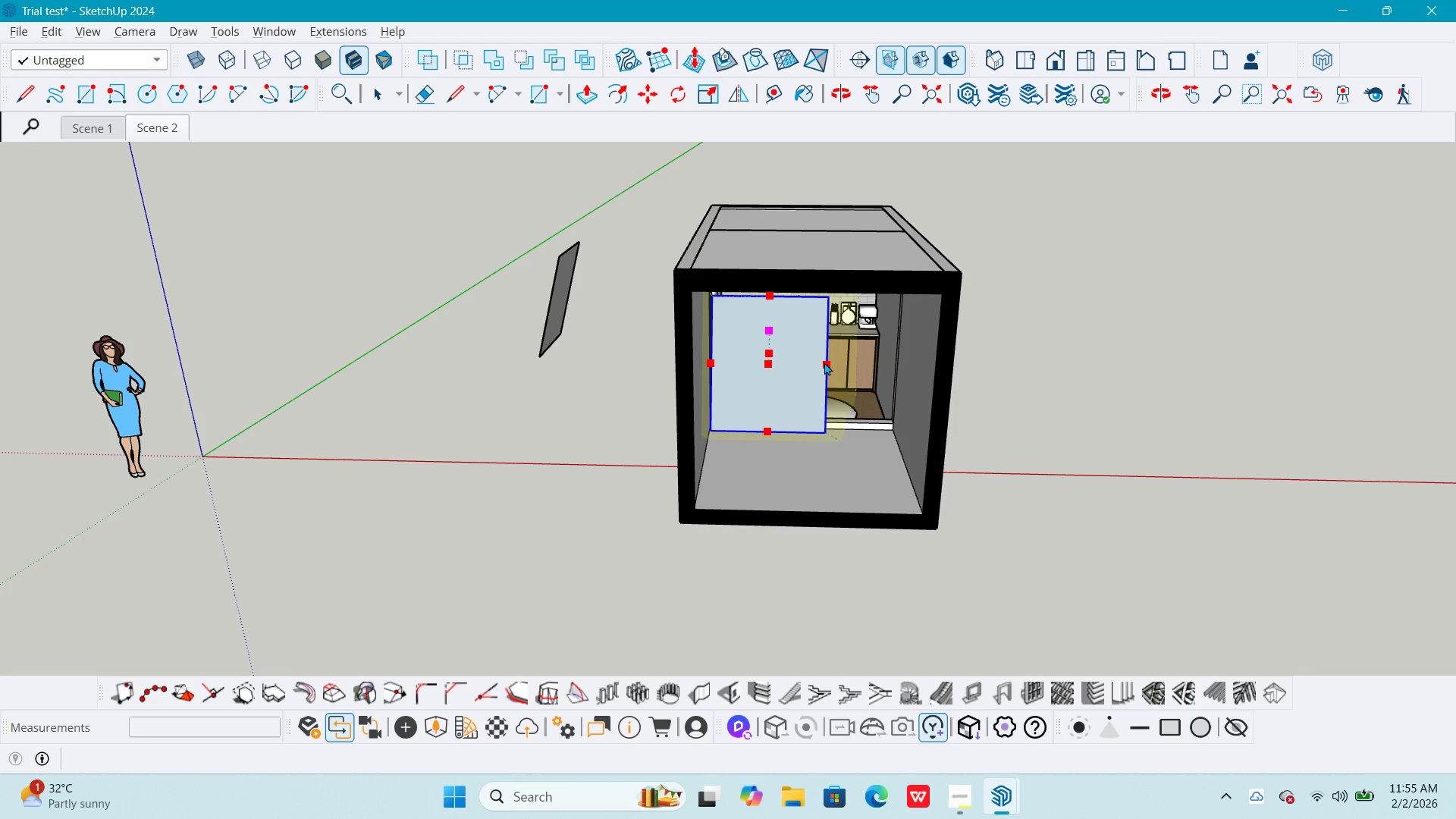 
left_click_drag(start_coordinate=[826, 362], to_coordinate=[897, 366])
 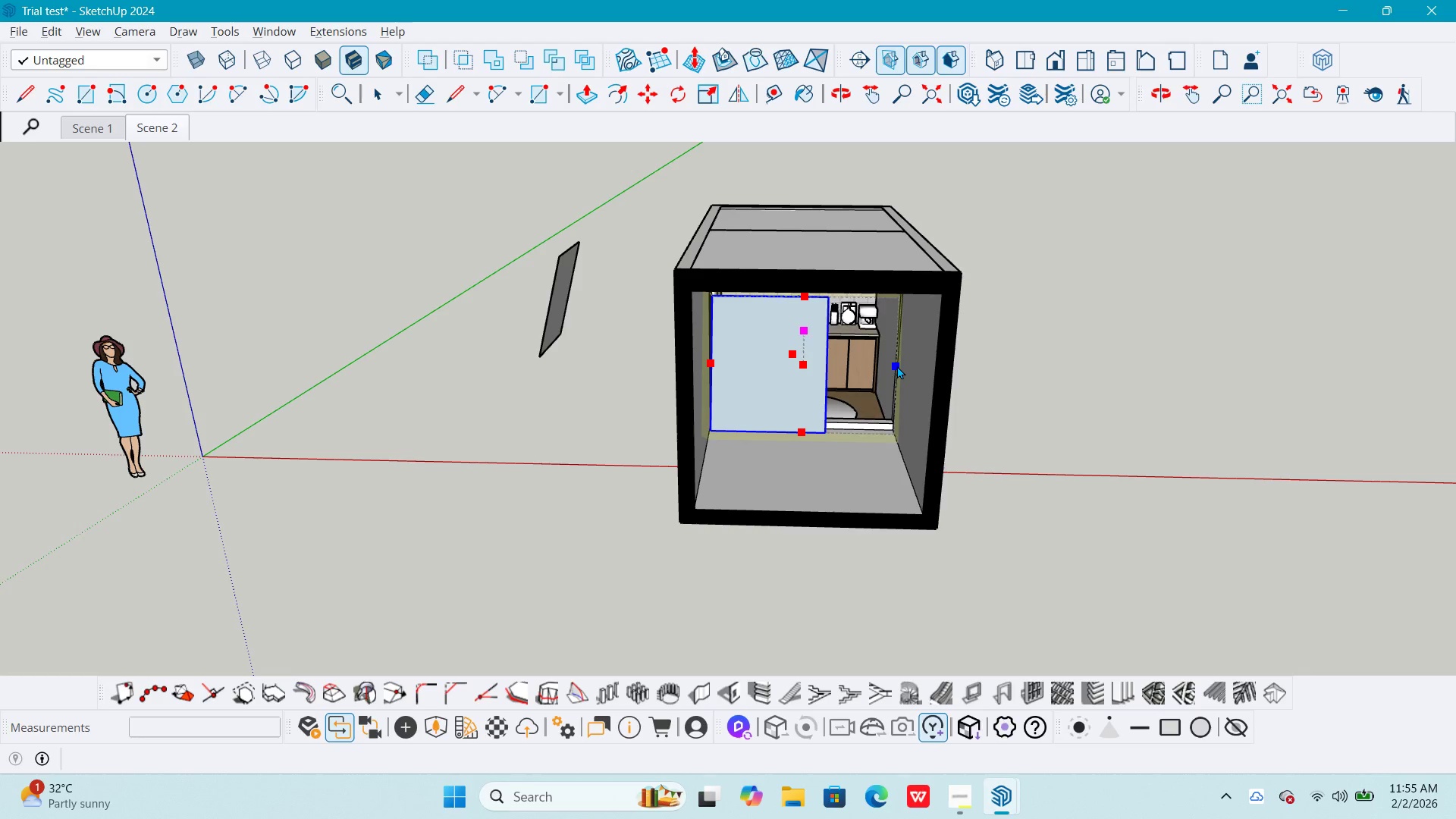 
left_click([897, 366])
 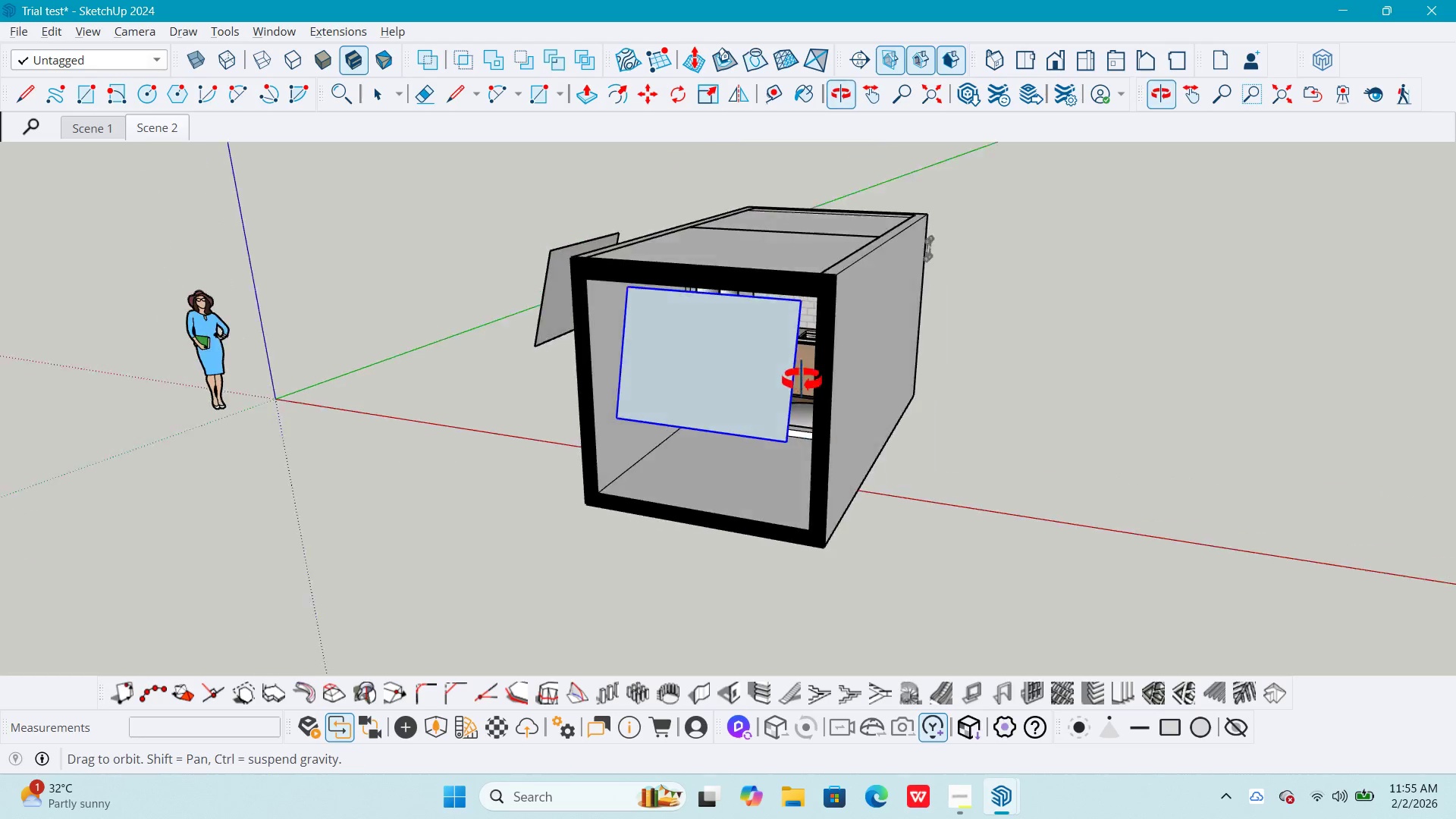 
key(Alt+AltLeft)
 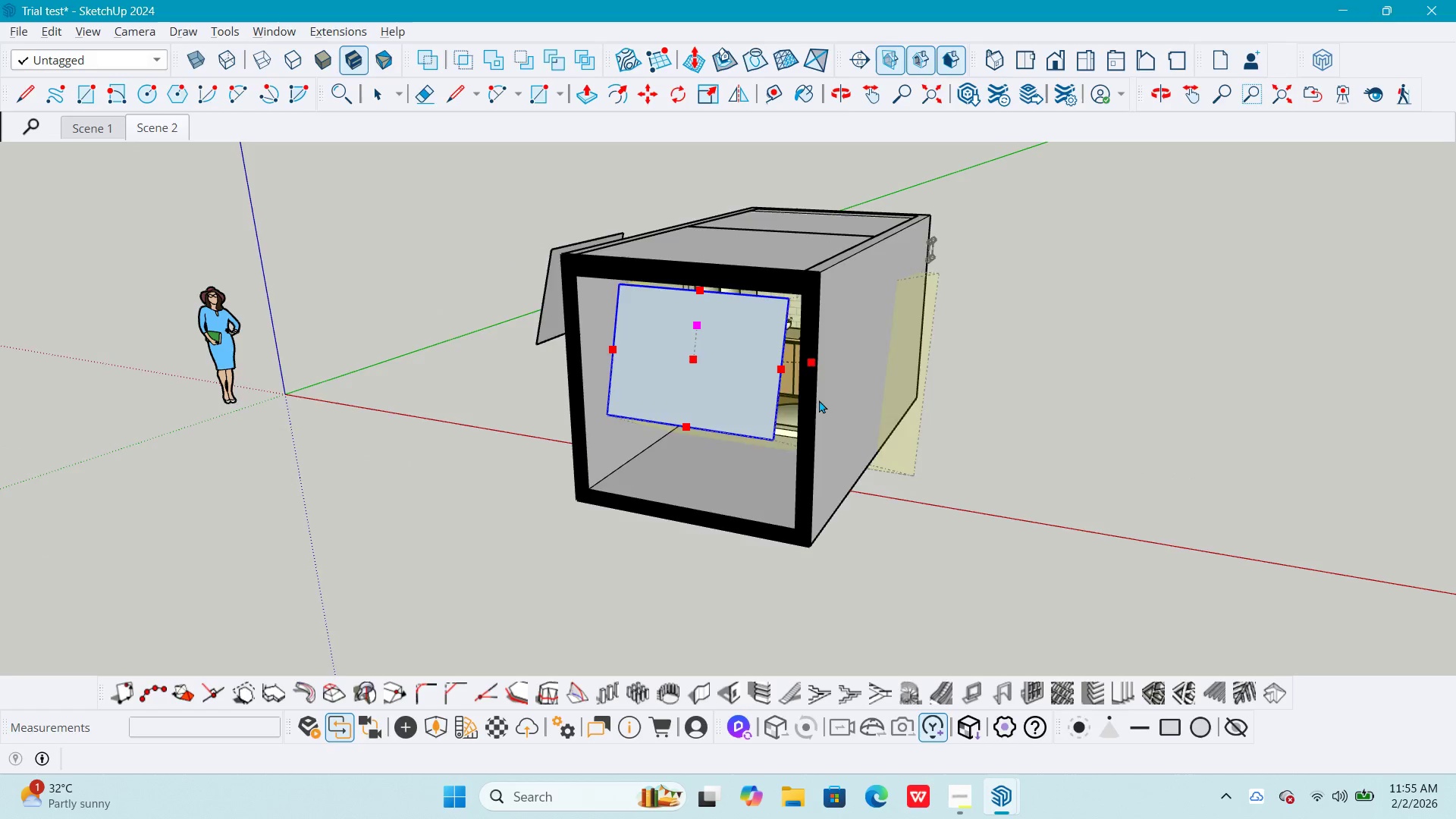 
key(Alt+Tab)
 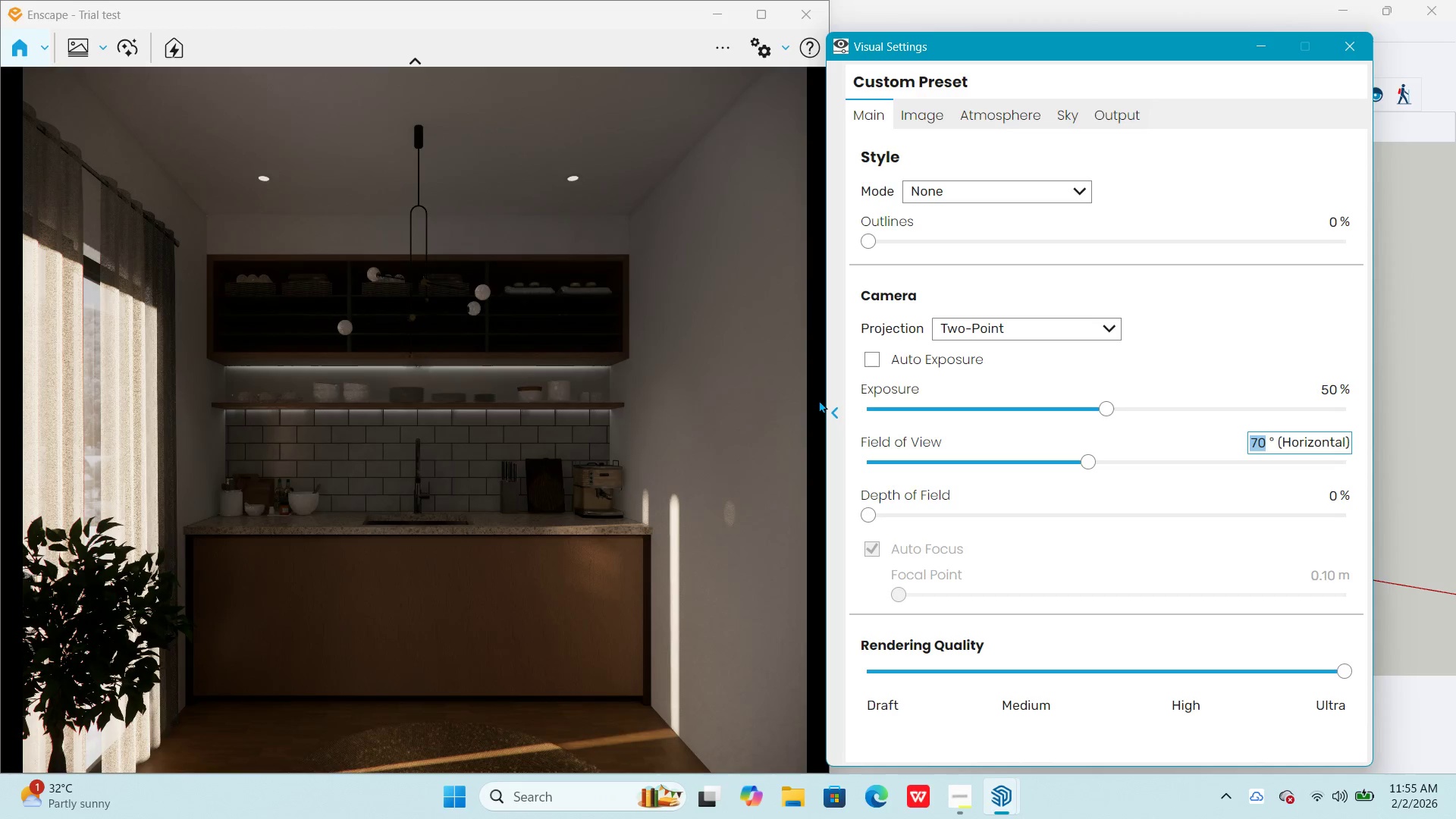 
key(Alt+AltLeft)
 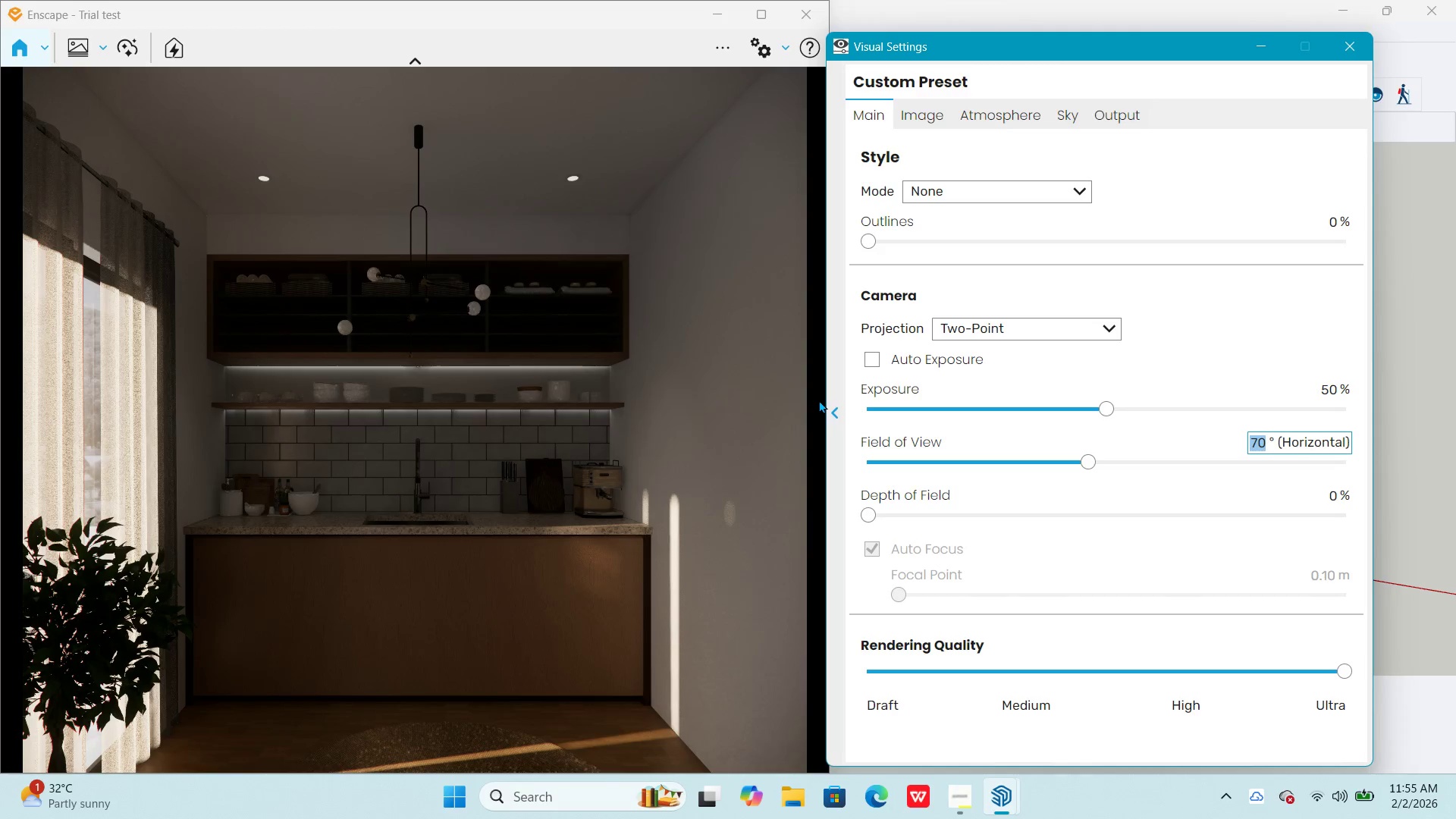 
key(Alt+Tab)
 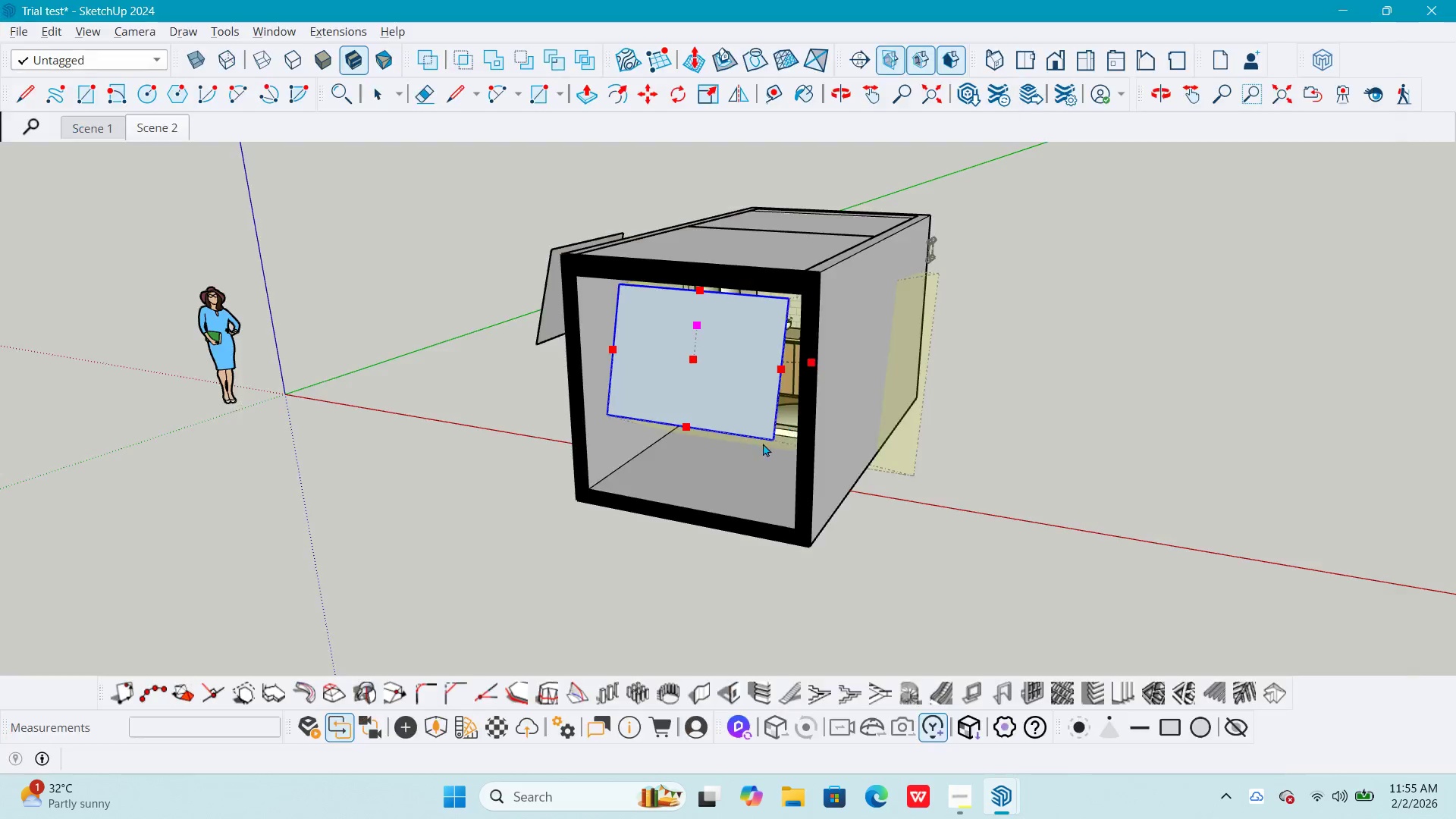 
scroll: coordinate [763, 446], scroll_direction: up, amount: 1.0
 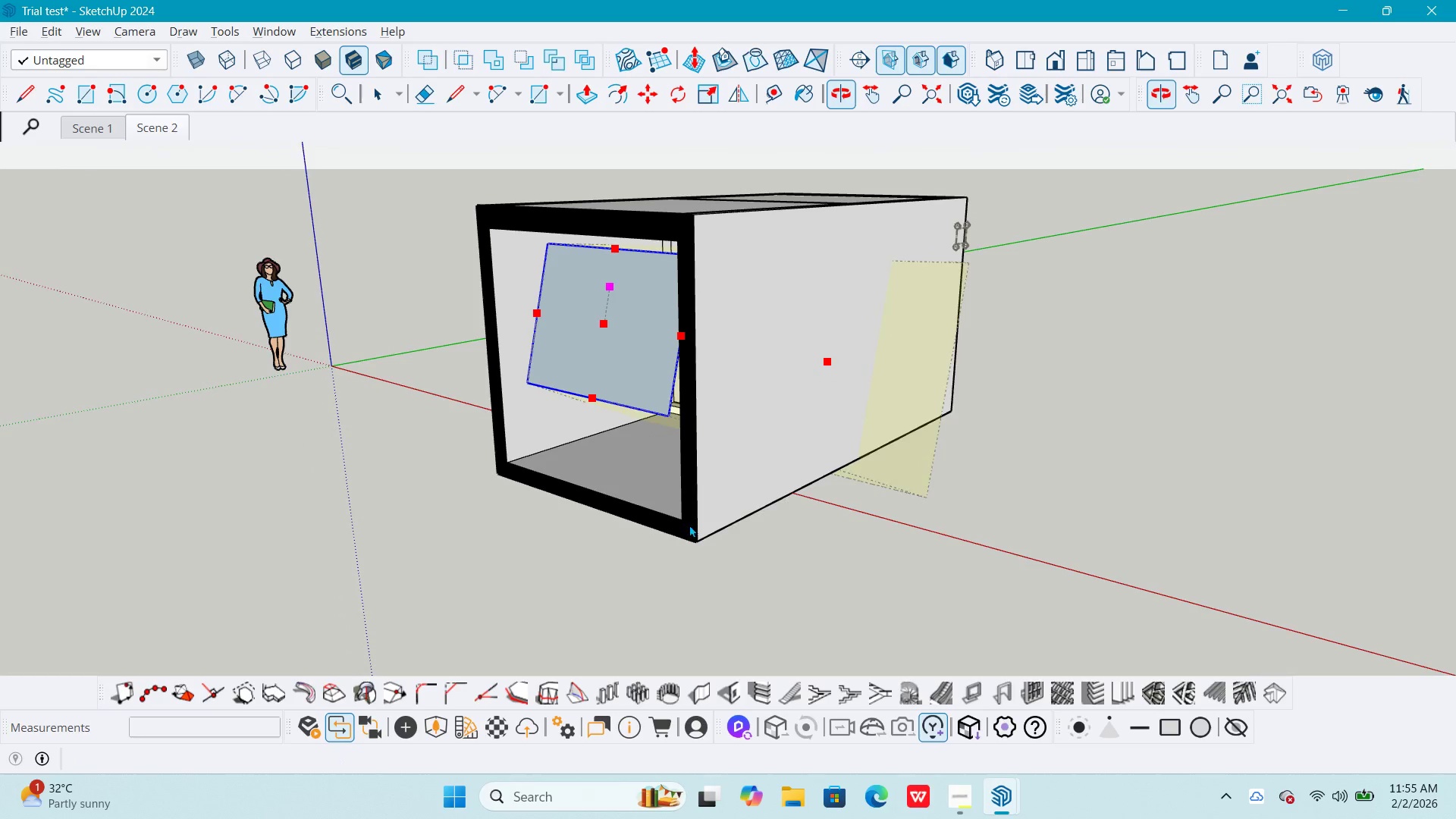 
key(M)
 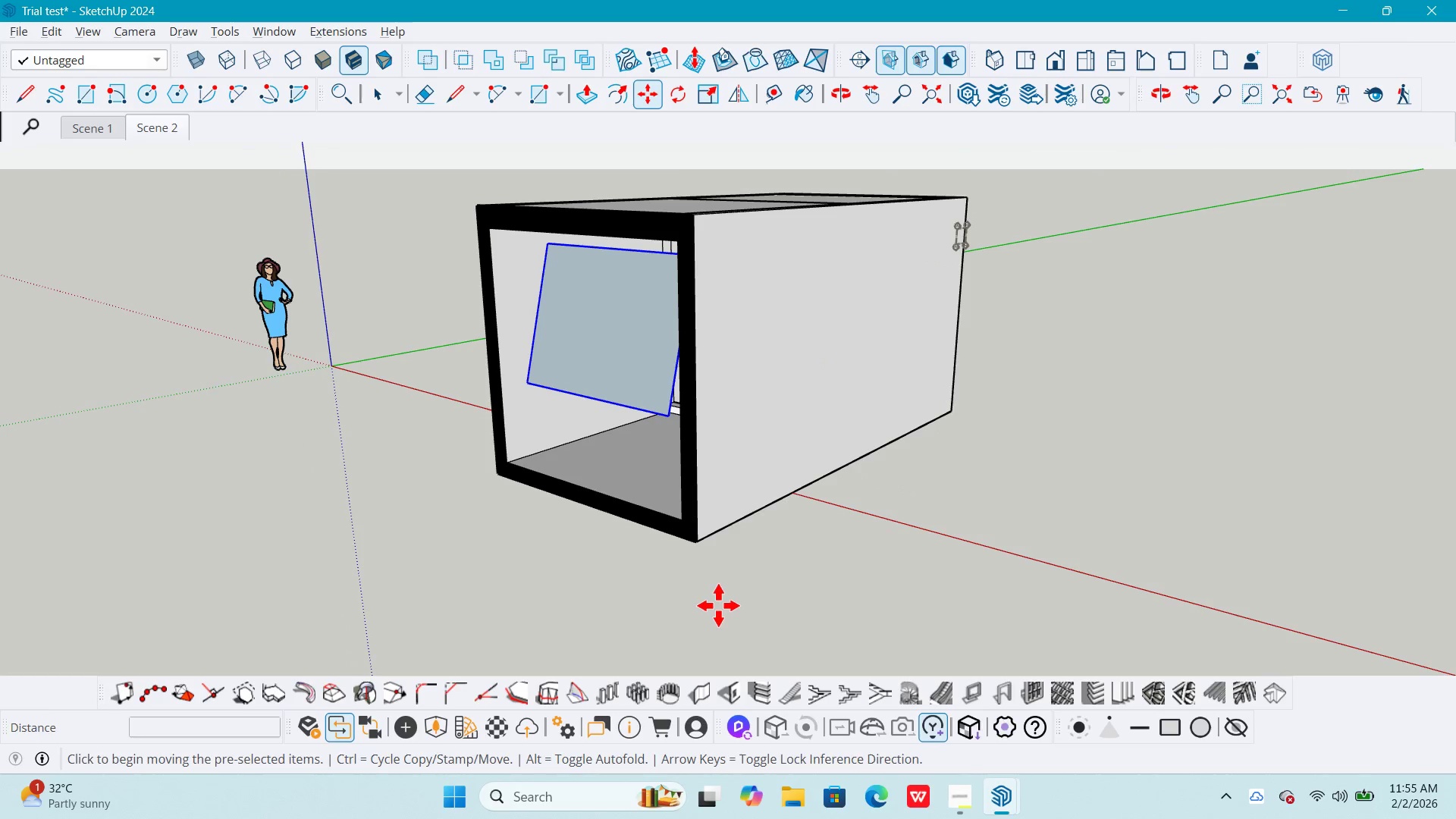 
left_click([717, 615])
 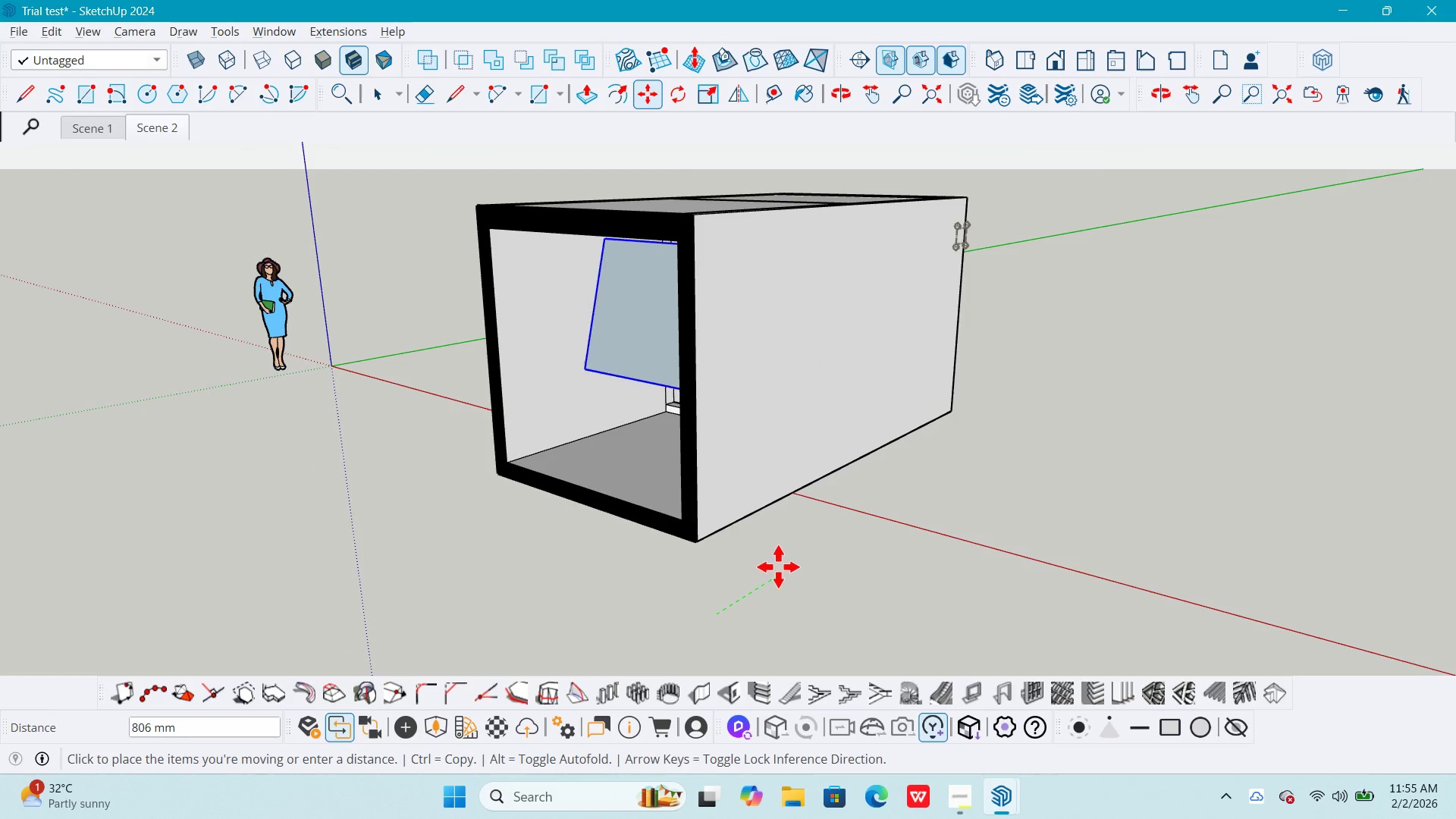 
left_click([785, 564])
 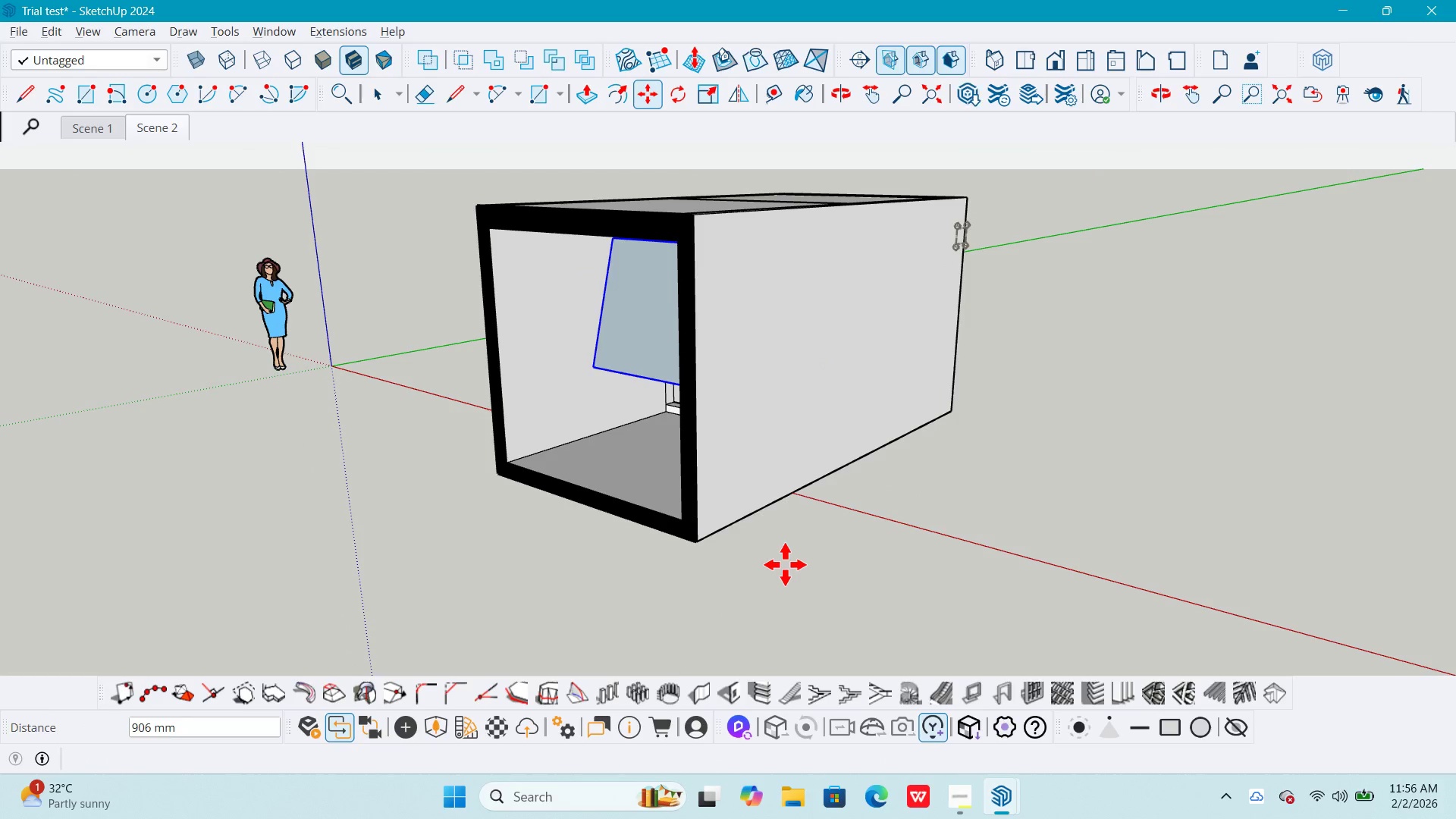 
key(Alt+AltLeft)
 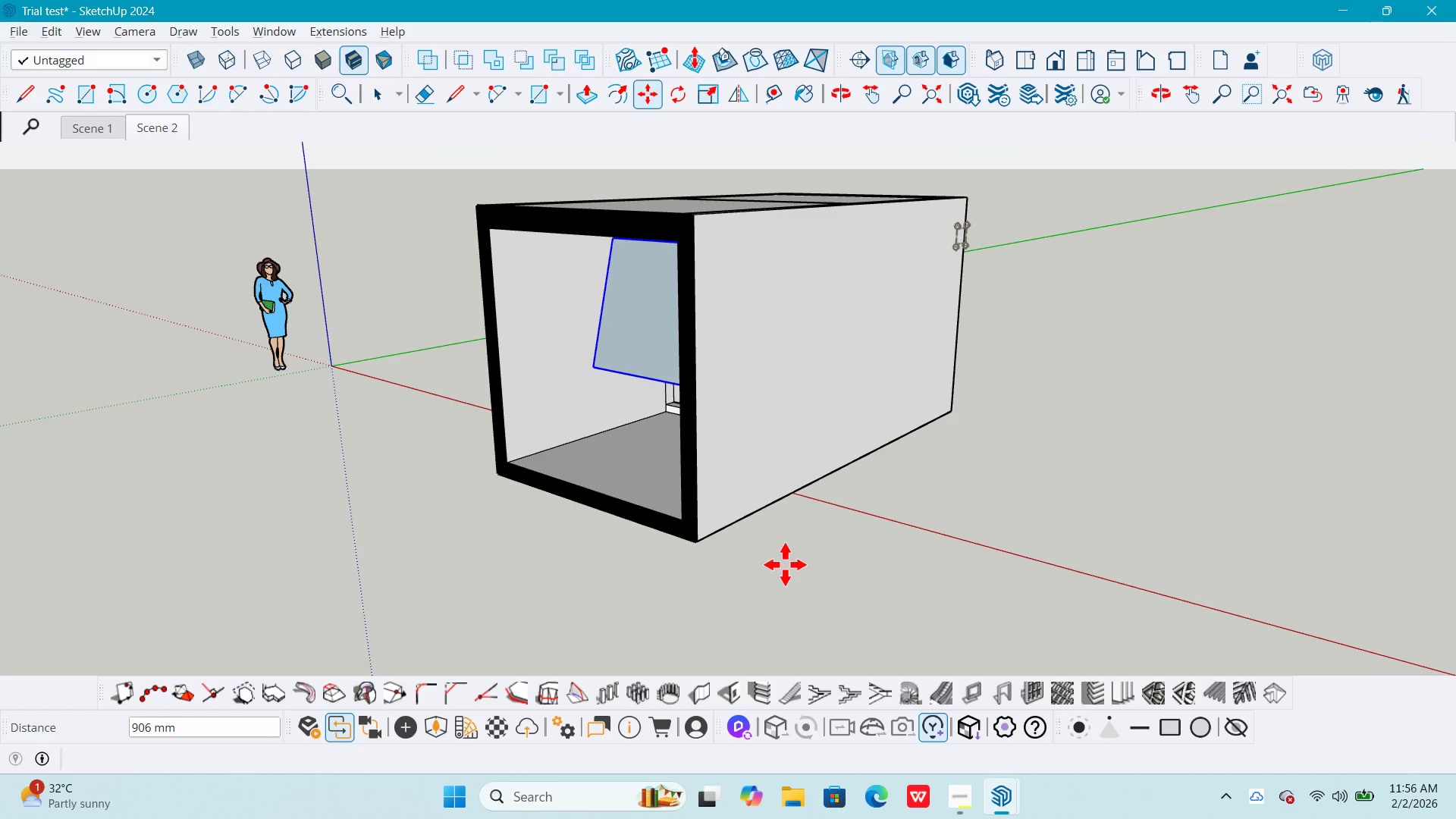 
key(Alt+Tab)
 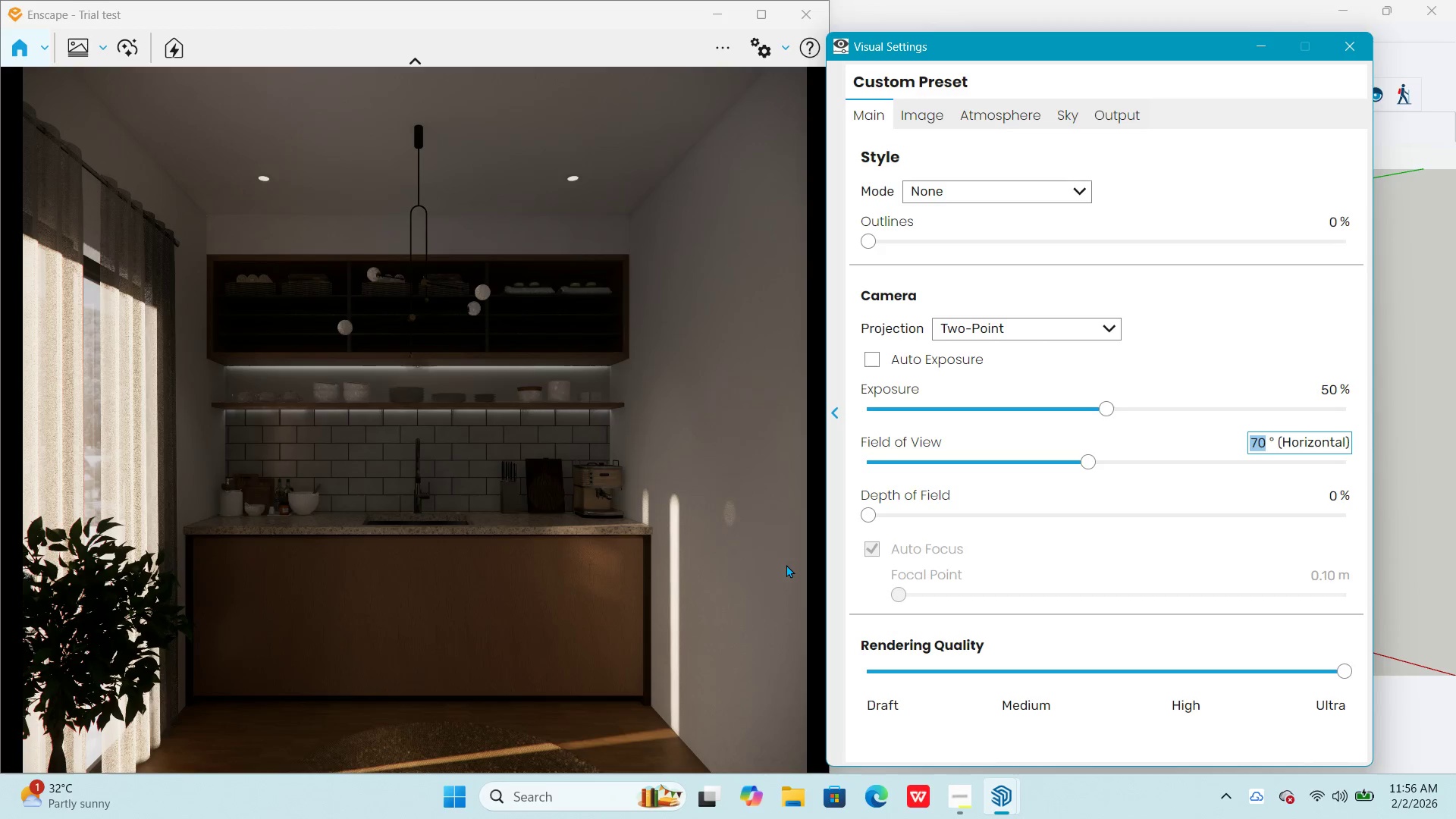 
key(Alt+AltLeft)
 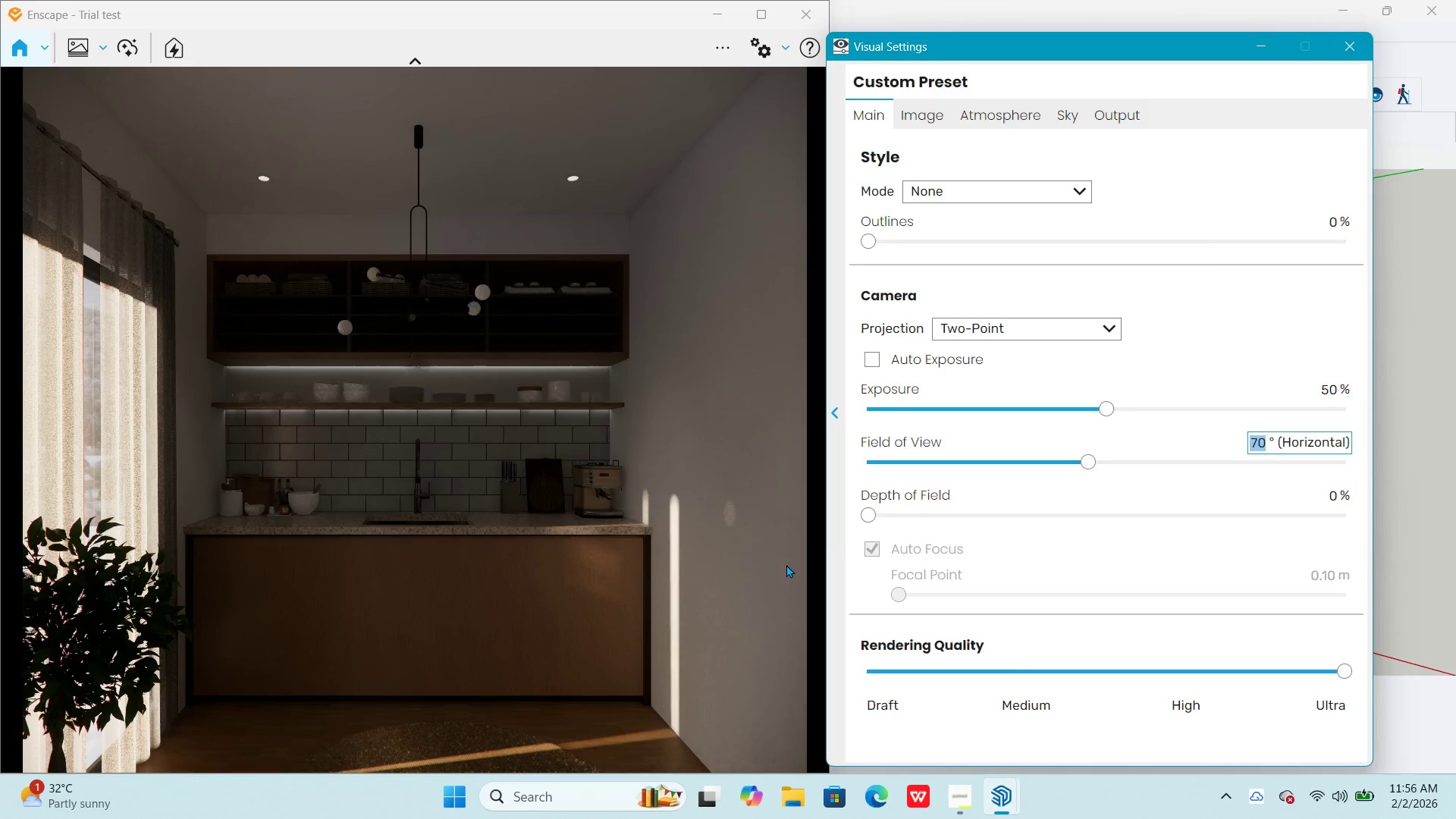 
key(Alt+Tab)
 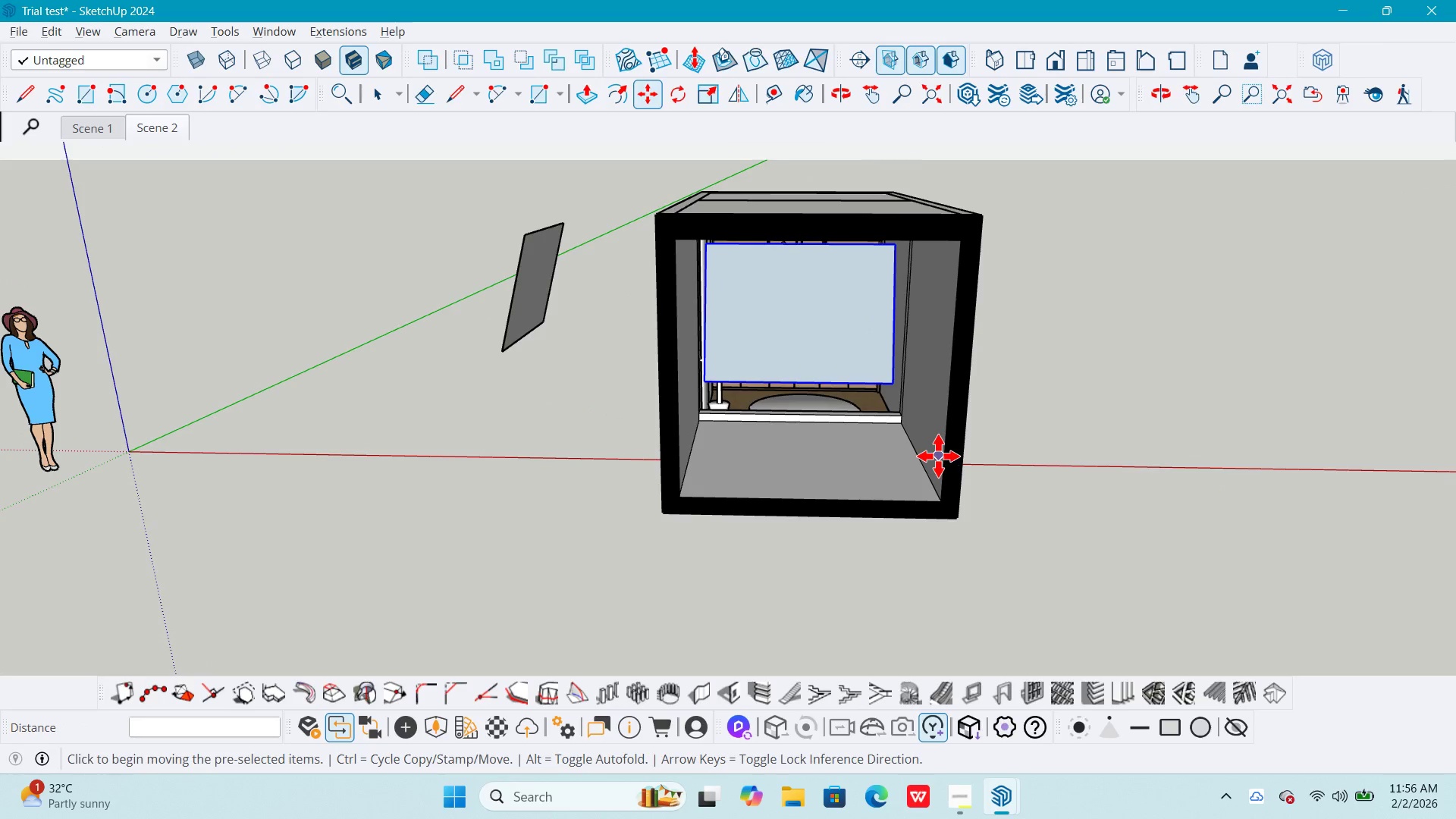 
key(M)
 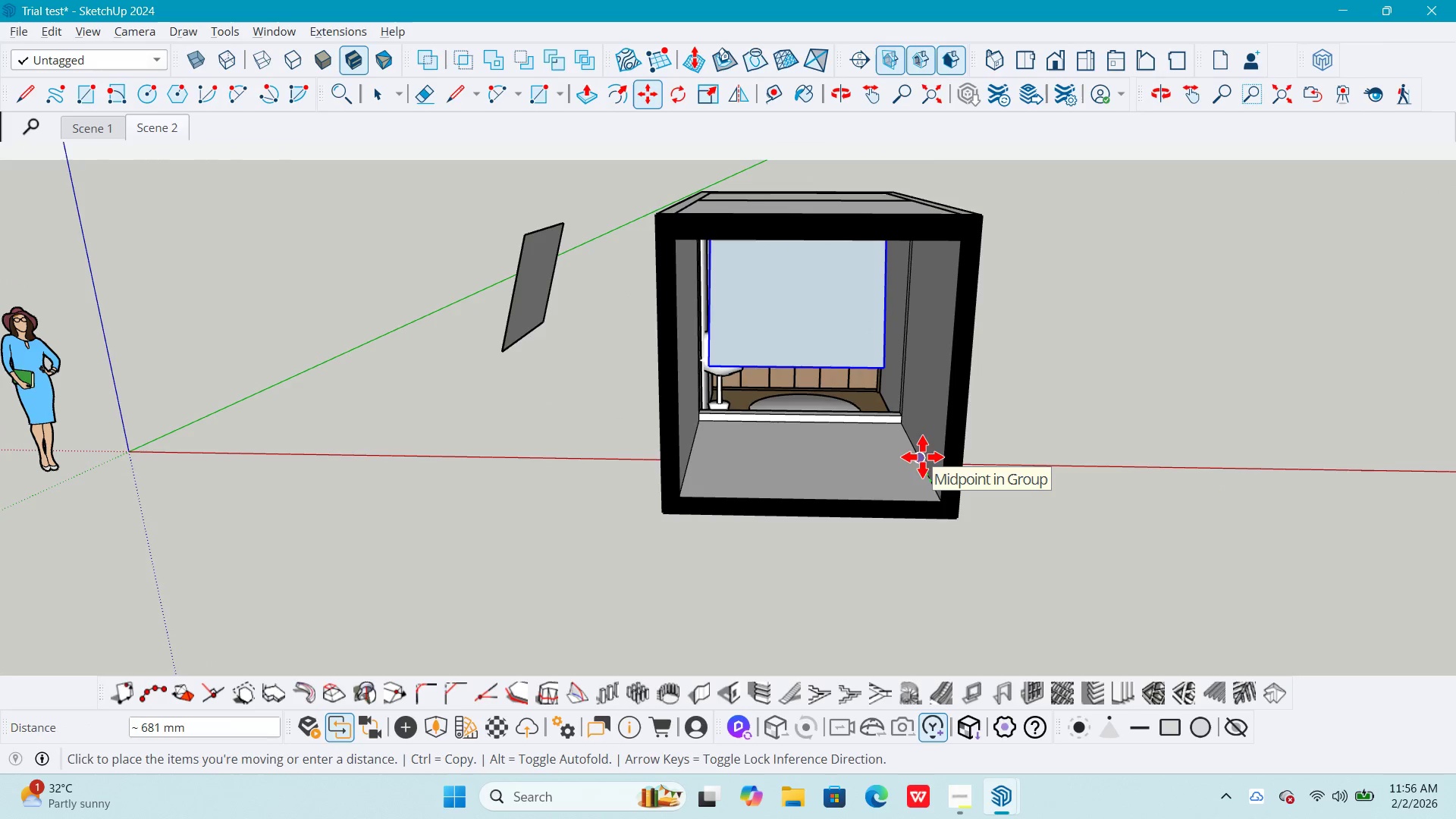 
left_click([922, 457])
 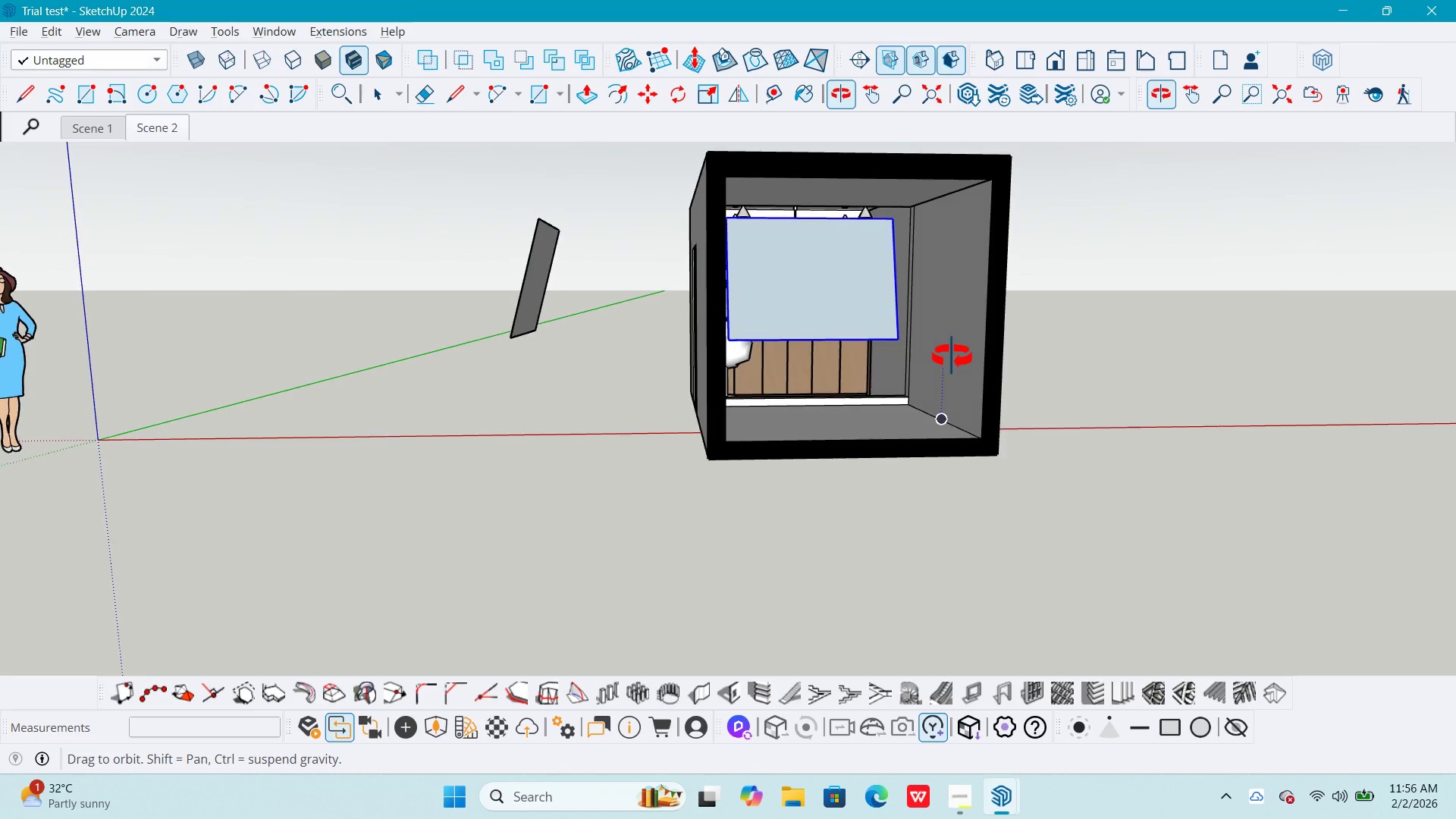 
key(Alt+AltLeft)
 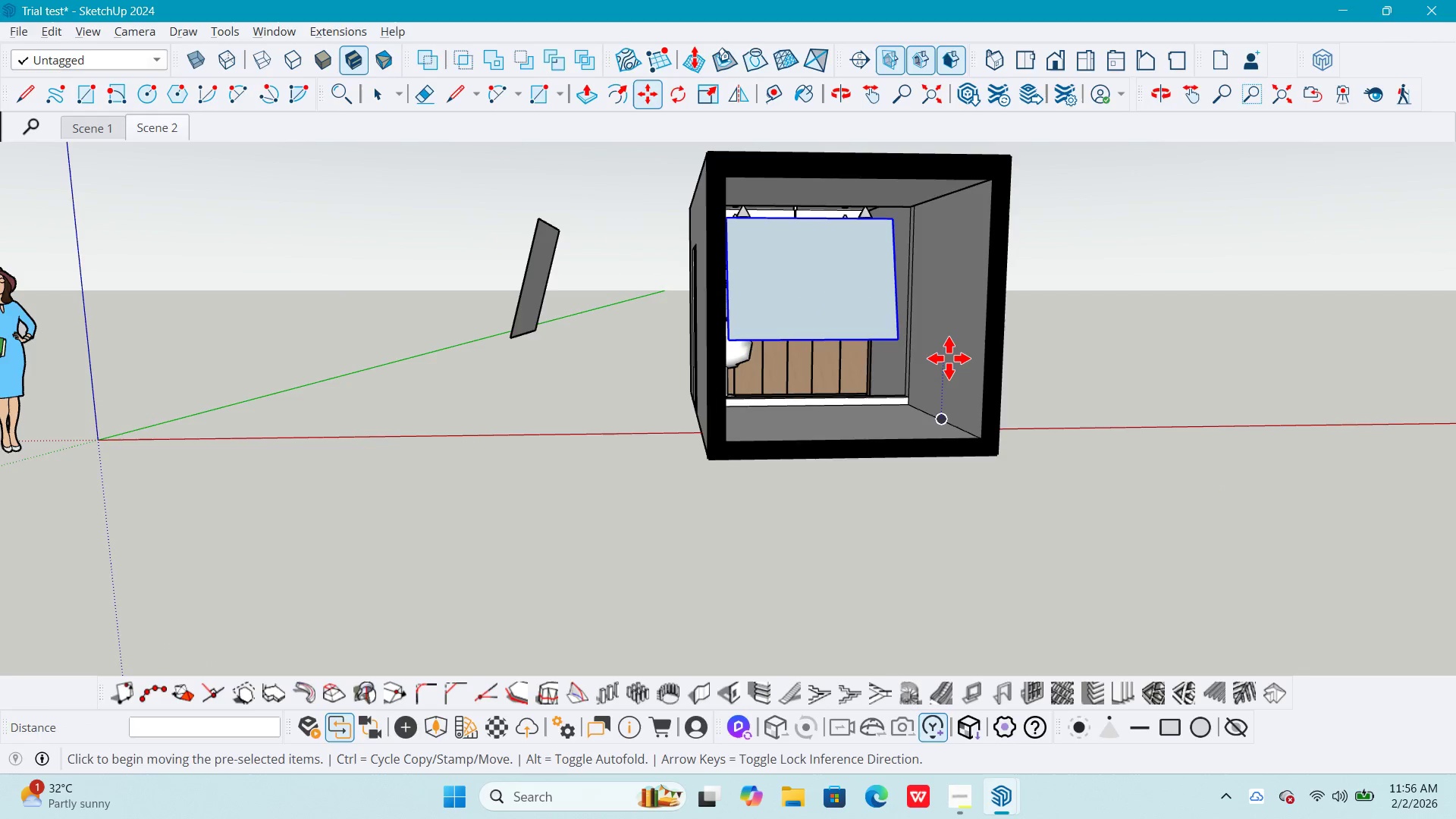 
key(Alt+Tab)
 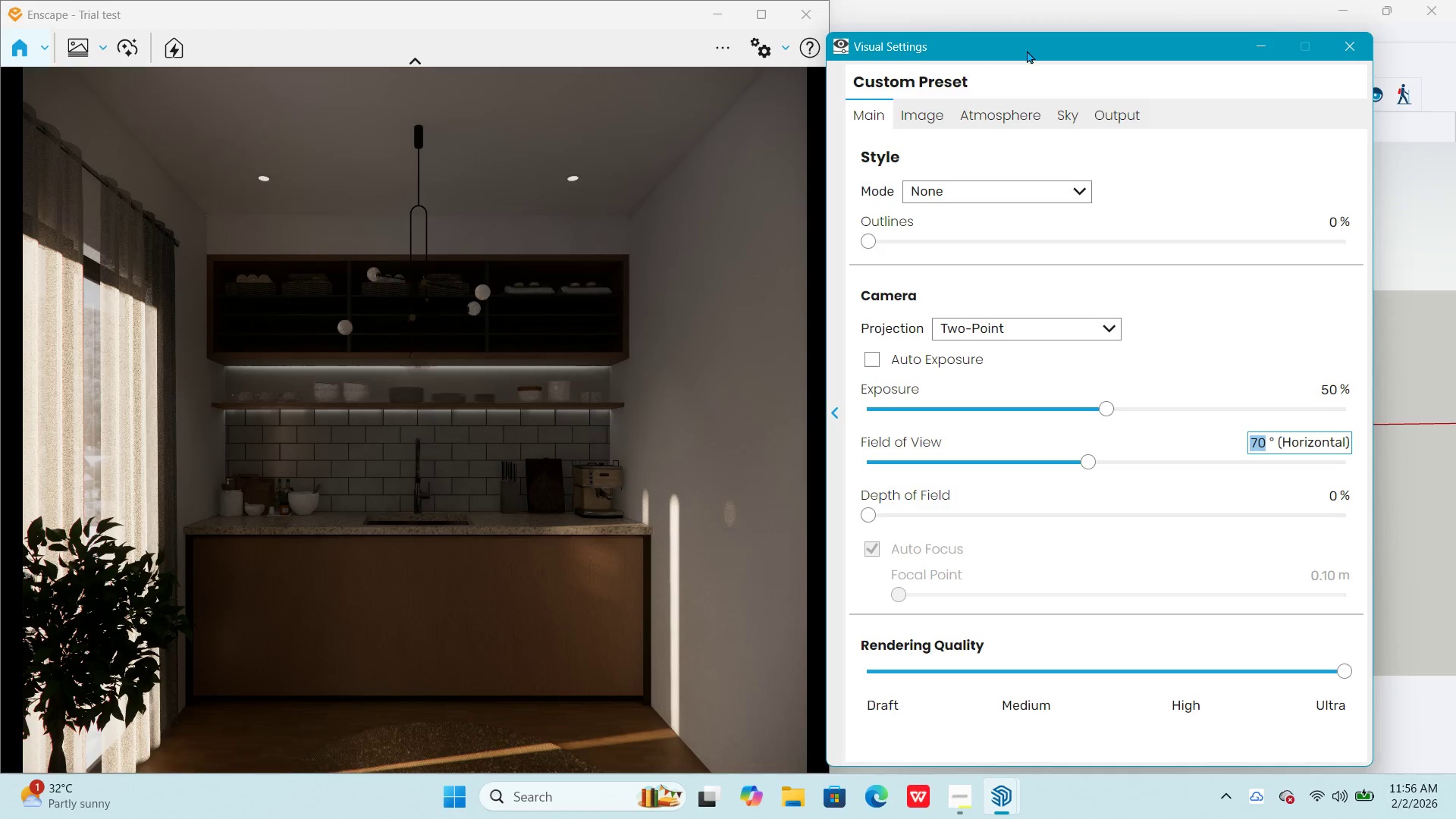 
wait(5.03)
 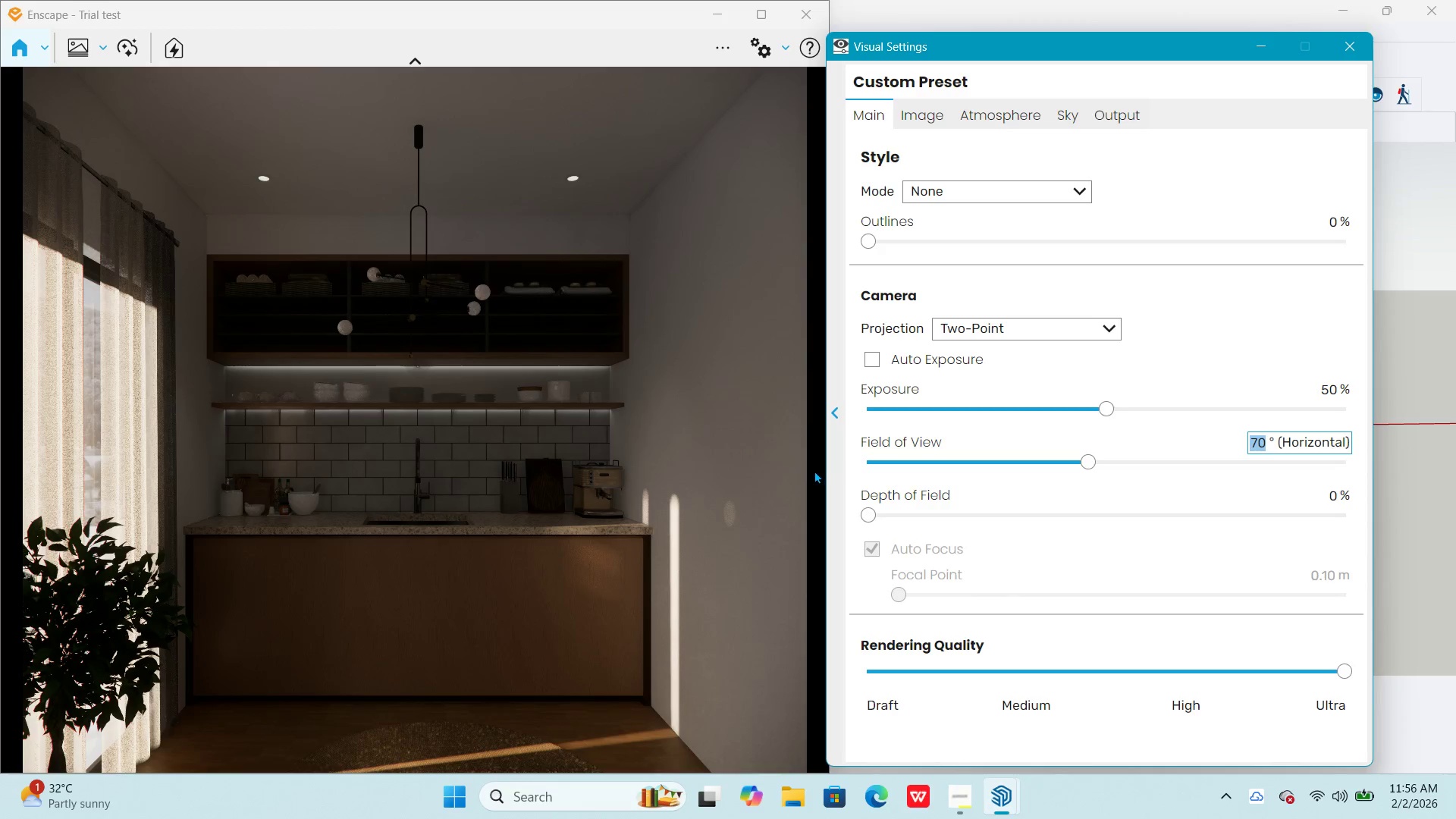 
mouse_move([971, 359])
 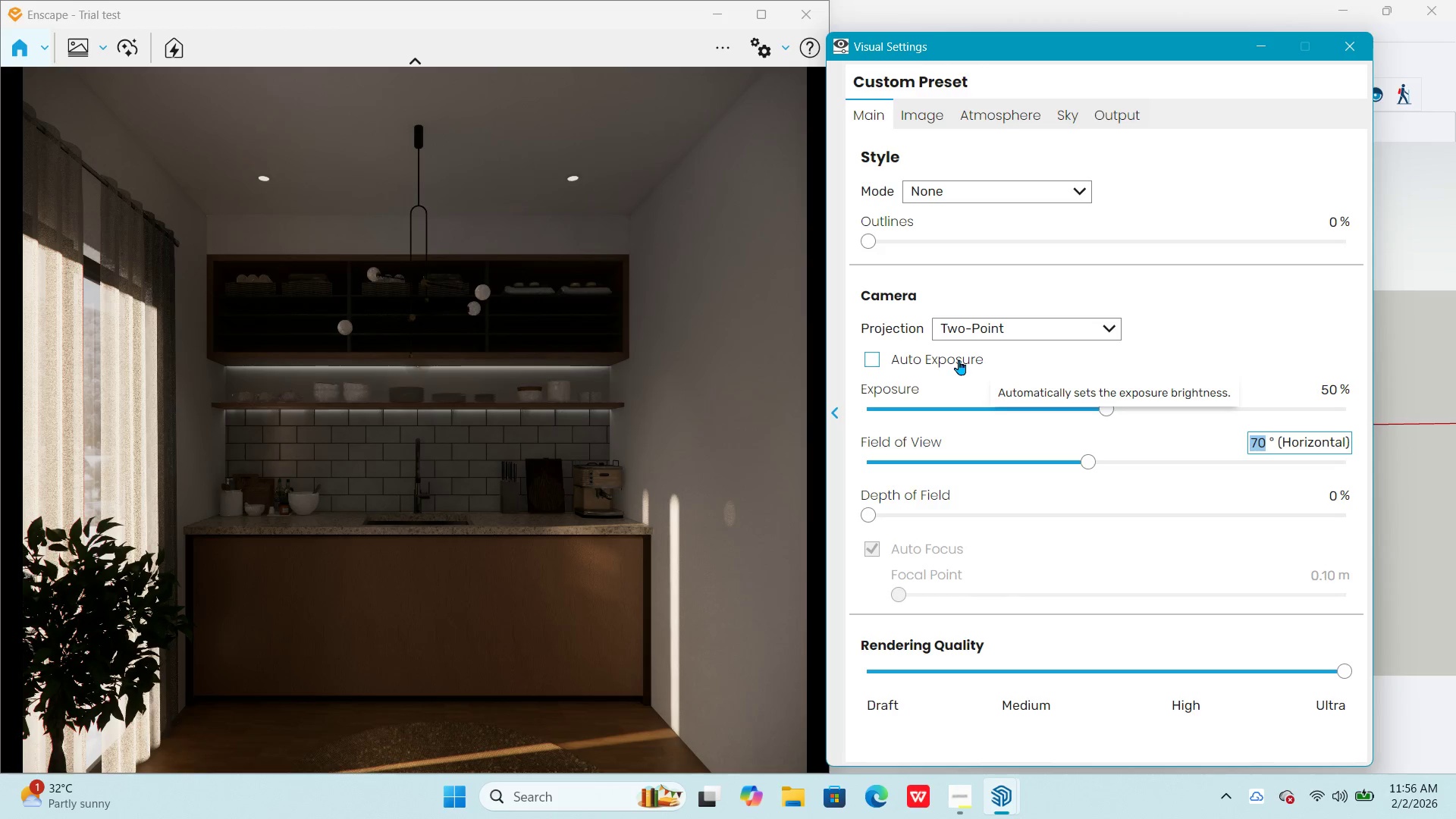 
key(Alt+AltLeft)
 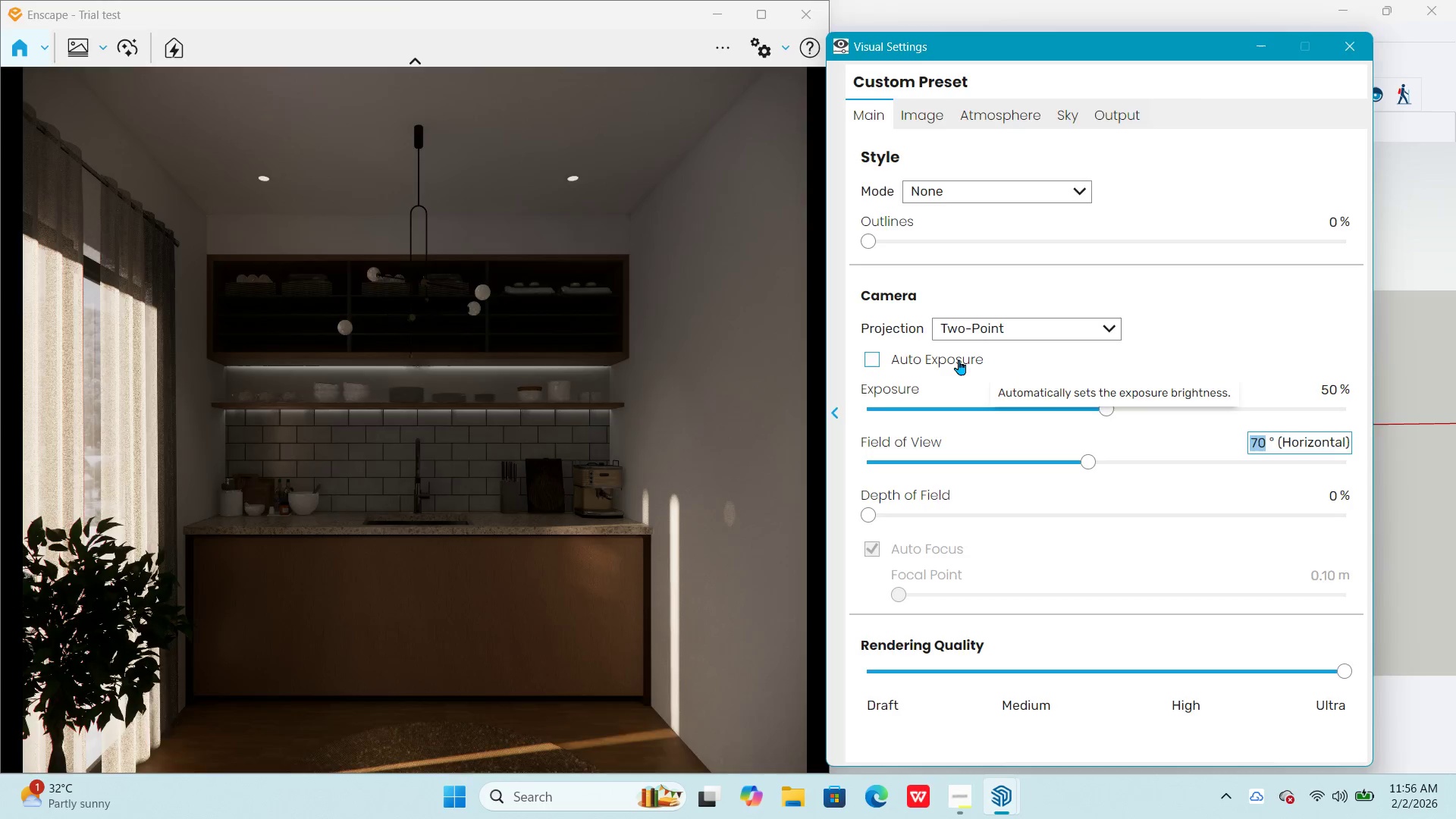 
key(Alt+Tab)
 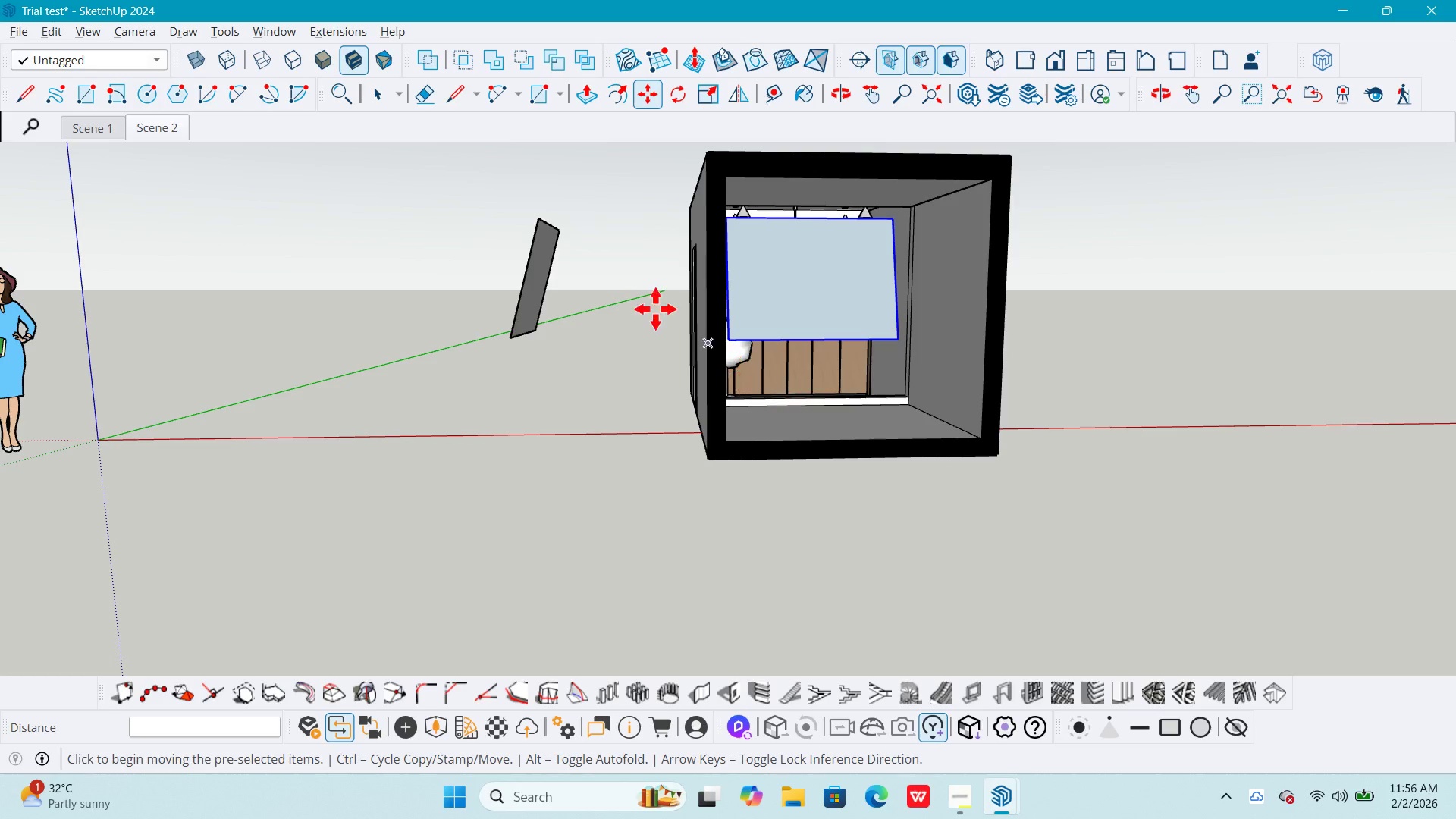 
key(Space)
 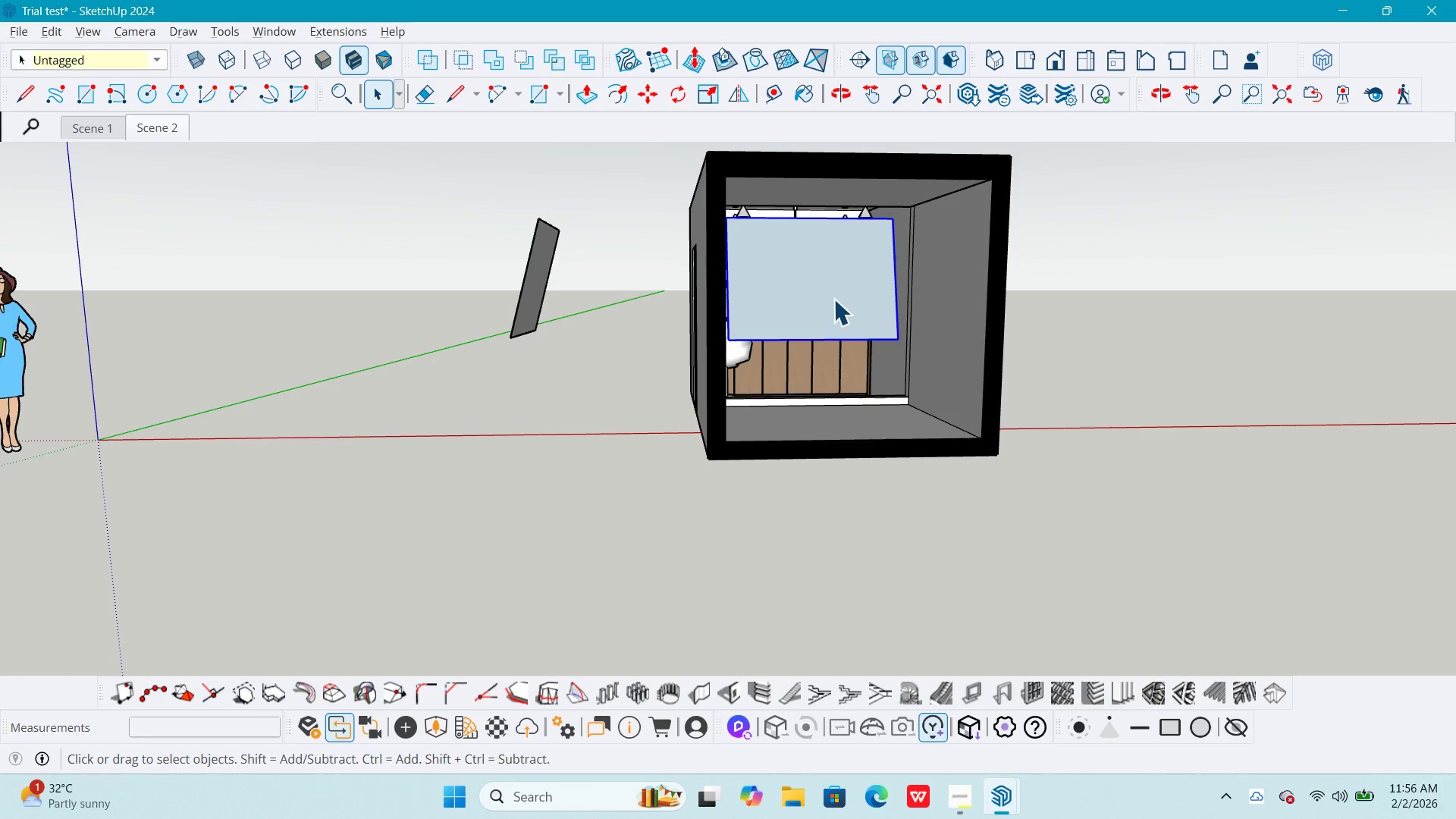 
double_click([833, 299])
 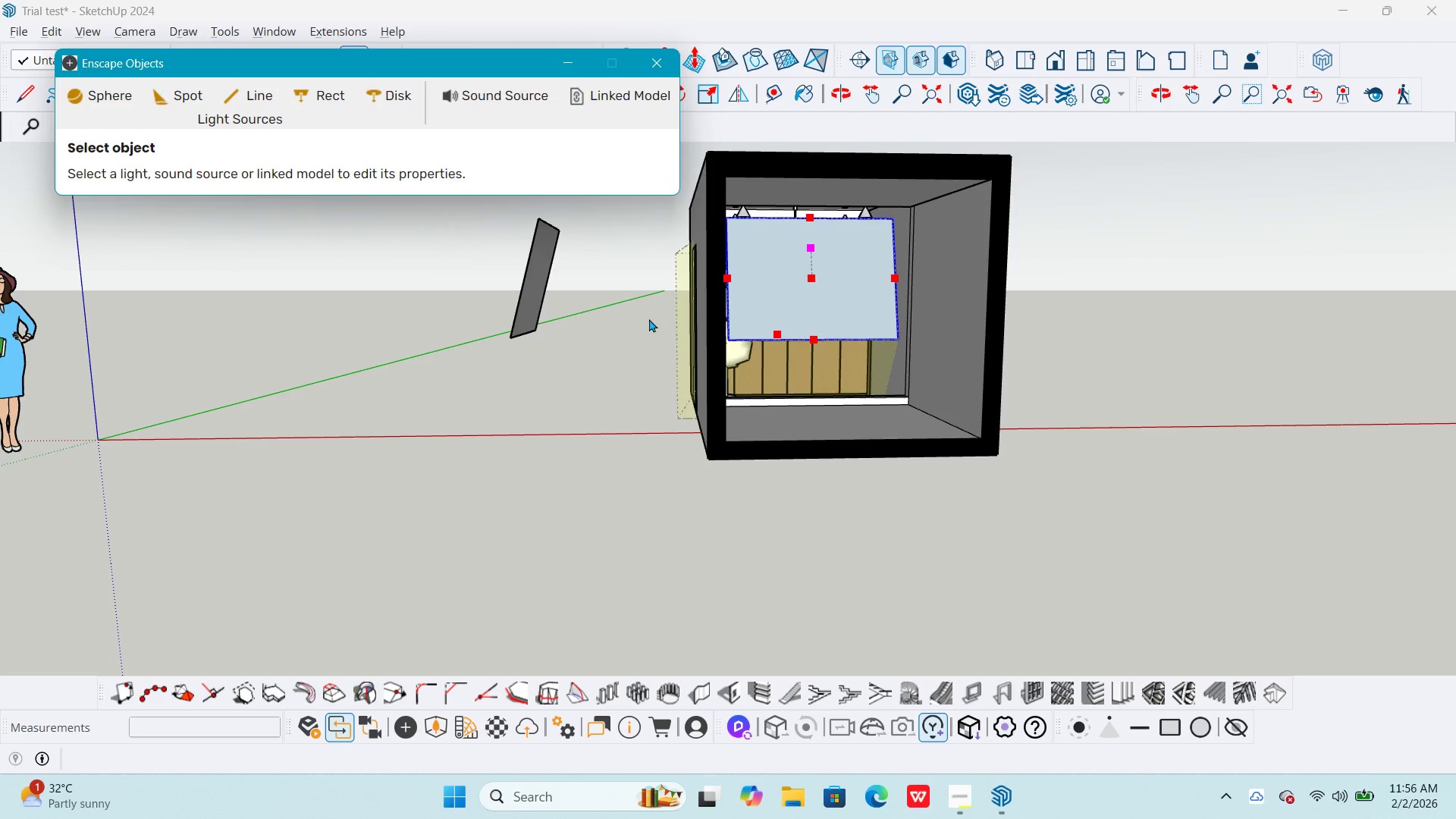 
double_click([836, 318])
 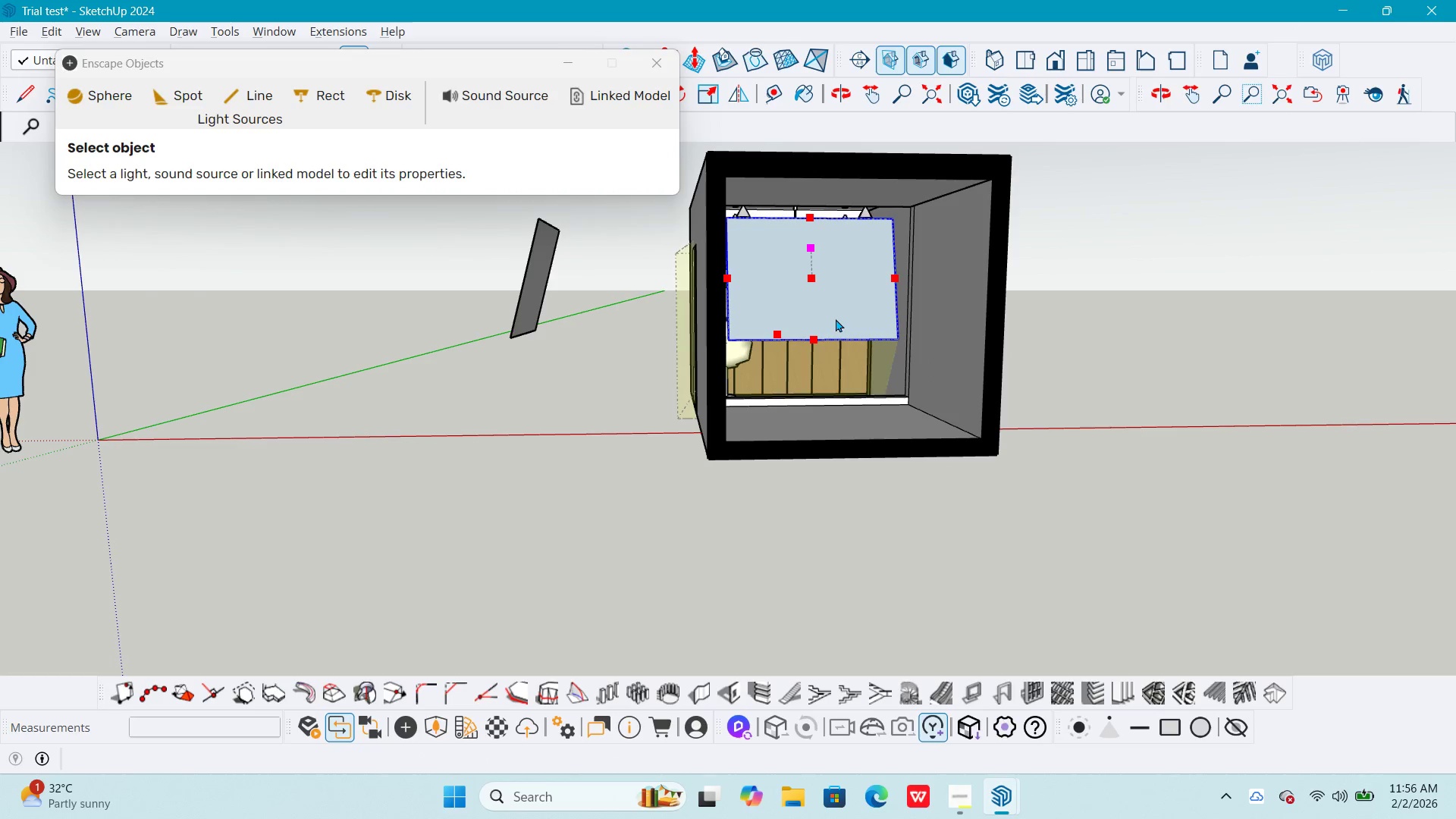 
triple_click([836, 318])
 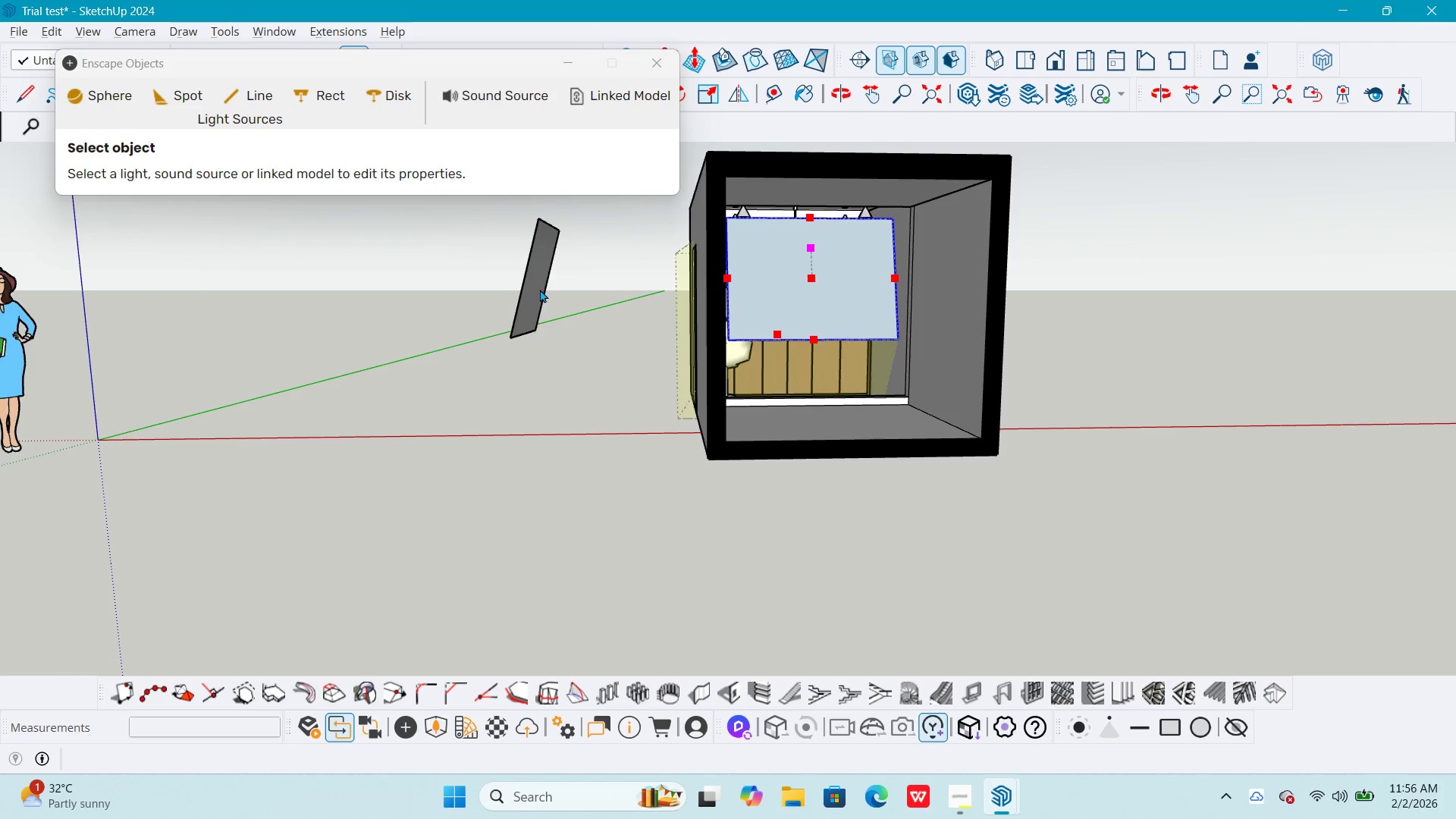 
double_click([536, 289])
 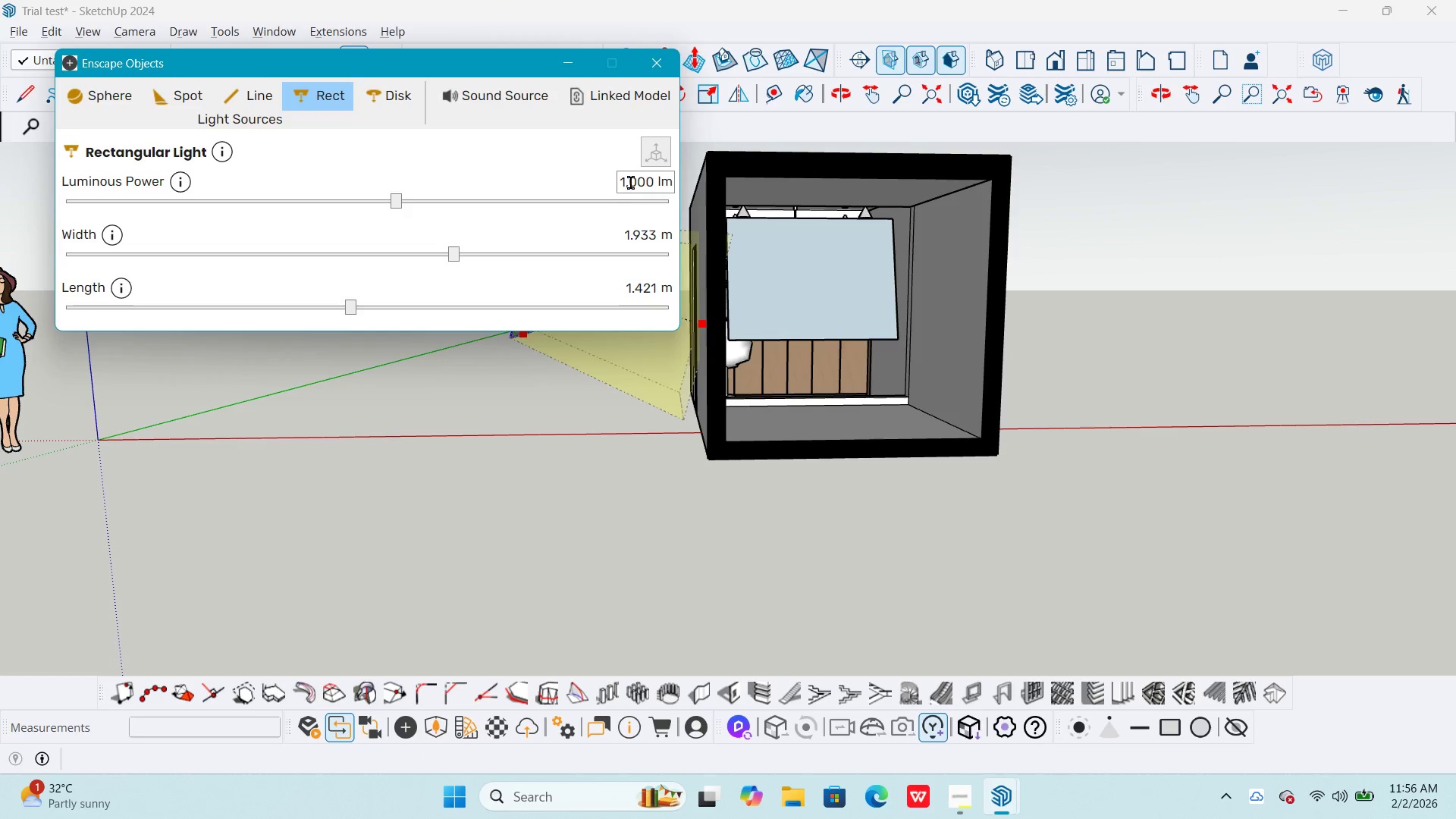 
double_click([632, 180])
 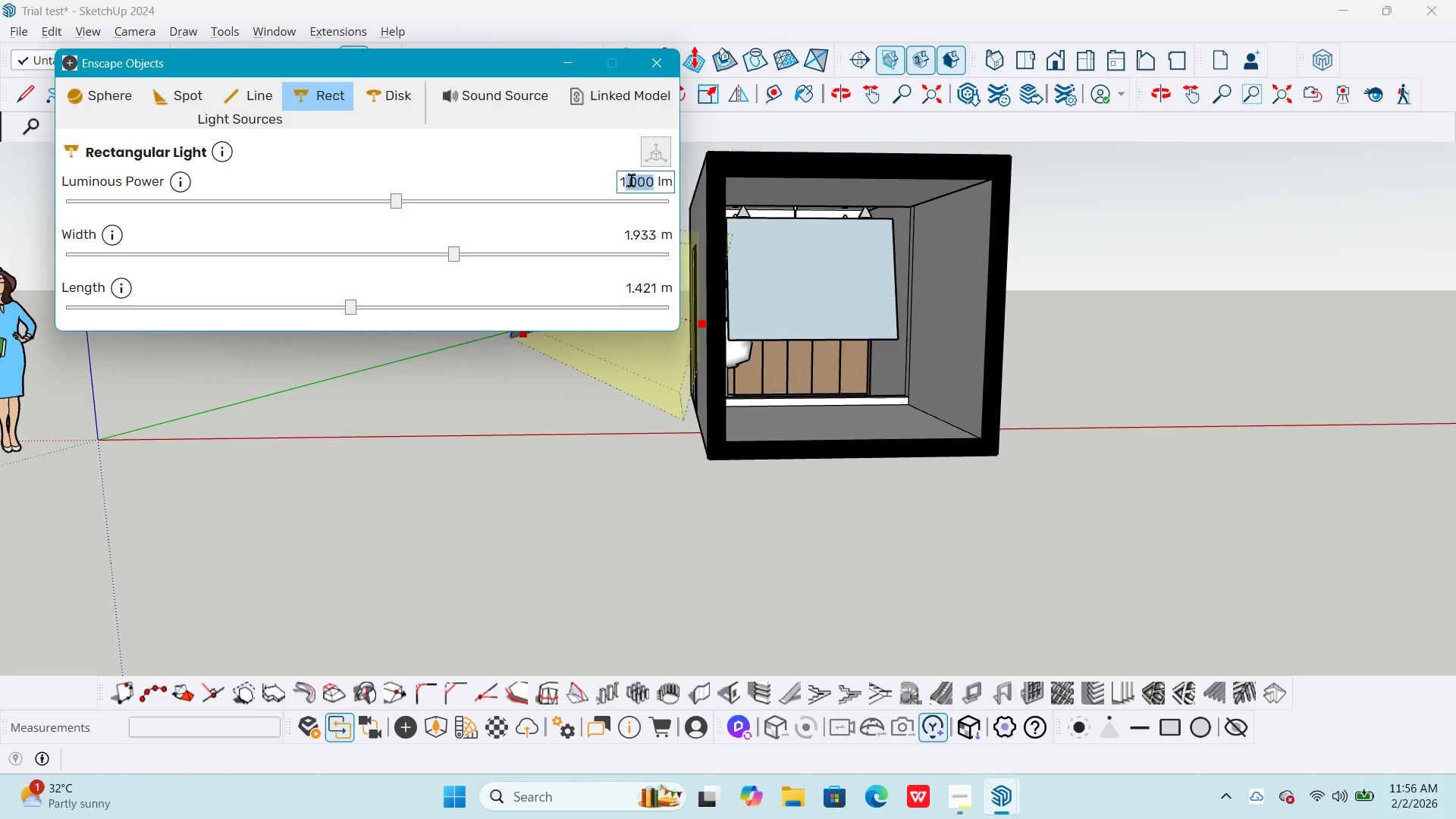 
triple_click([632, 180])
 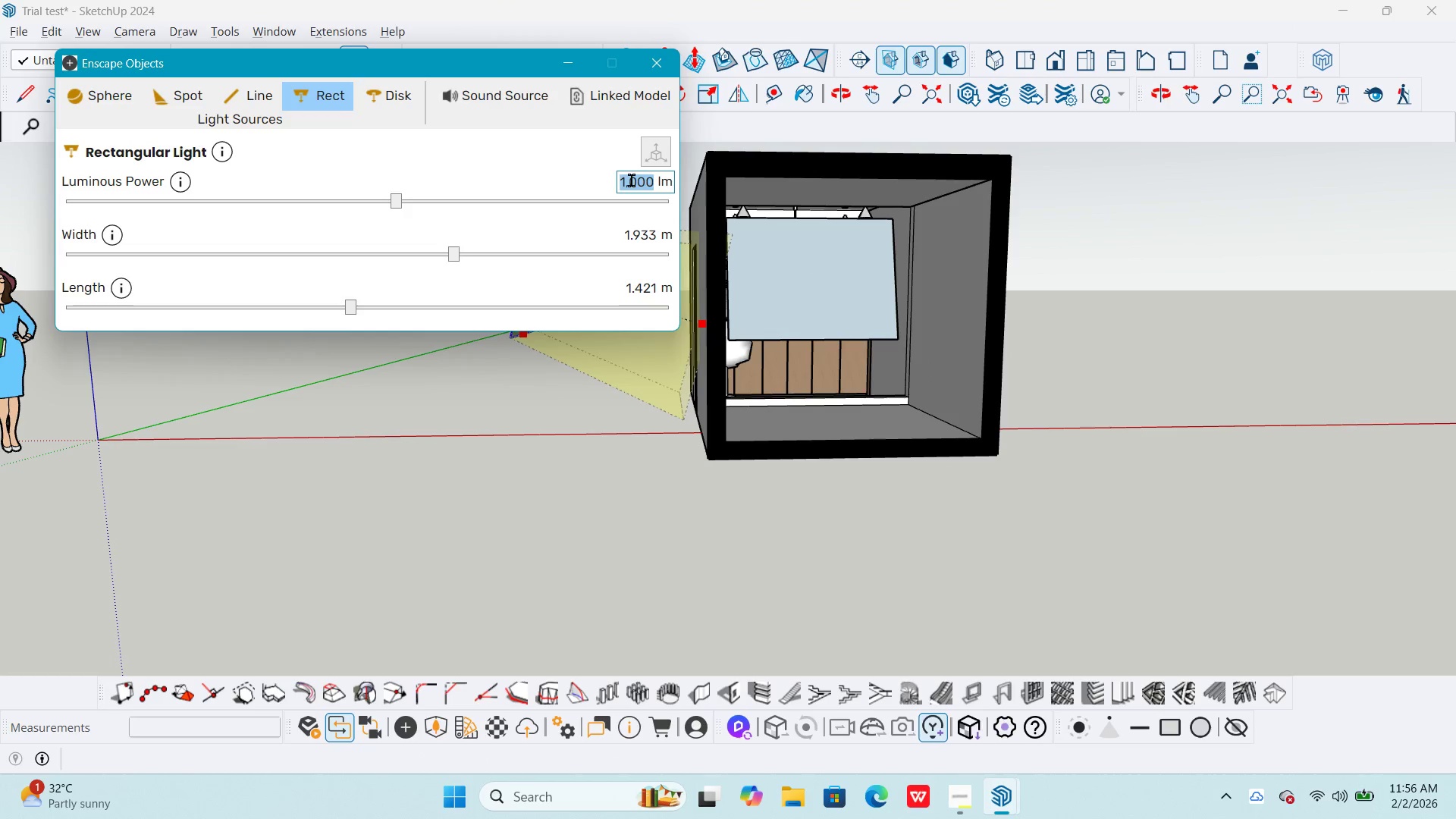 
key(Numpad3)
 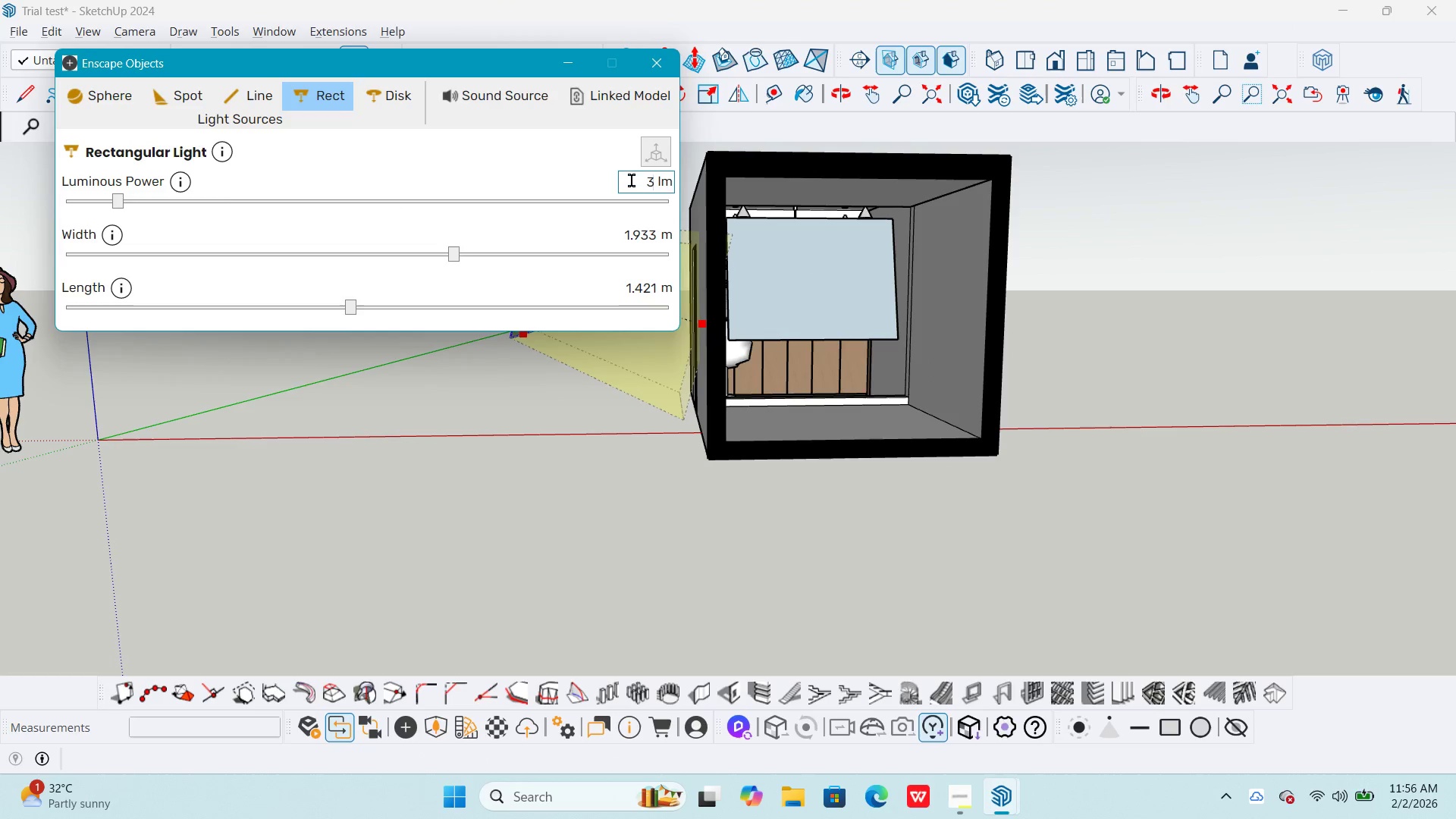 
key(Numpad0)
 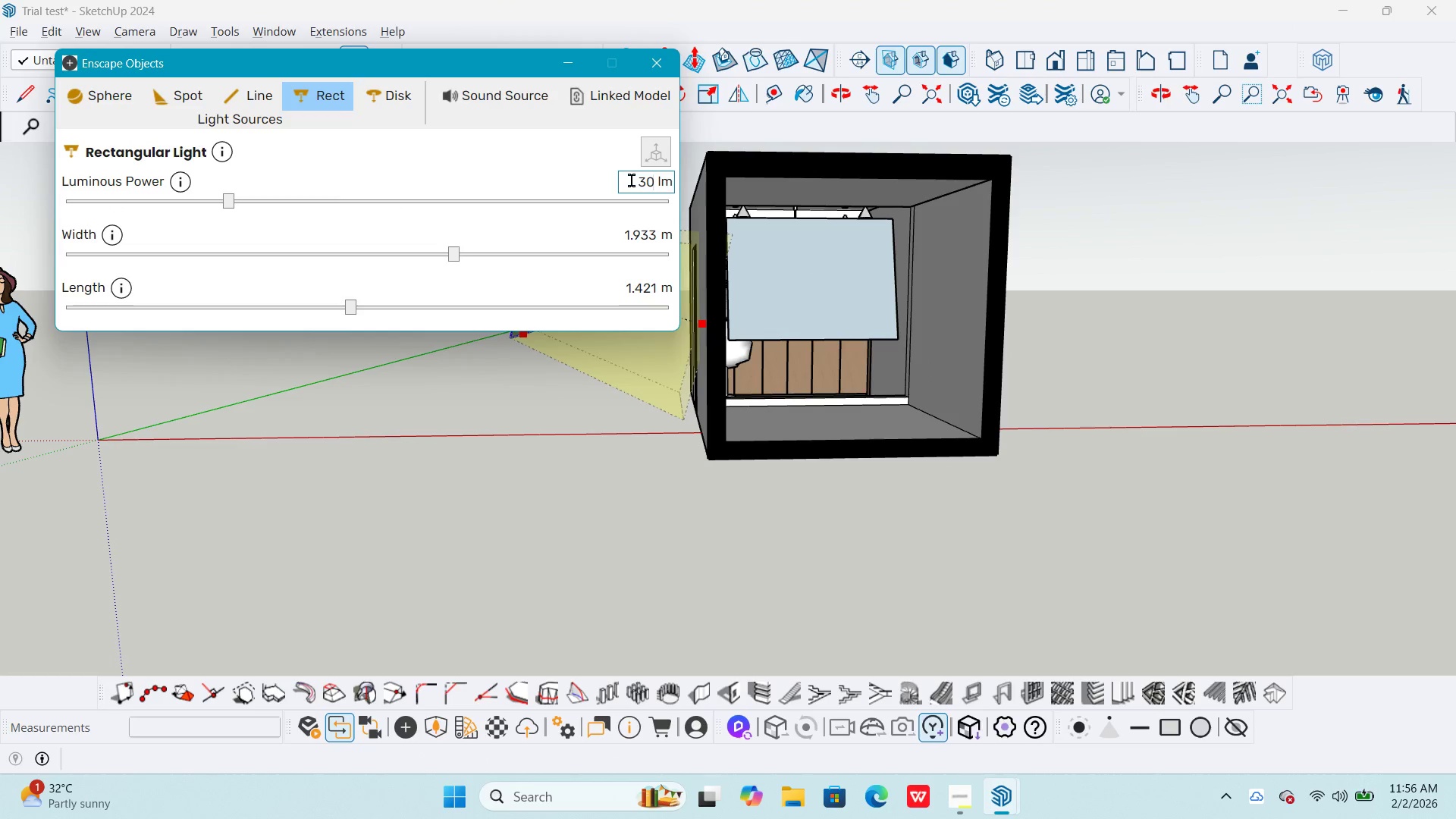 
key(Numpad0)
 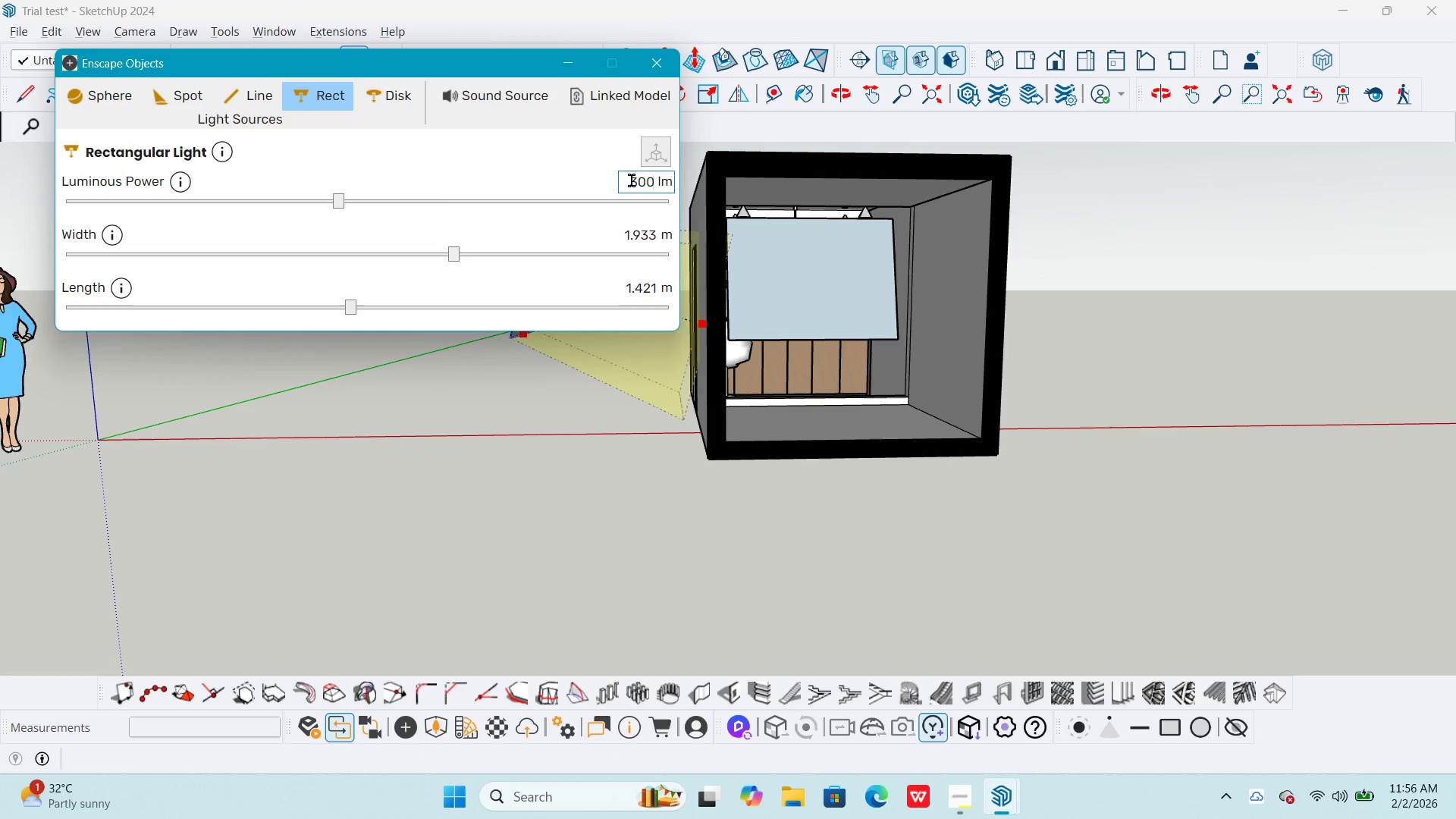 
key(Numpad0)
 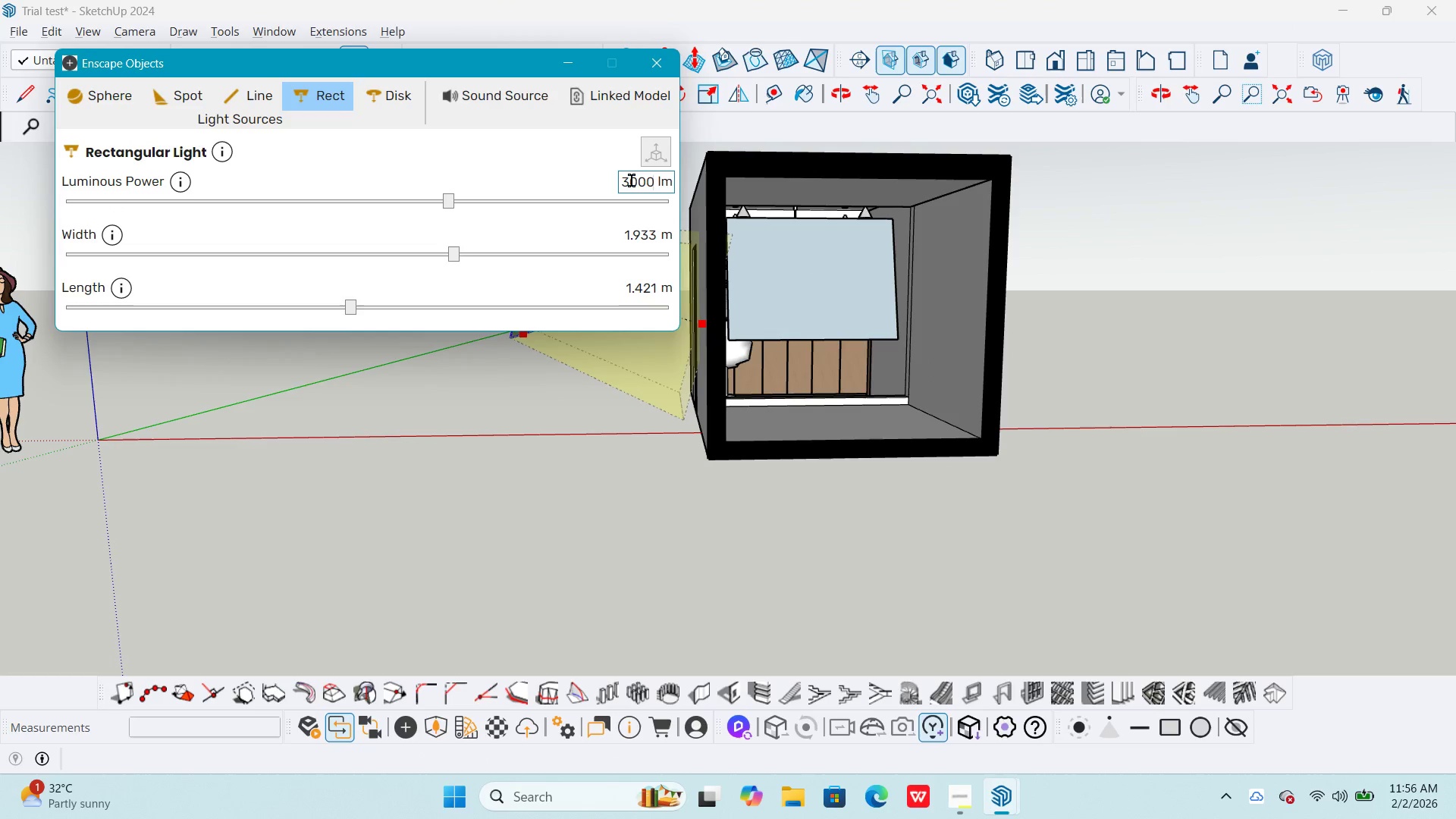 
key(NumpadEnter)
 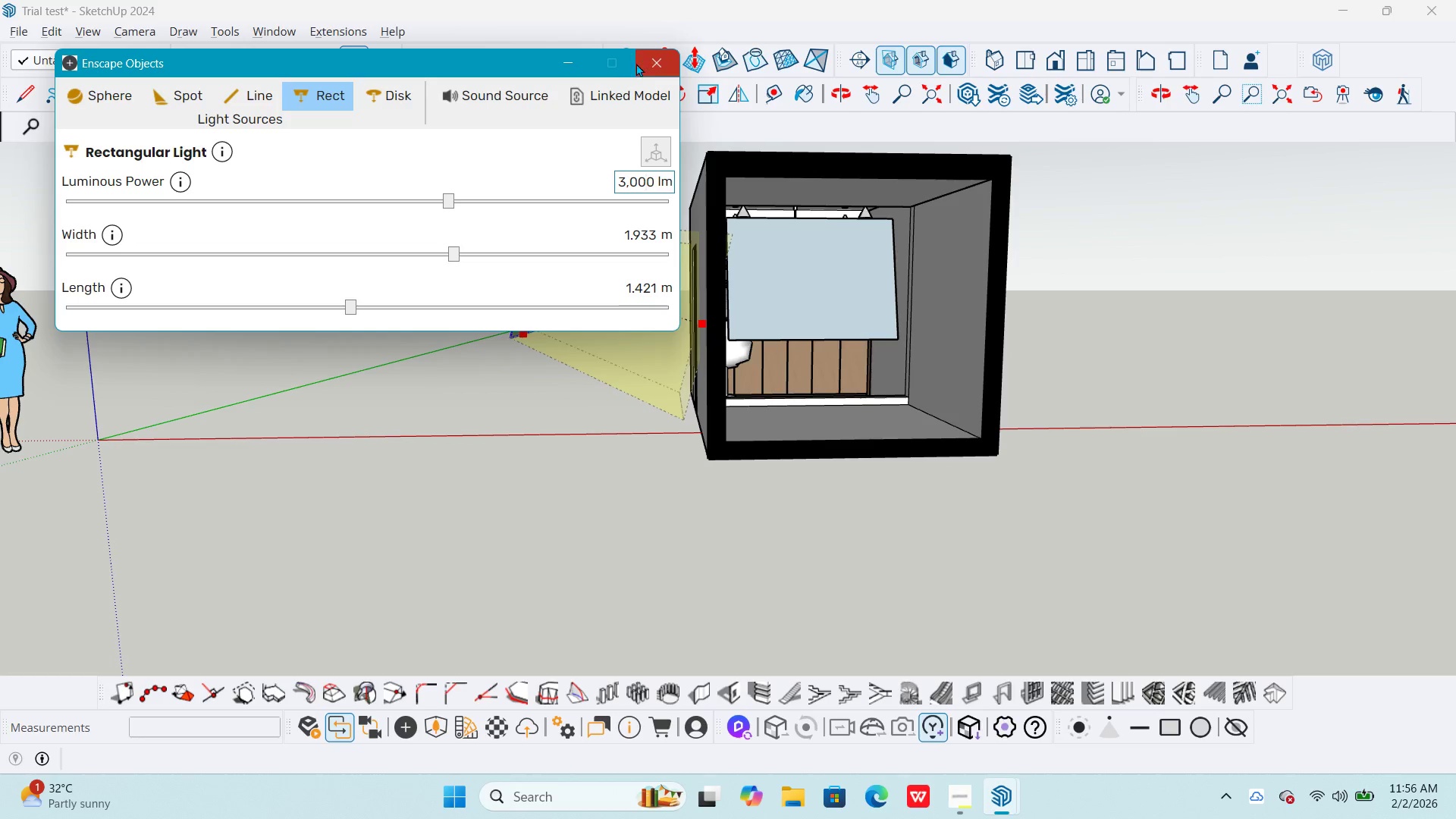 
left_click([651, 65])
 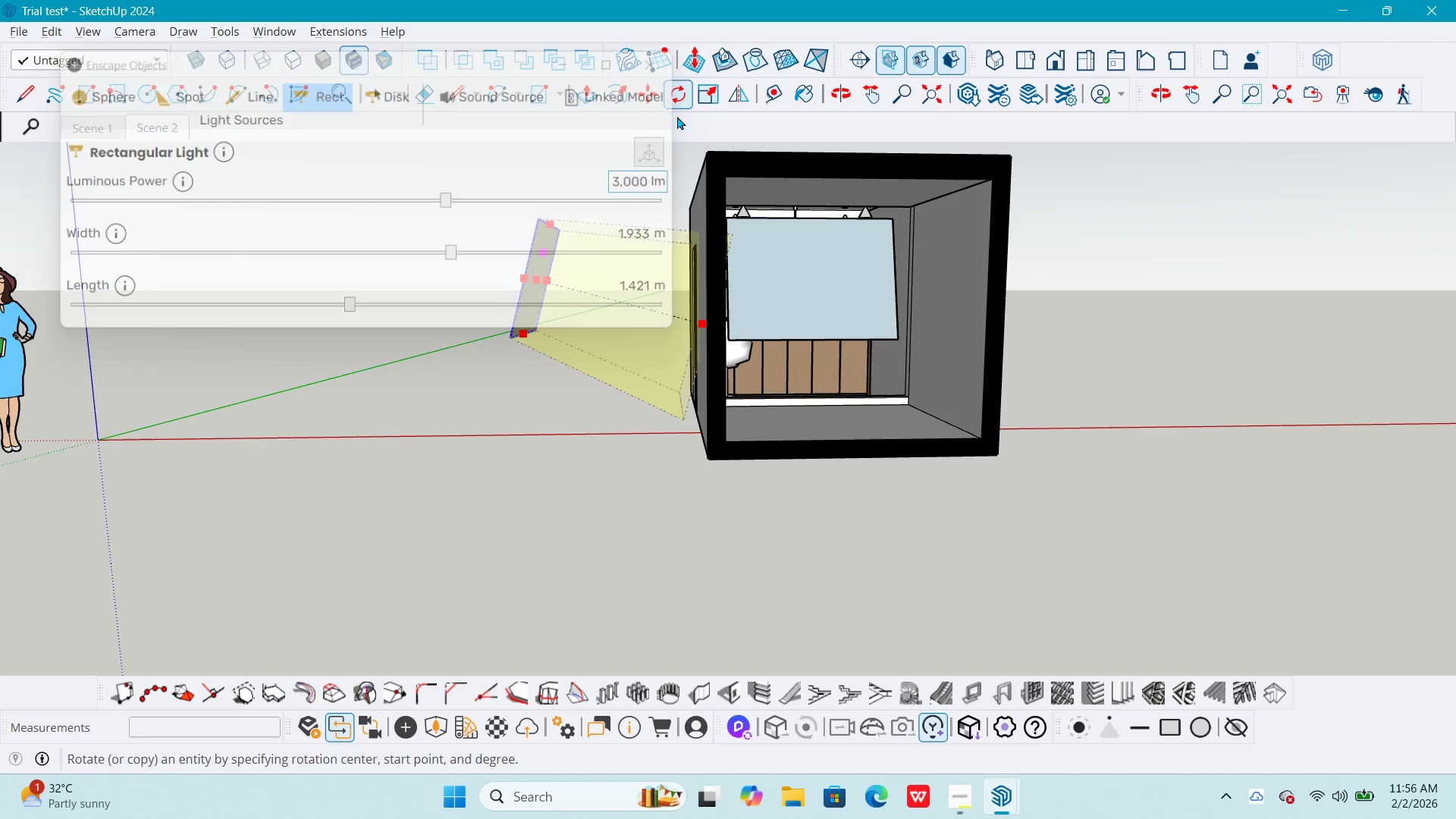 
key(Alt+AltLeft)
 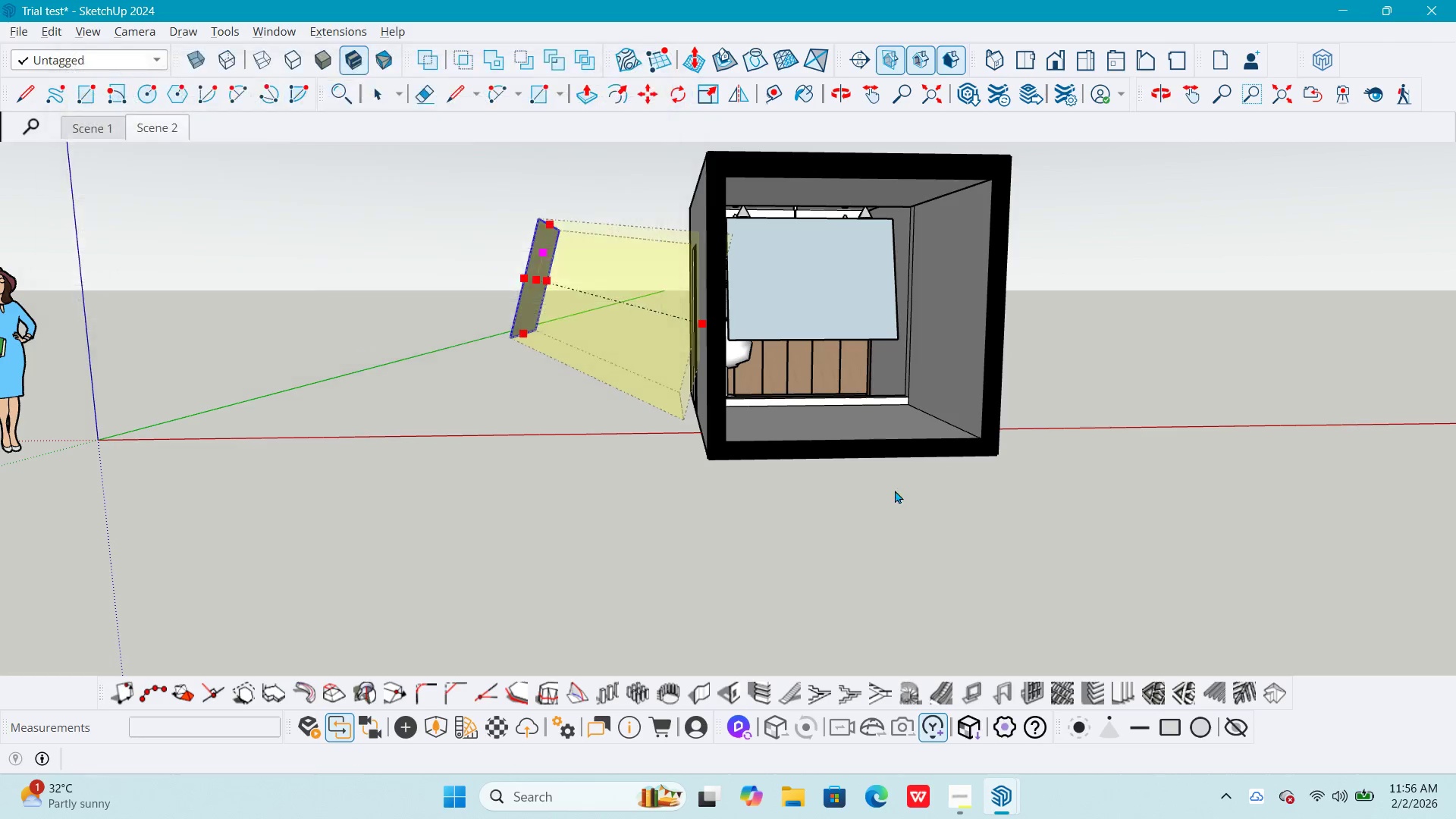 
key(Alt+Tab)
 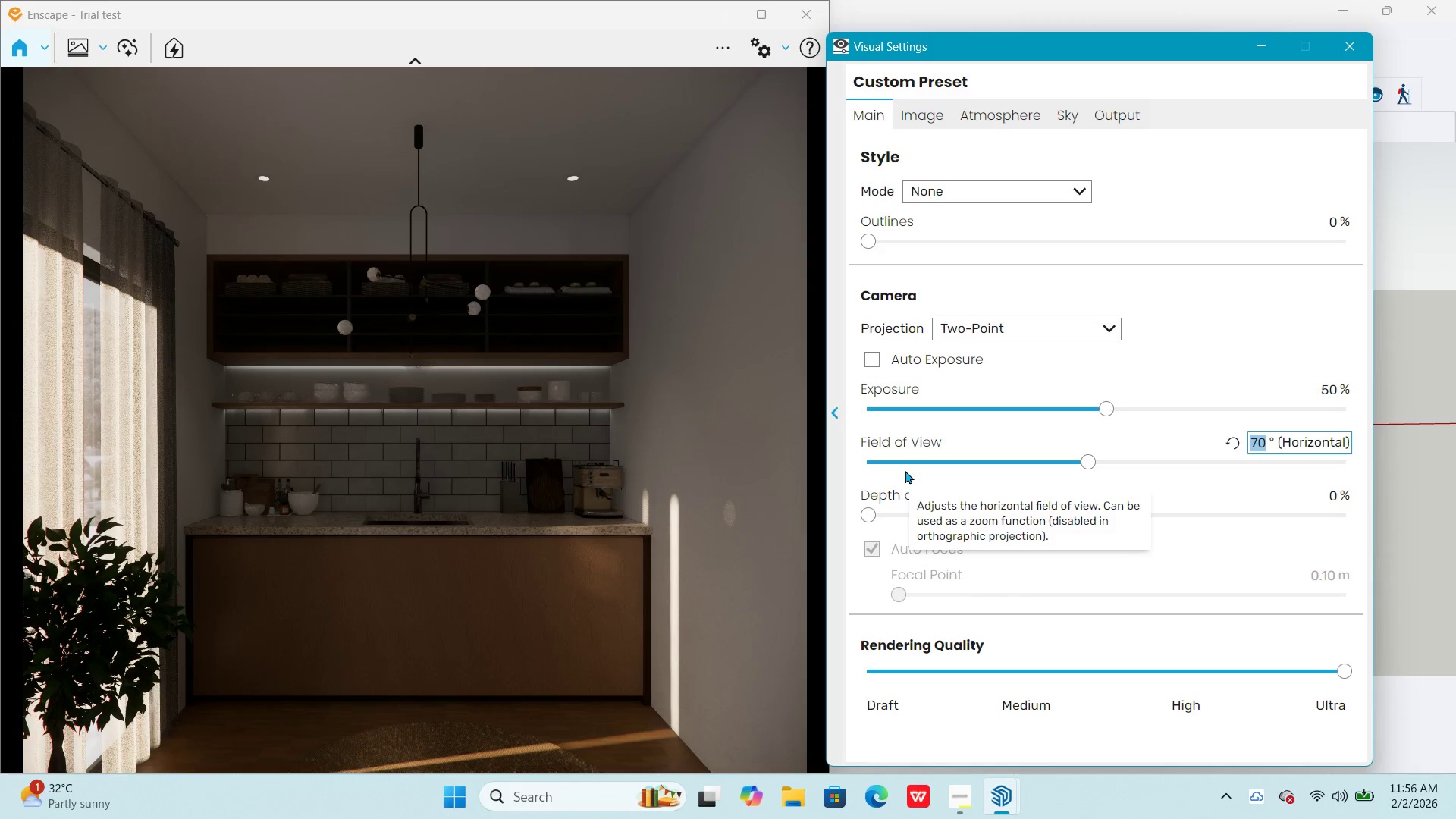 
key(Alt+AltLeft)
 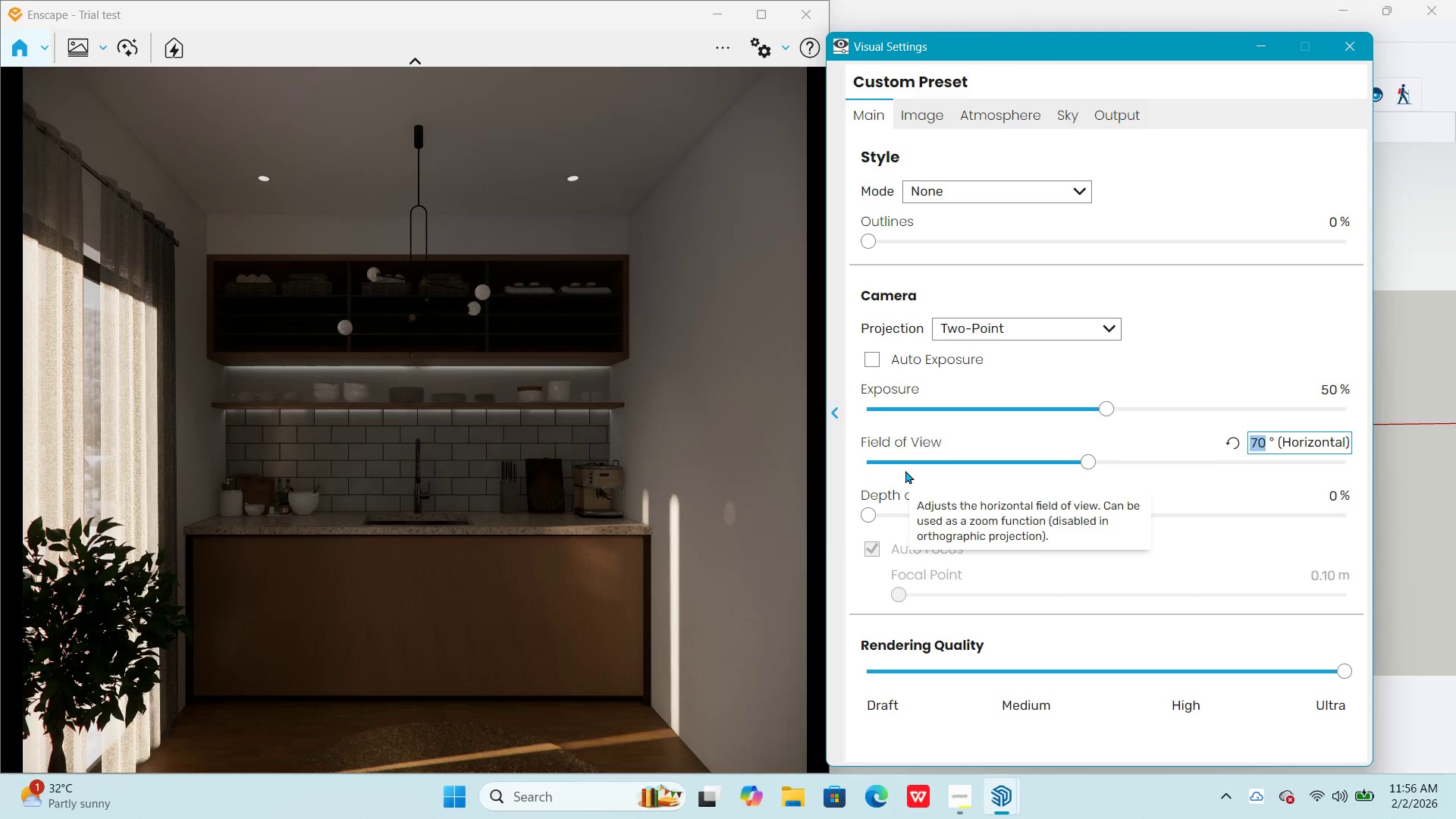 
key(Alt+Tab)
 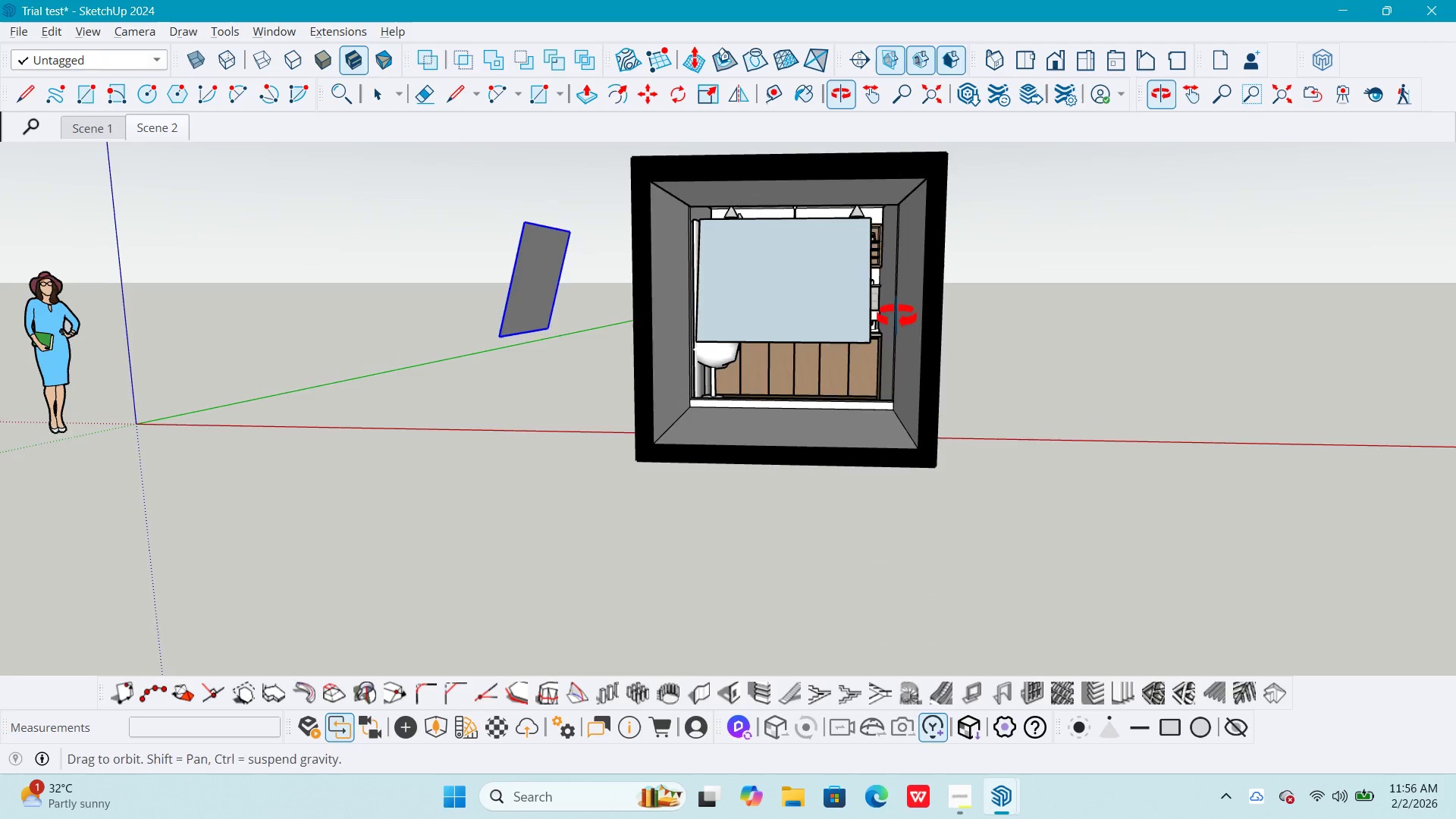 
scroll: coordinate [849, 199], scroll_direction: up, amount: 8.0
 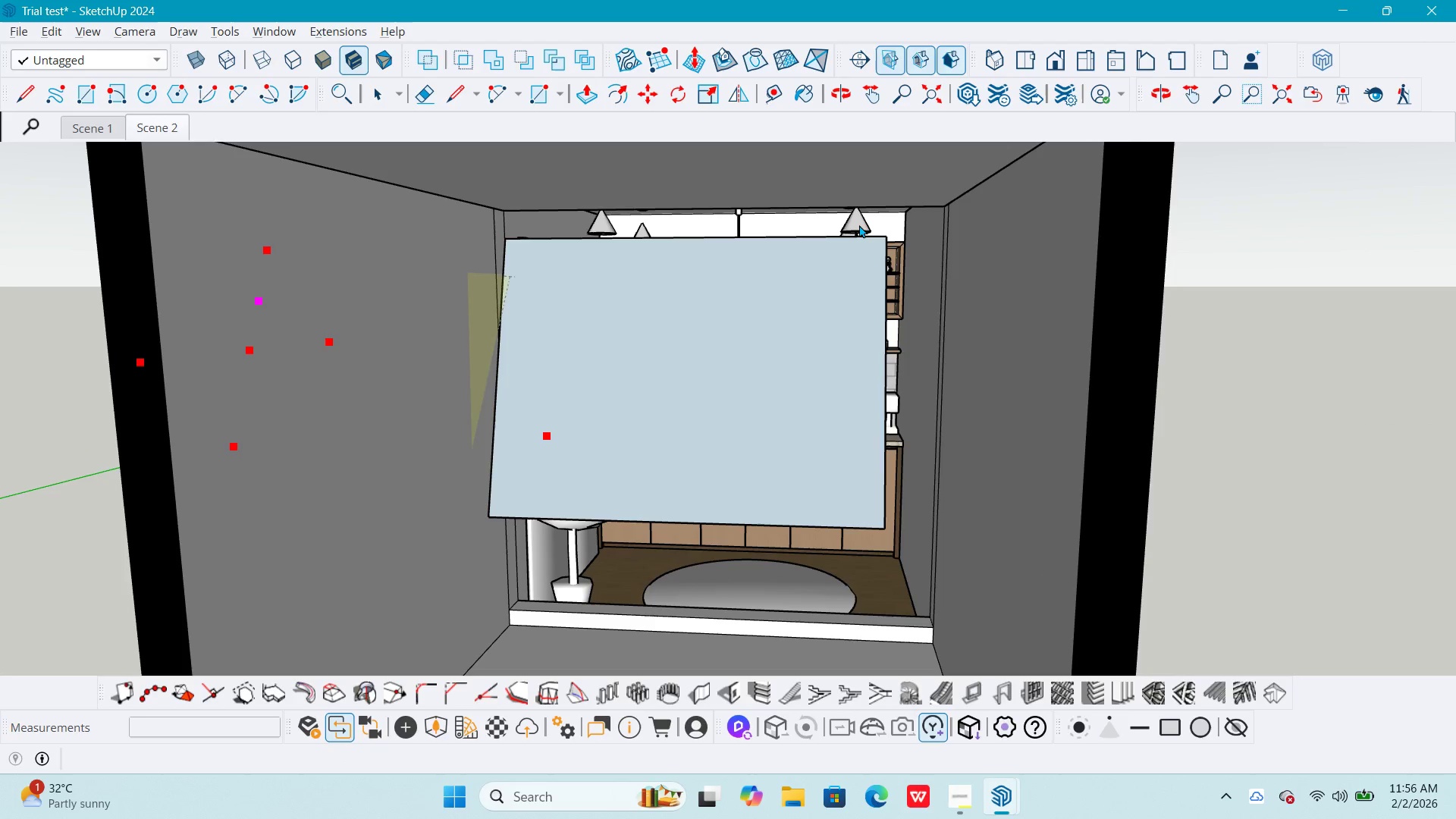 
double_click([859, 224])
 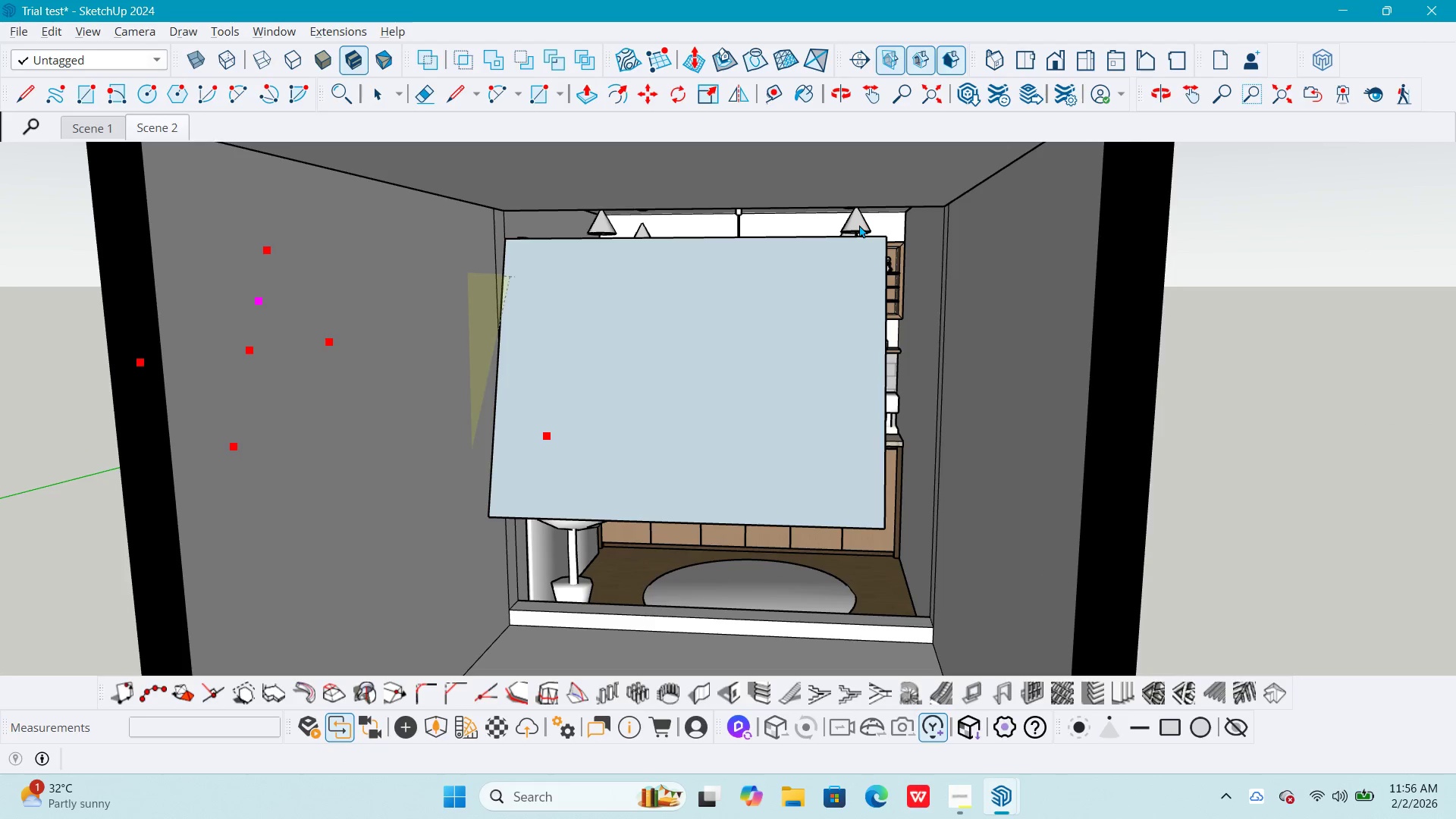 
triple_click([859, 224])
 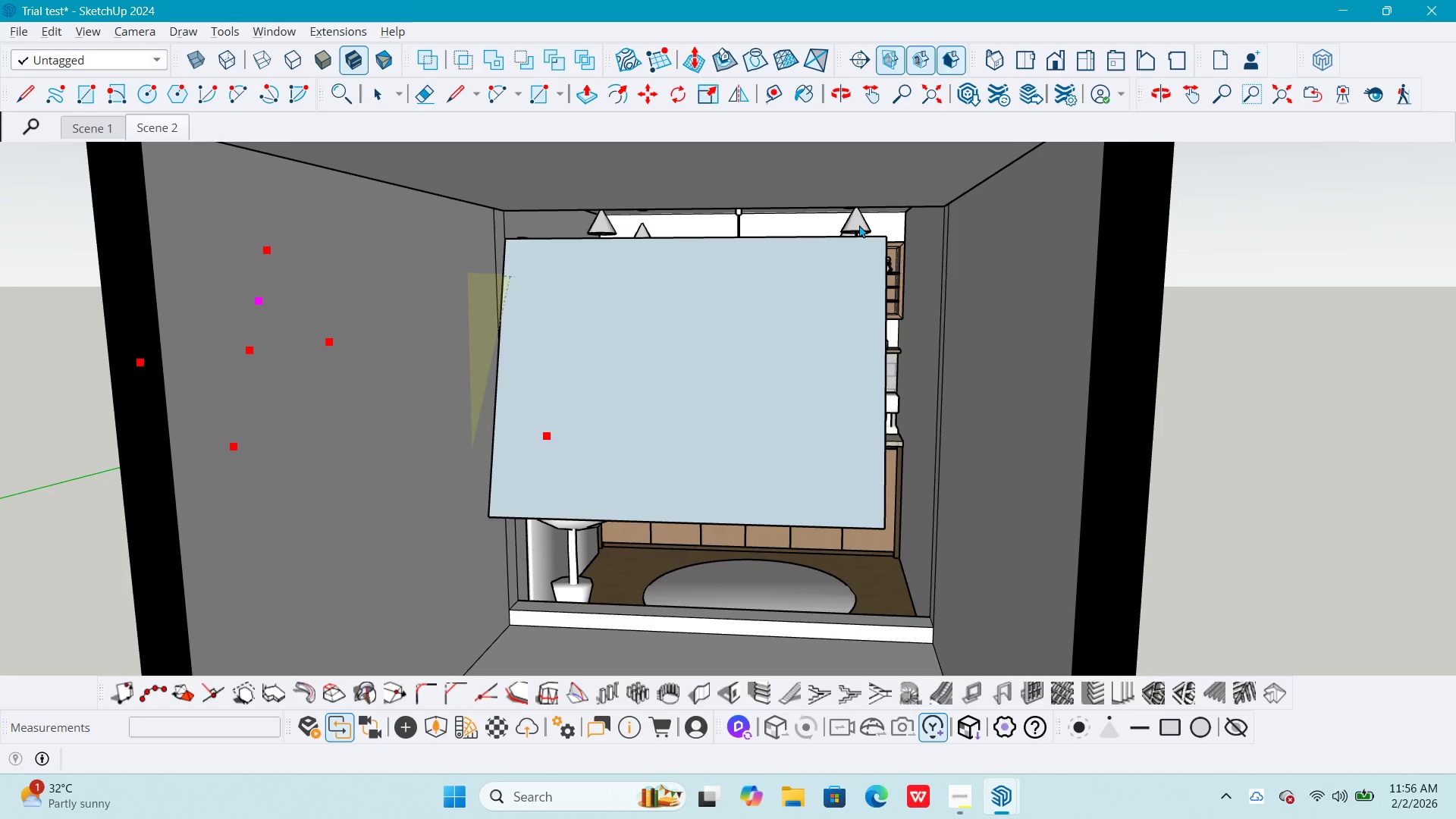 
triple_click([859, 224])
 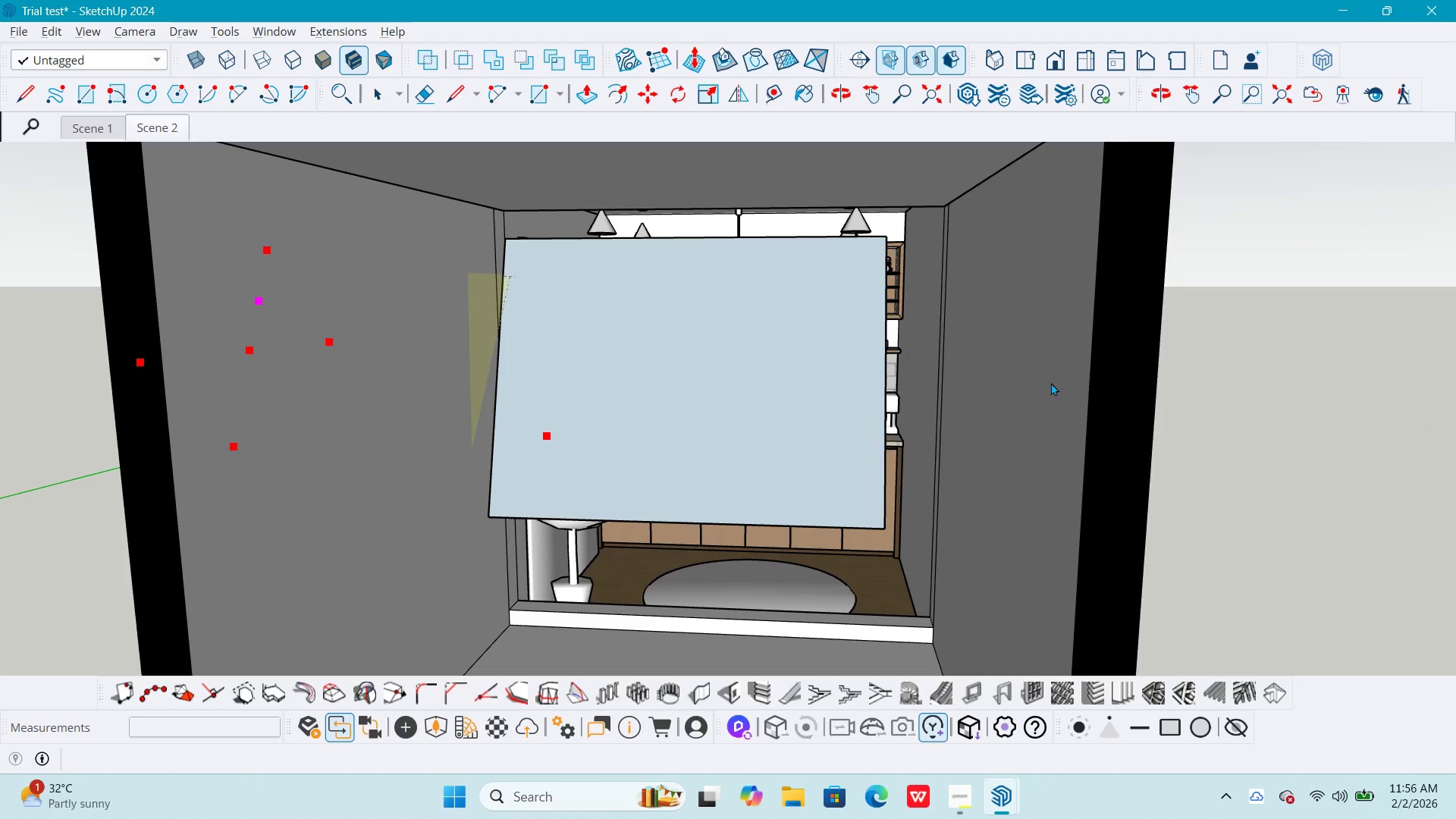 
left_click([1409, 404])
 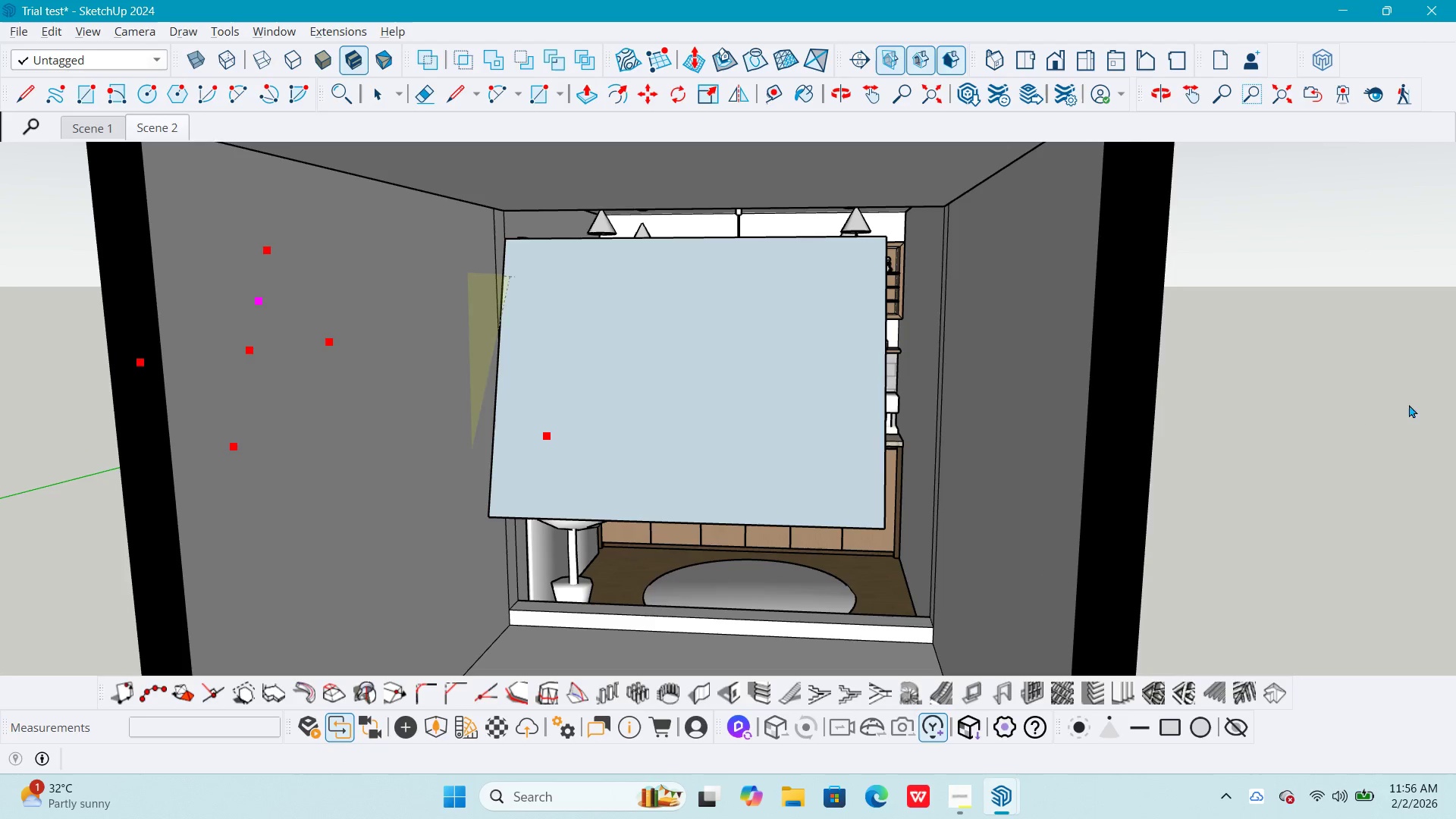 
key(Escape)
 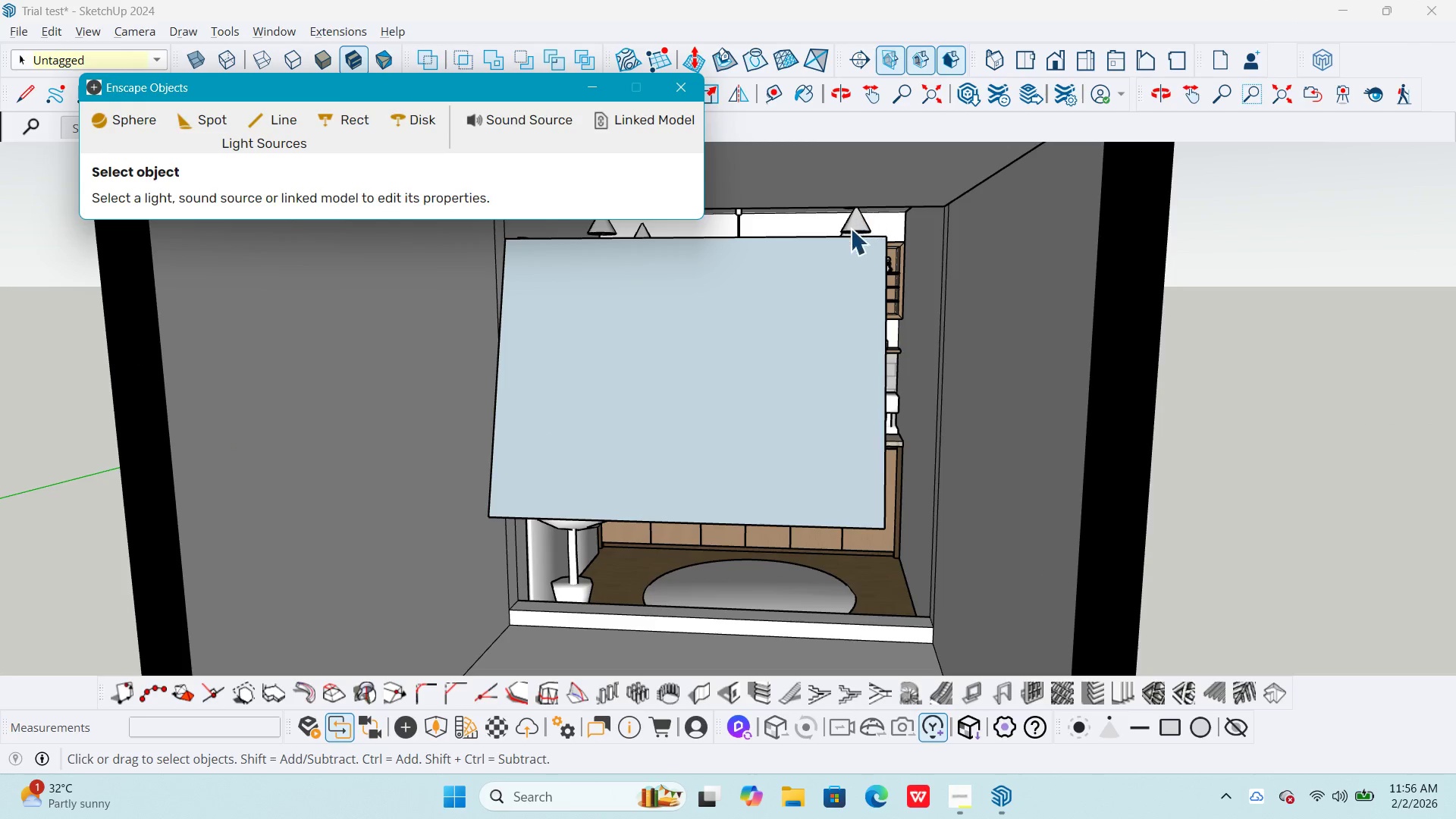 
double_click([852, 228])
 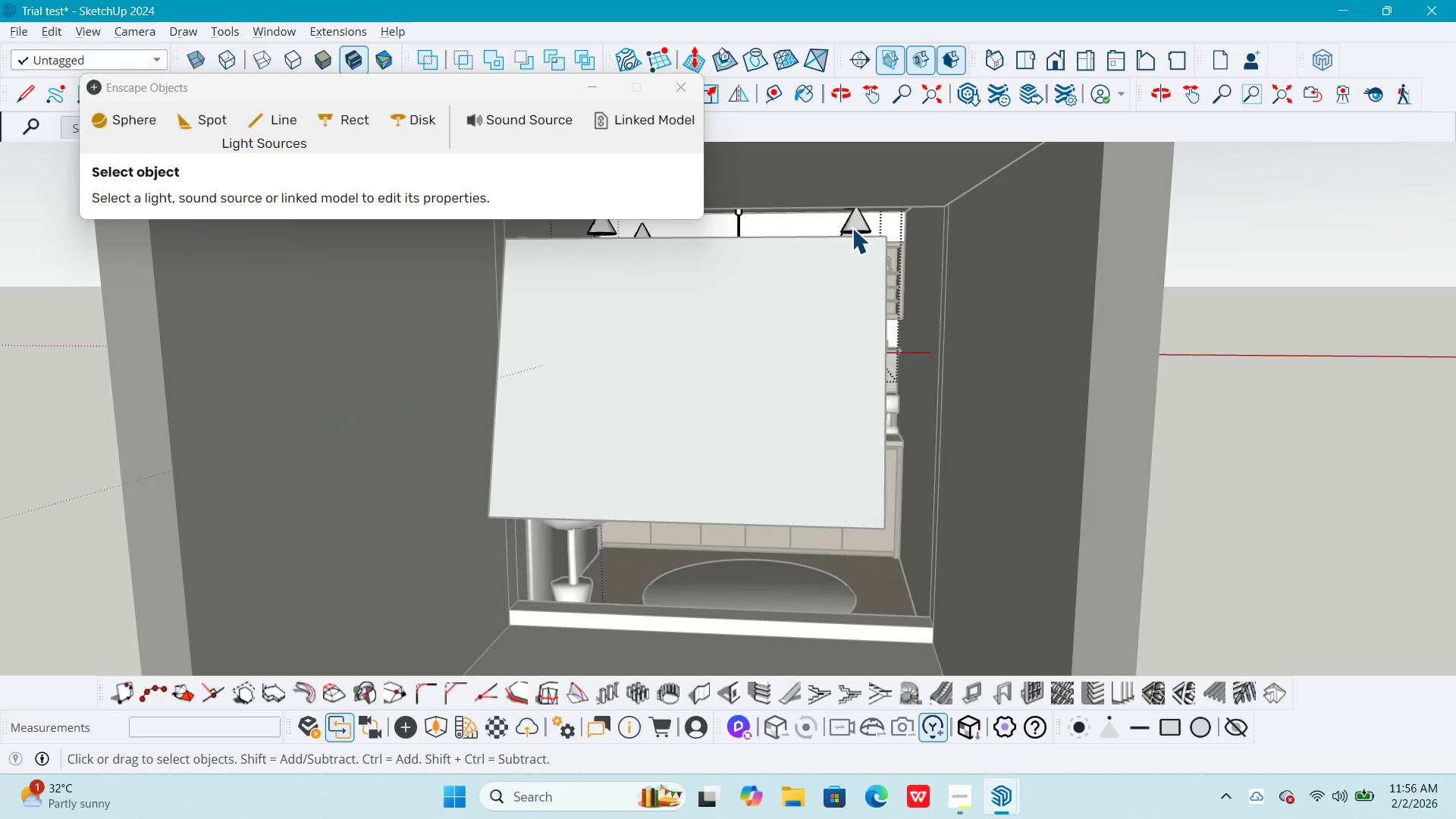 
triple_click([852, 228])
 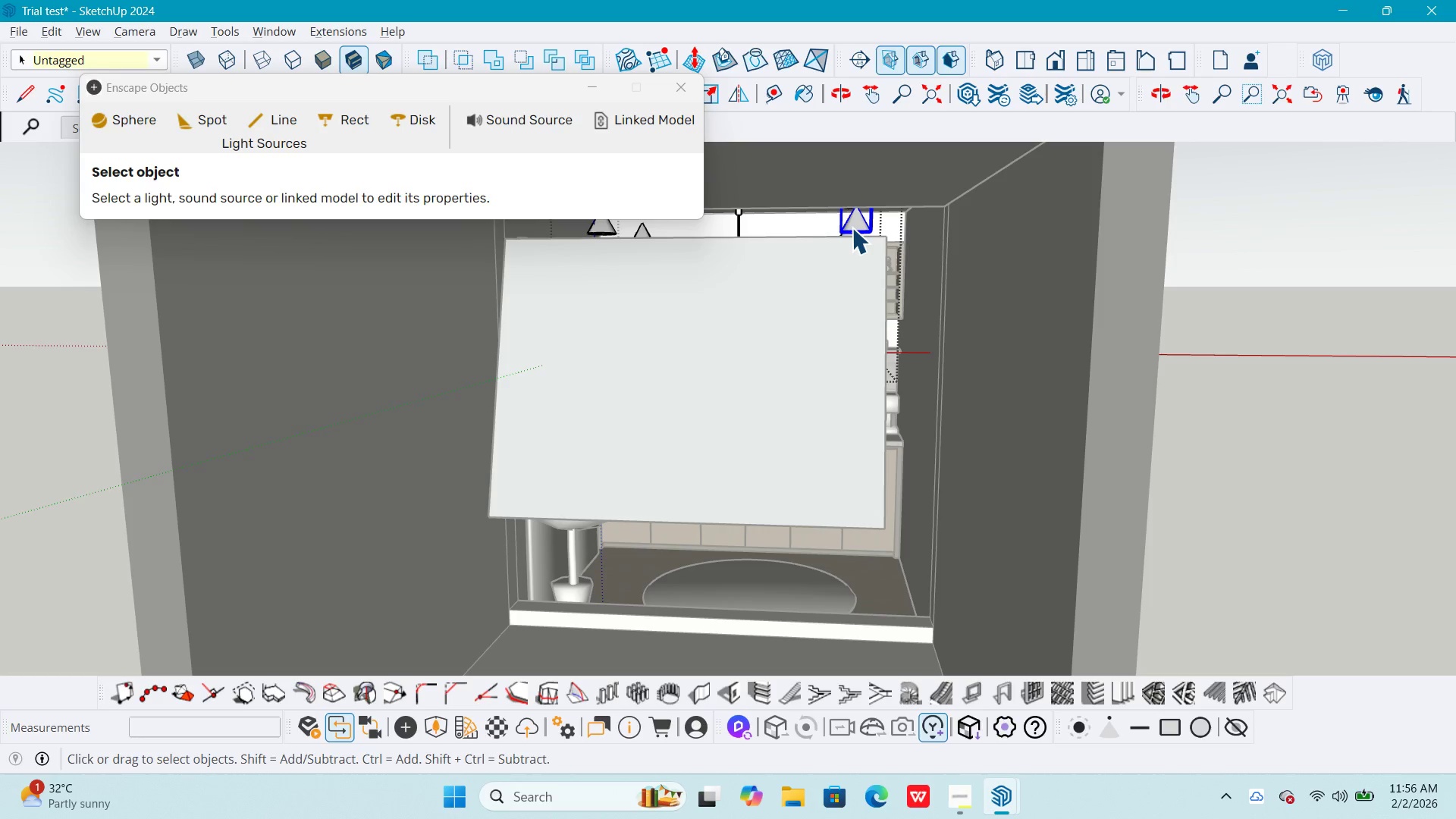 
triple_click([852, 228])
 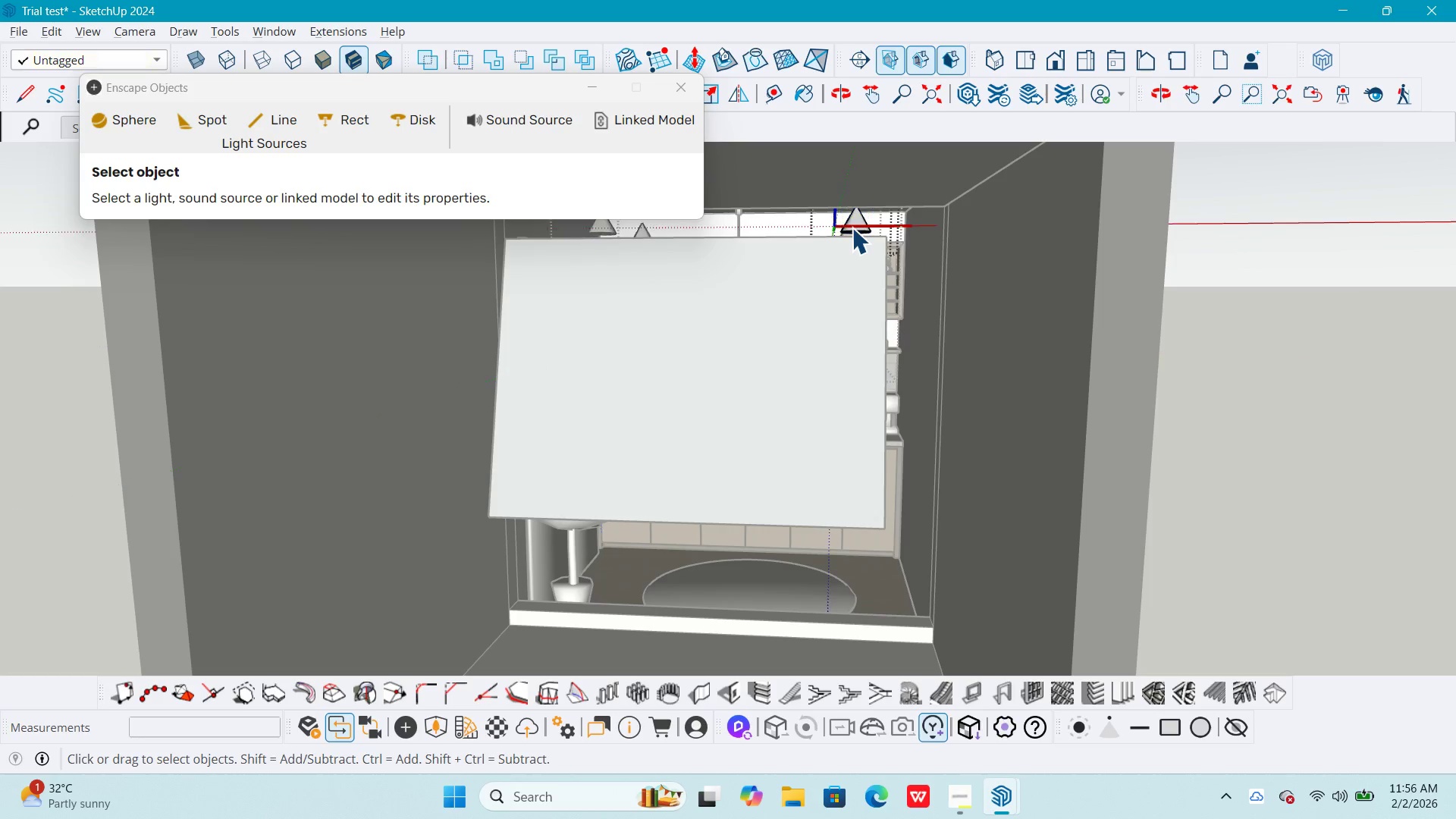 
triple_click([852, 228])
 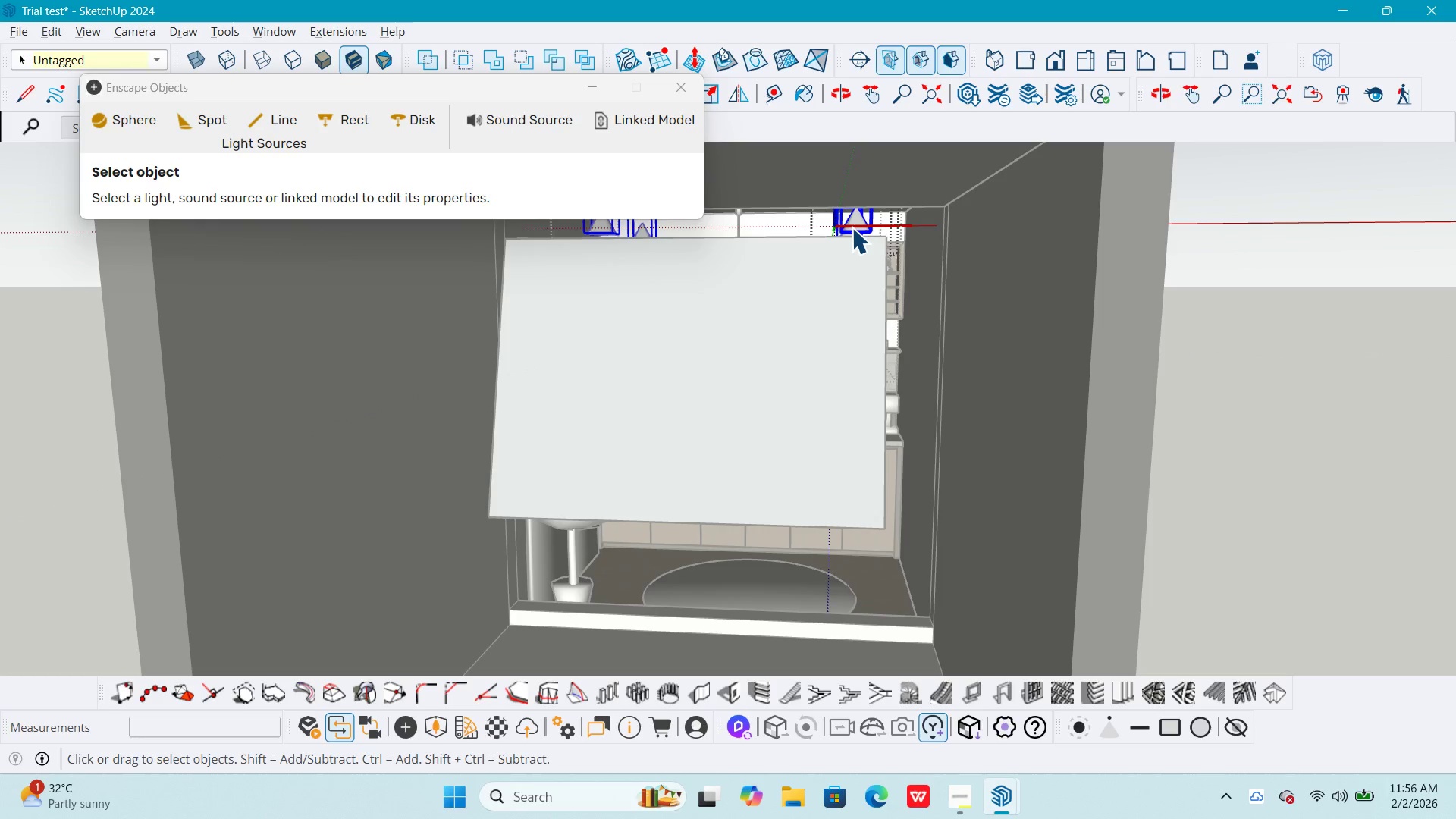 
triple_click([852, 228])
 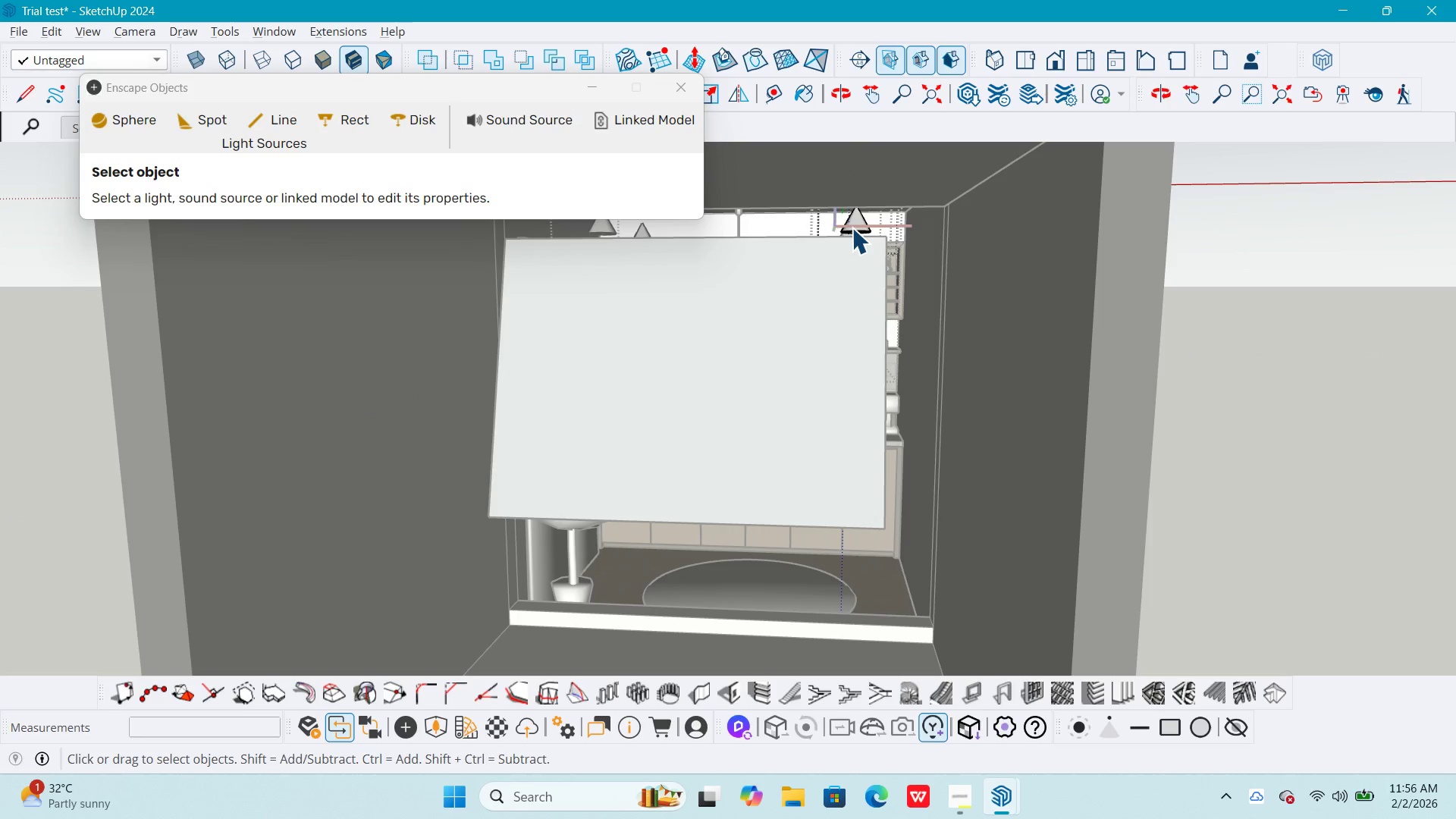 
triple_click([852, 228])
 